 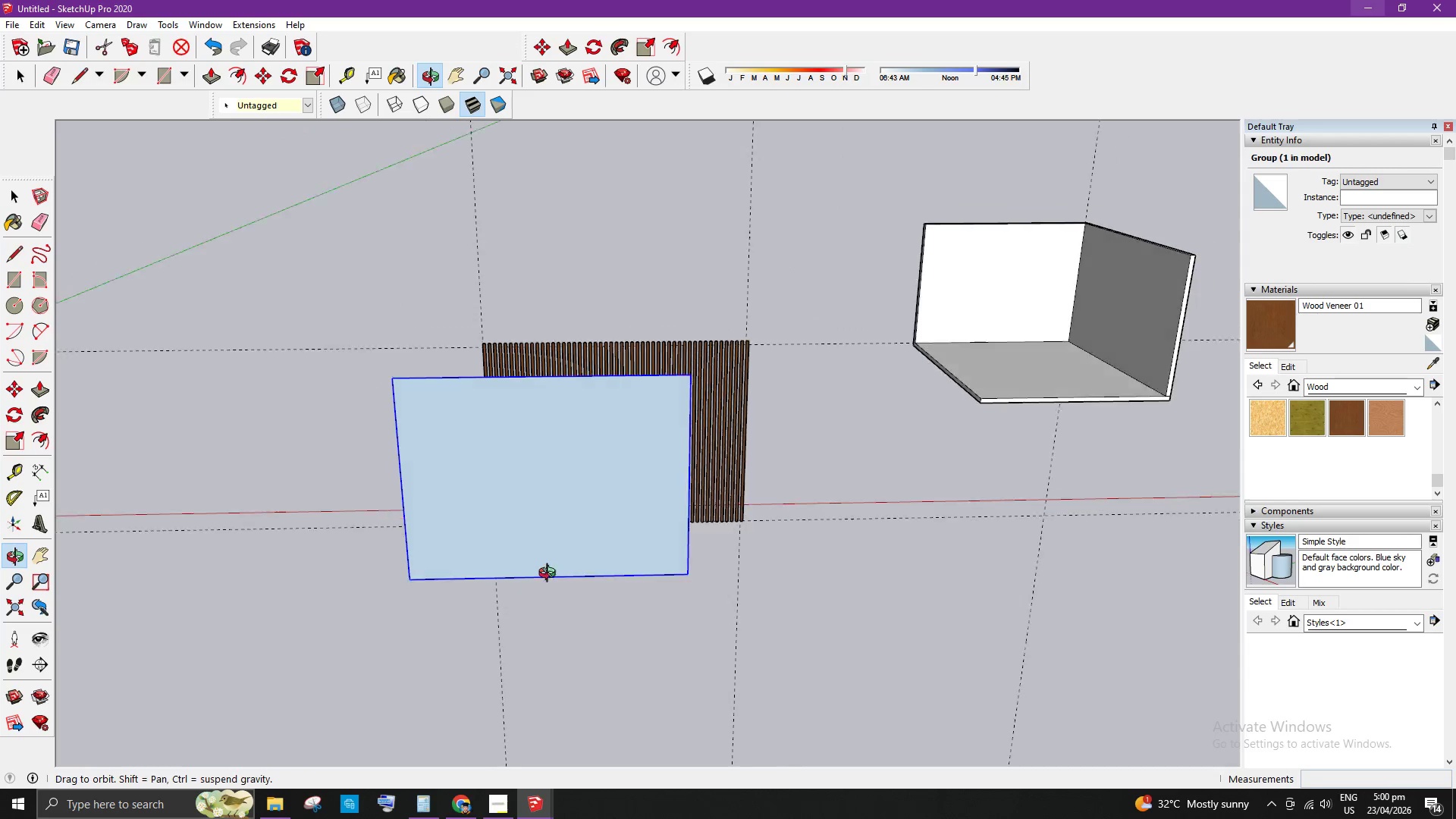 
scroll: coordinate [613, 589], scroll_direction: down, amount: 1.0
 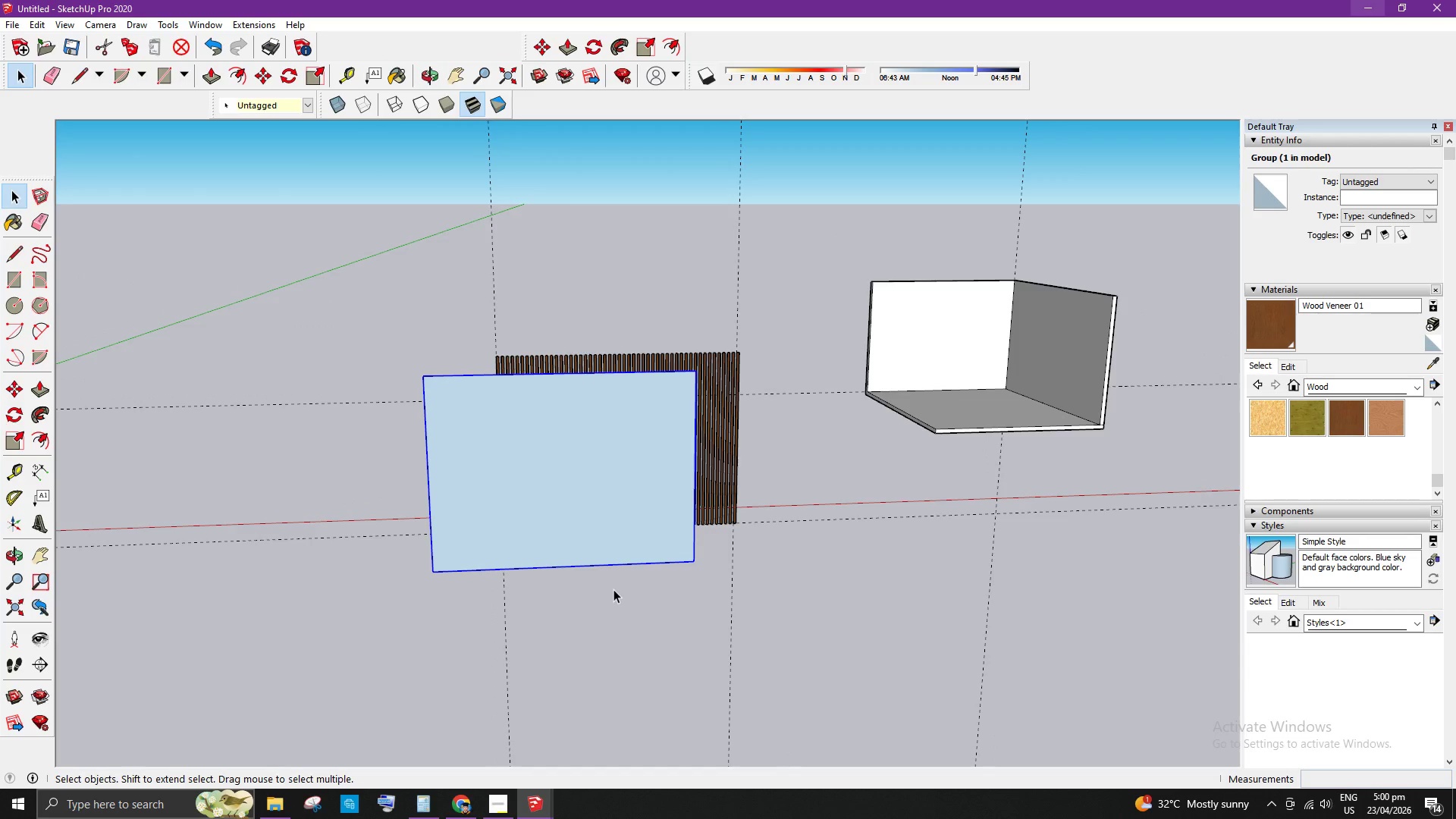 
left_click([424, 805])
 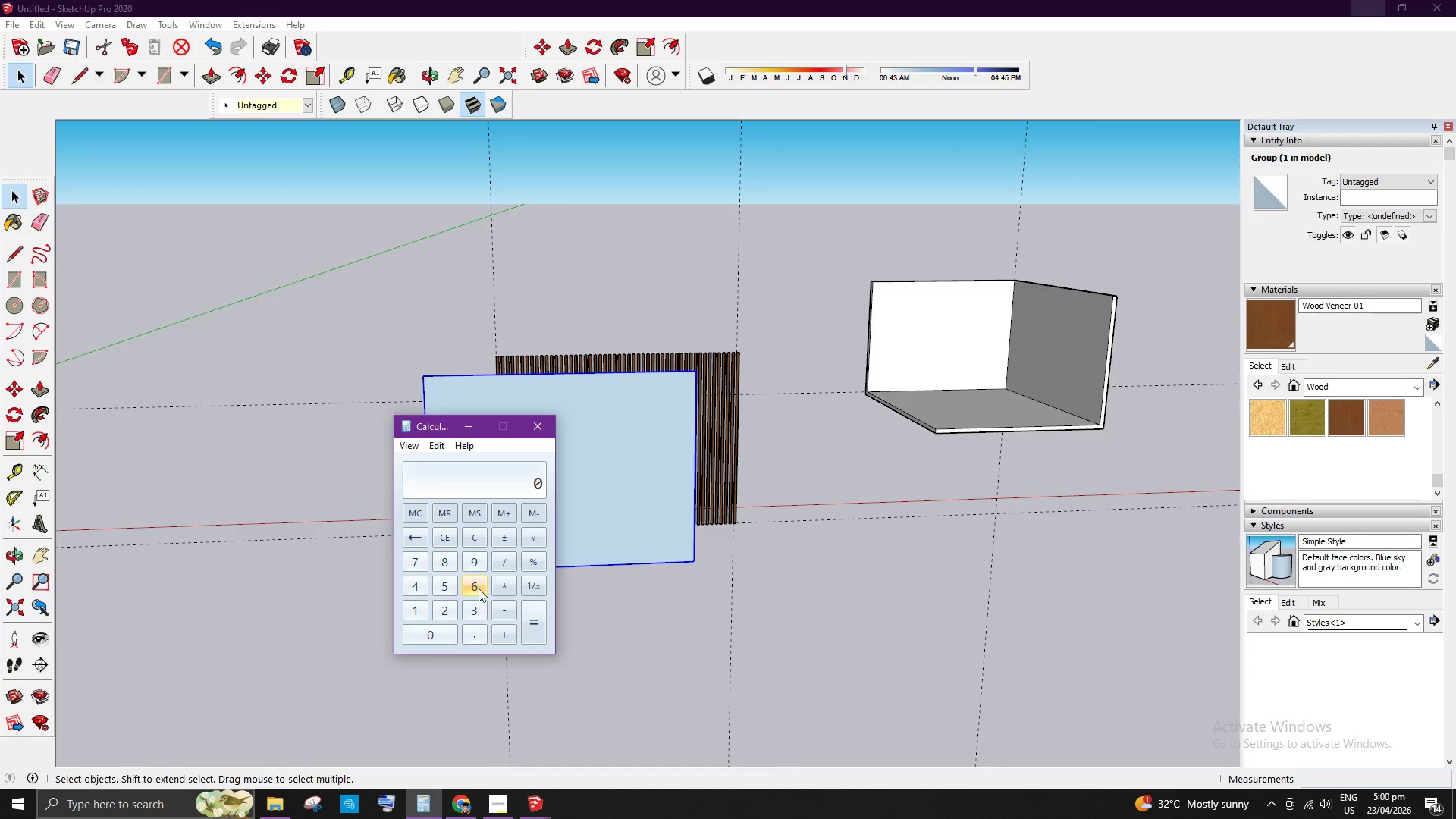 
double_click([479, 589])
 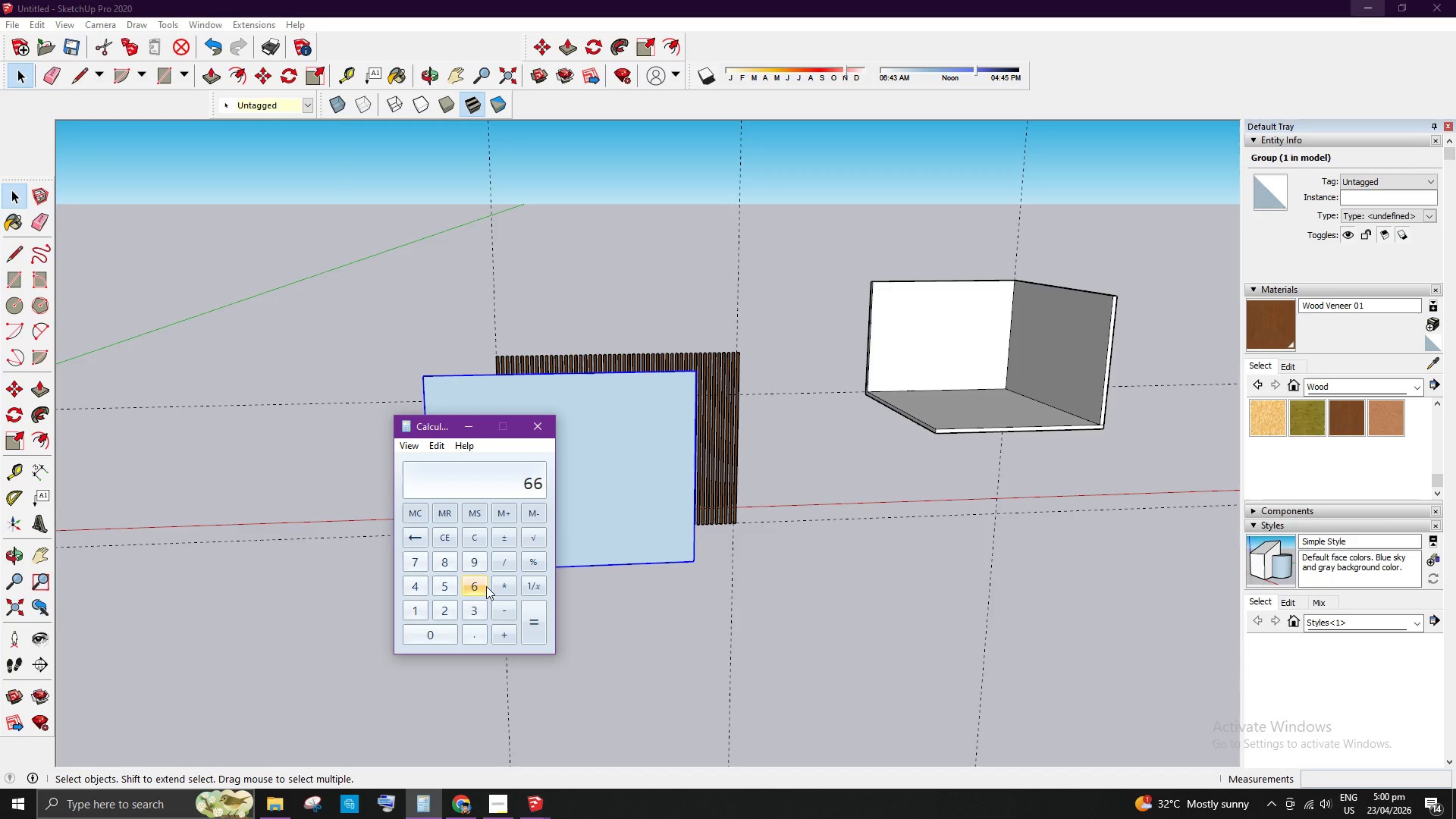 
left_click([507, 564])
 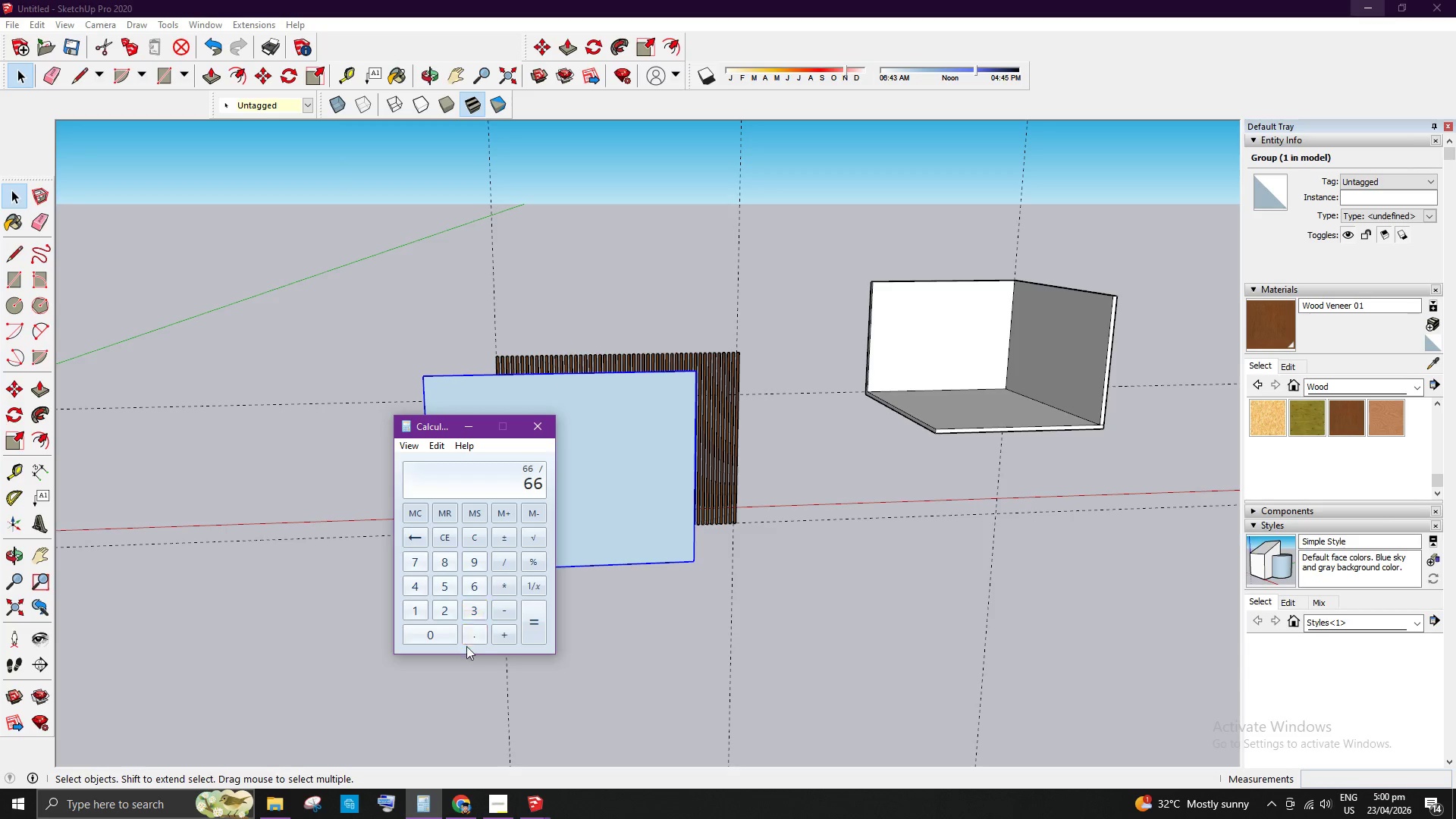 
left_click([477, 633])
 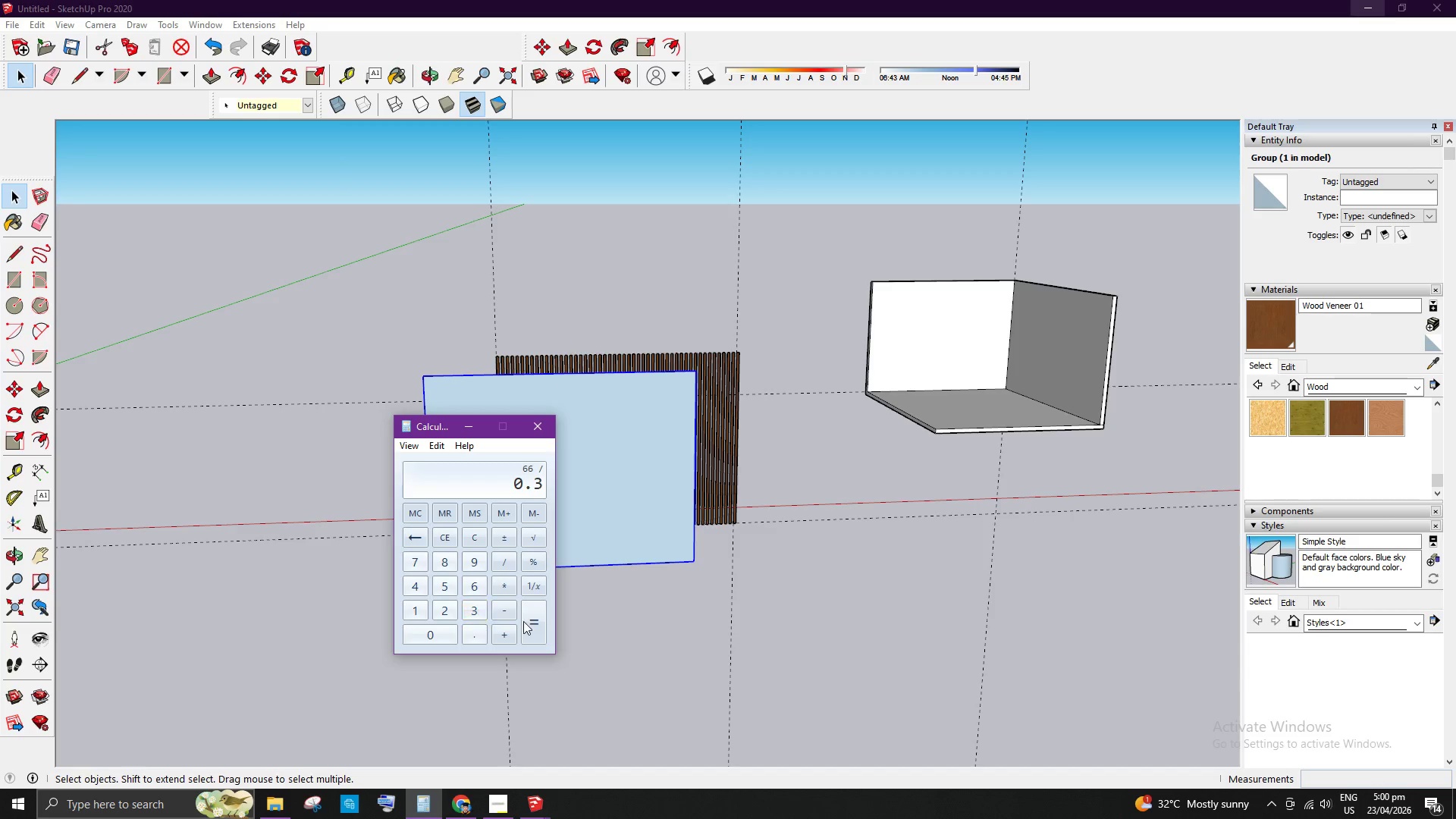 
double_click([529, 624])
 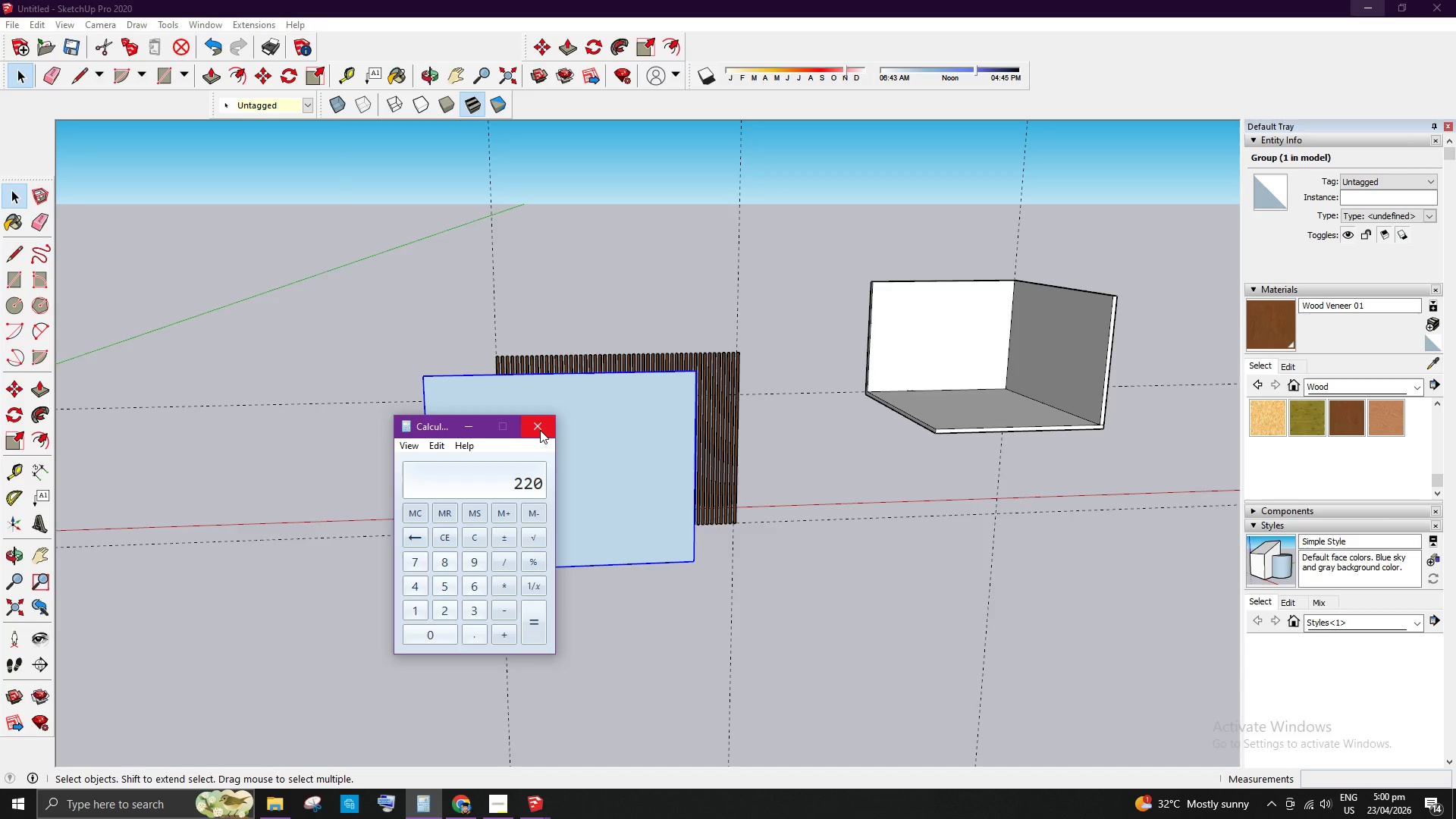 
left_click([479, 540])
 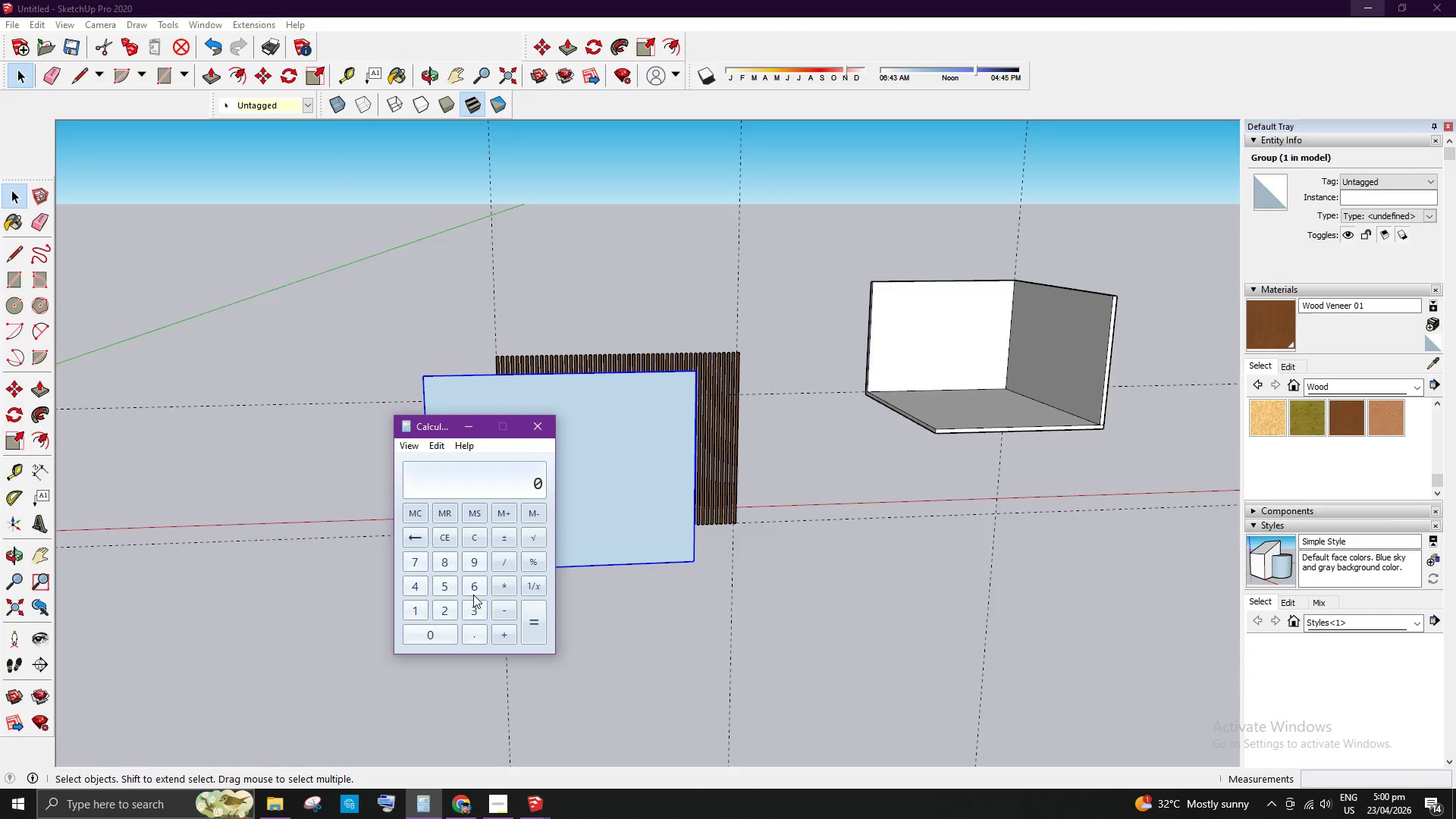 
double_click([475, 584])
 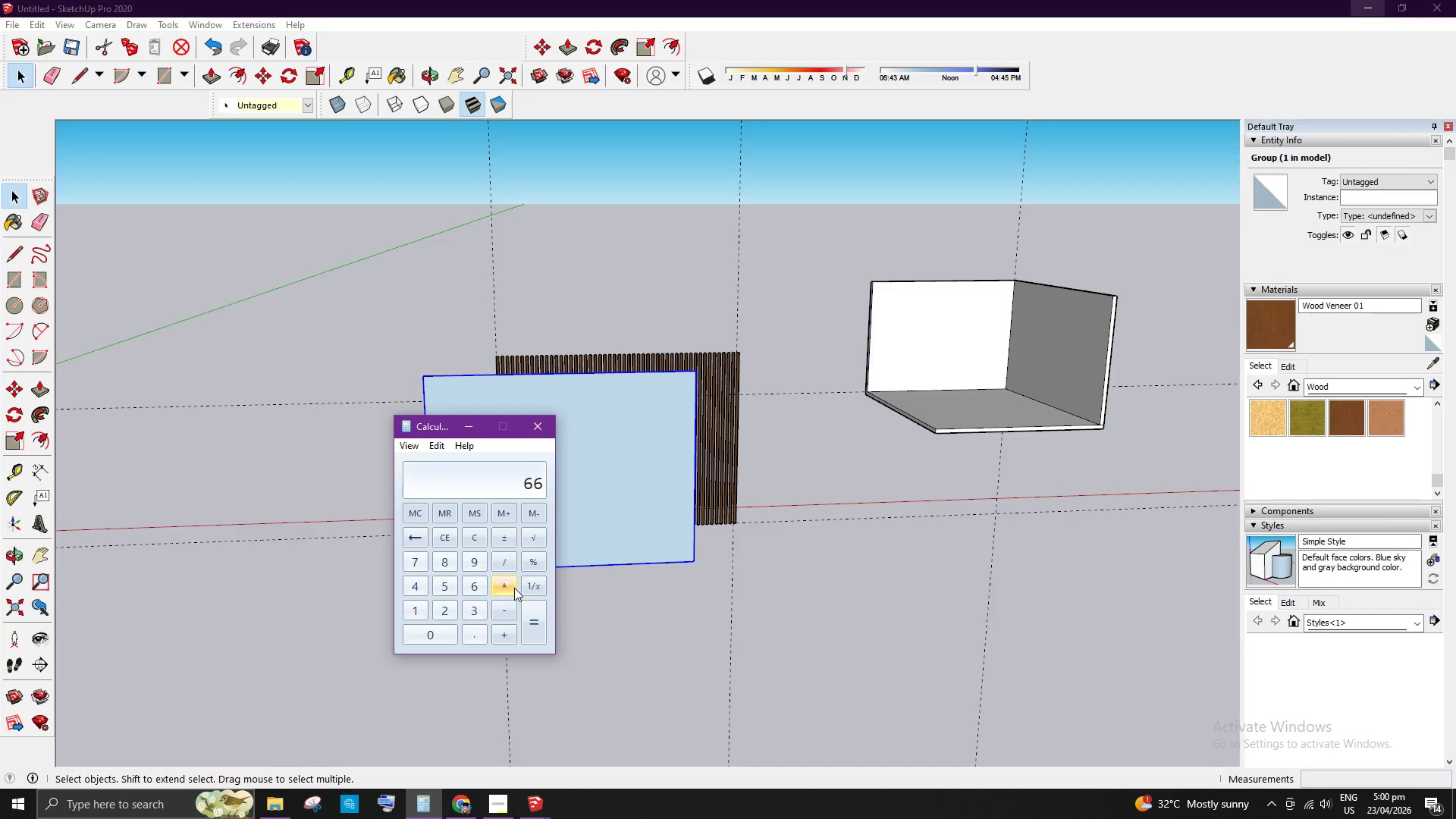 
left_click([509, 585])
 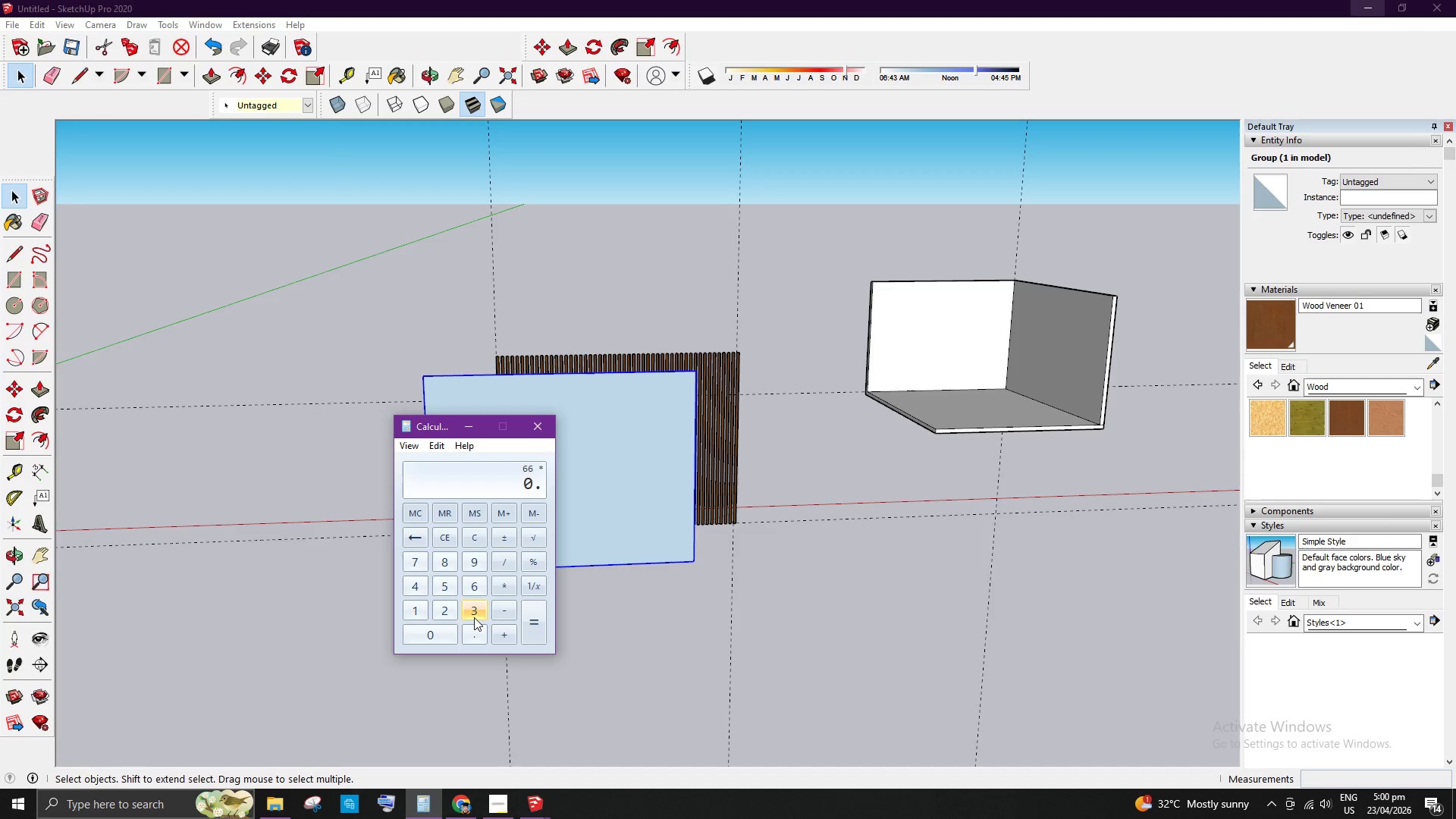 
double_click([474, 609])
 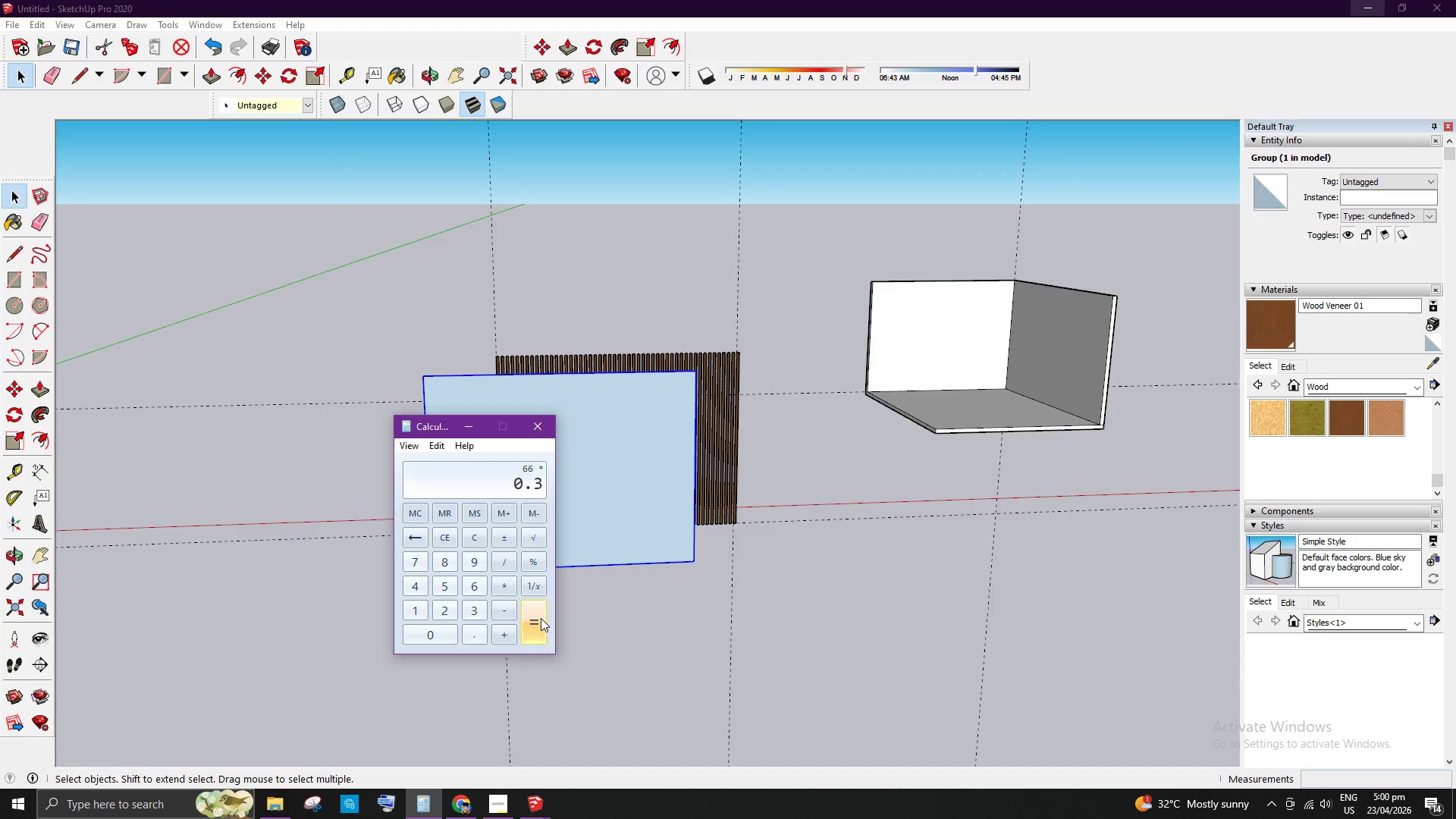 
left_click([540, 618])
 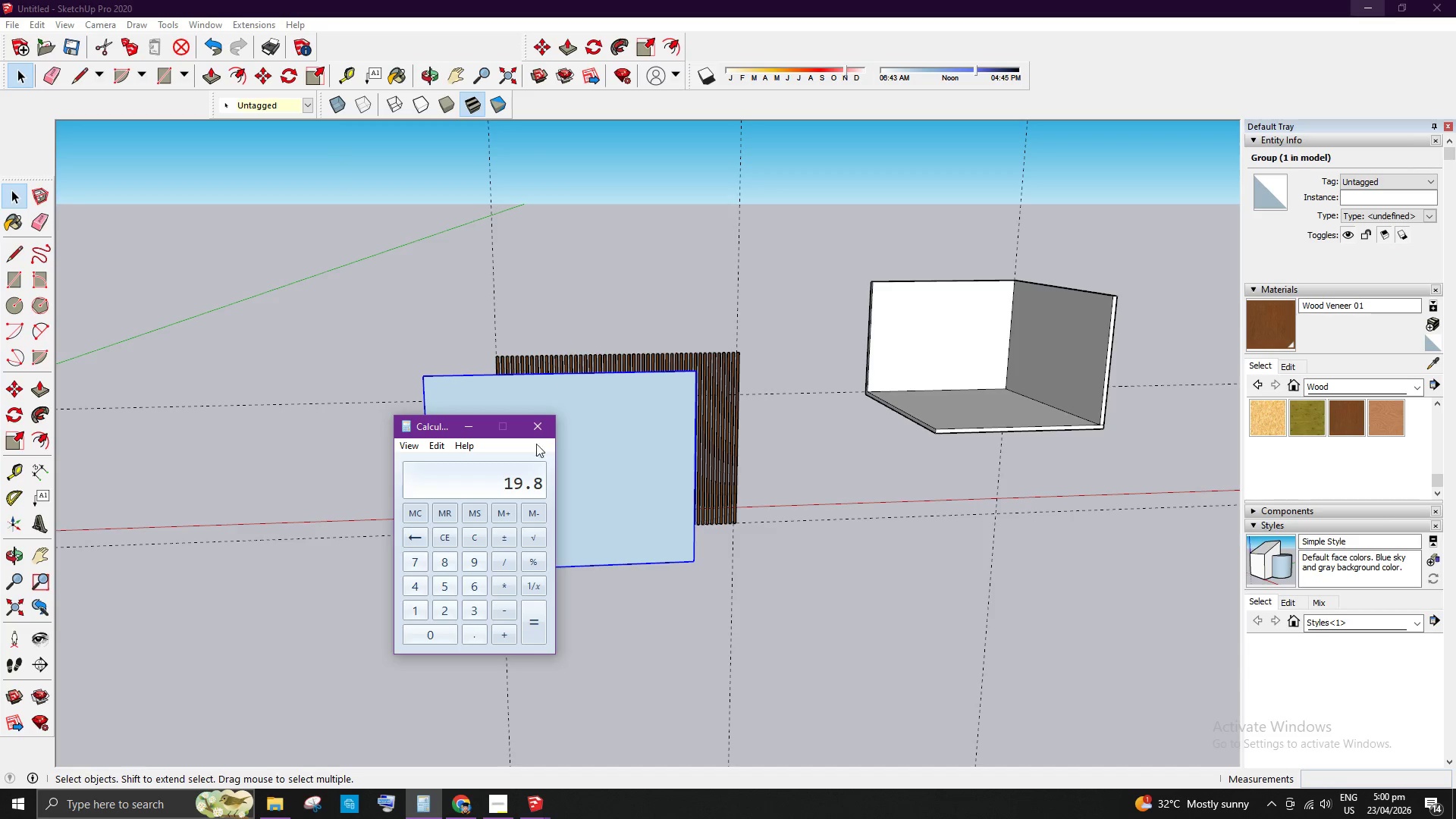 
left_click([537, 429])
 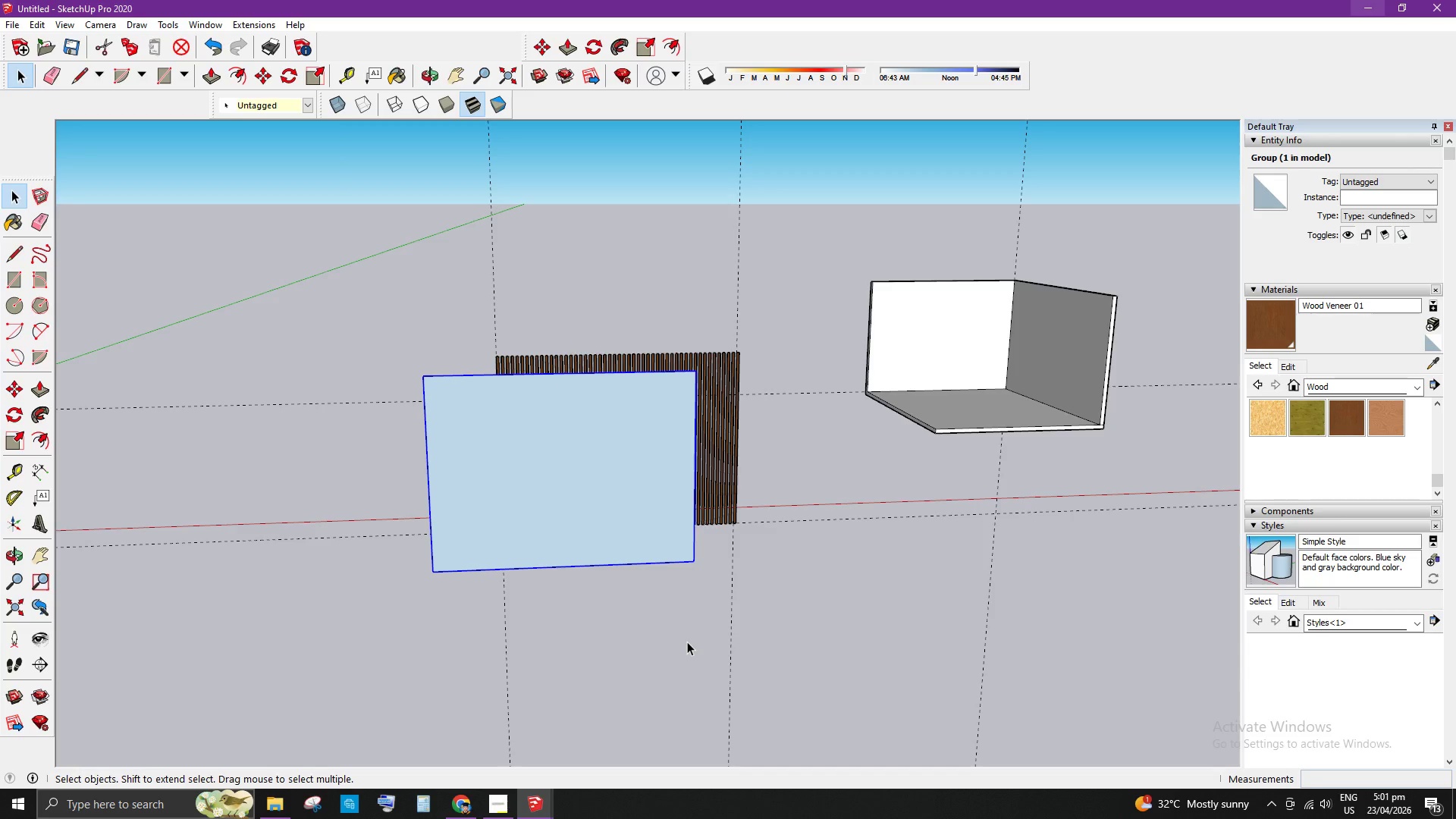 
wait(17.47)
 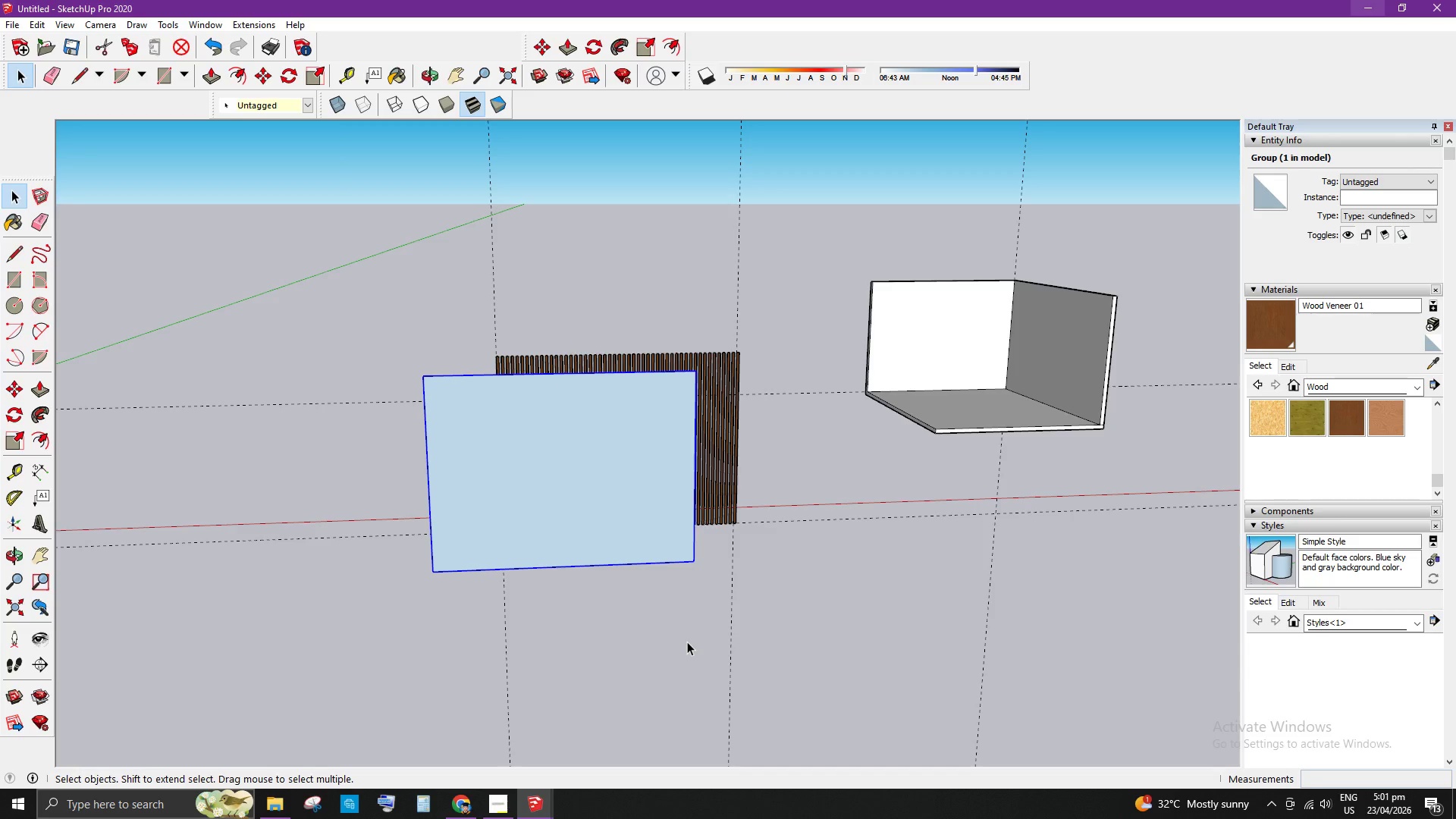 
scroll: coordinate [620, 618], scroll_direction: down, amount: 3.0
 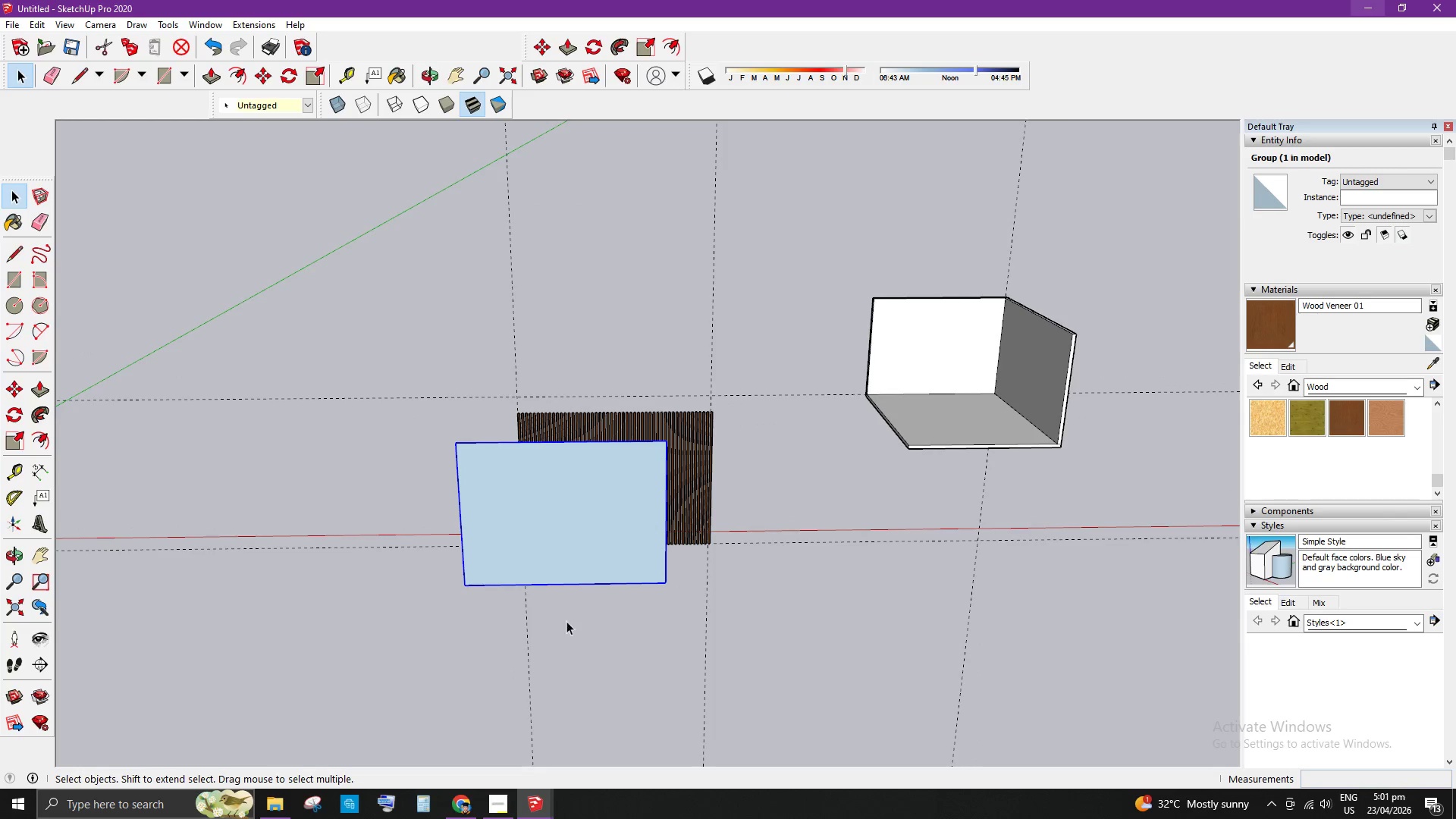 
left_click([544, 579])
 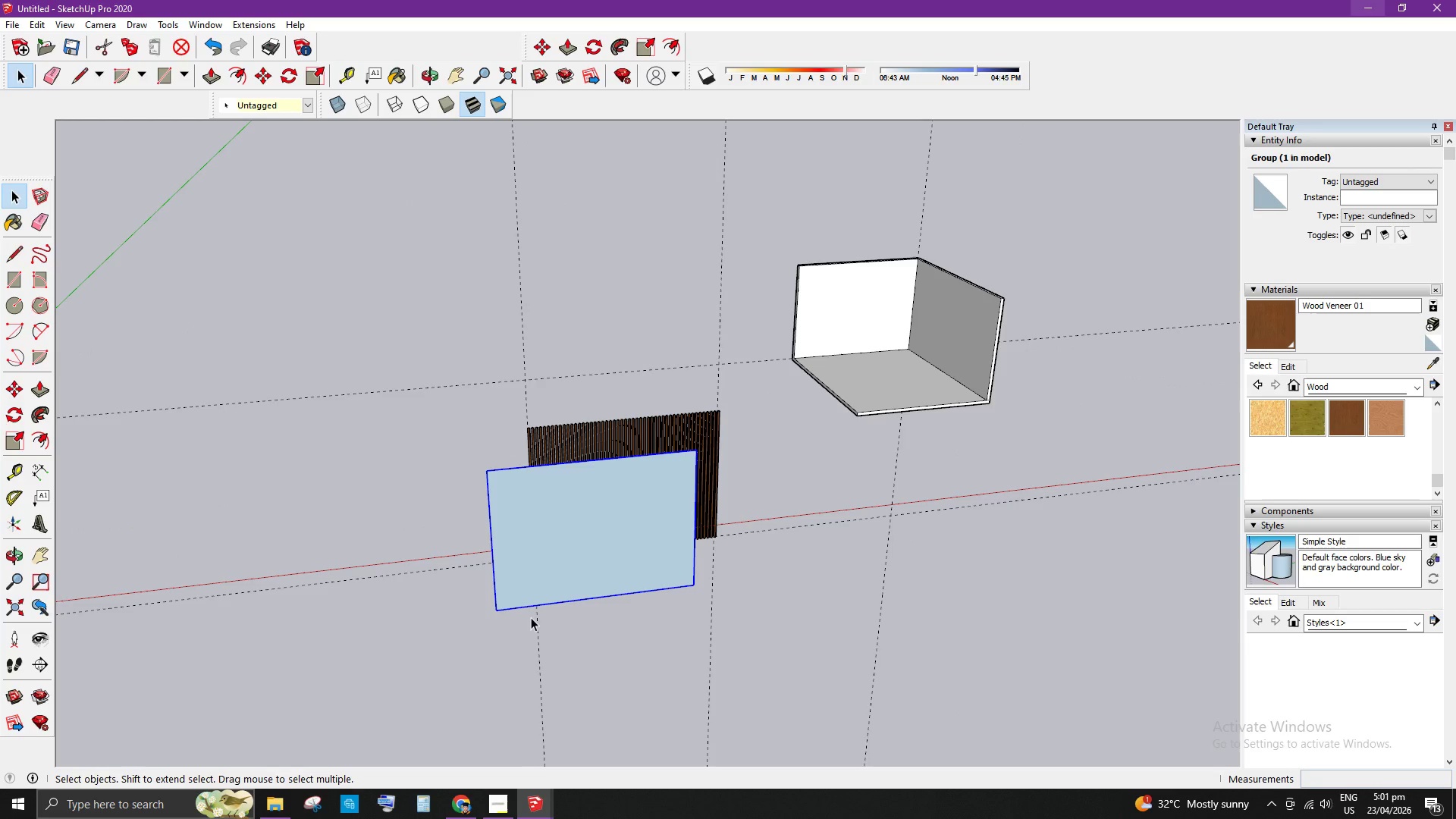 
key(M)
 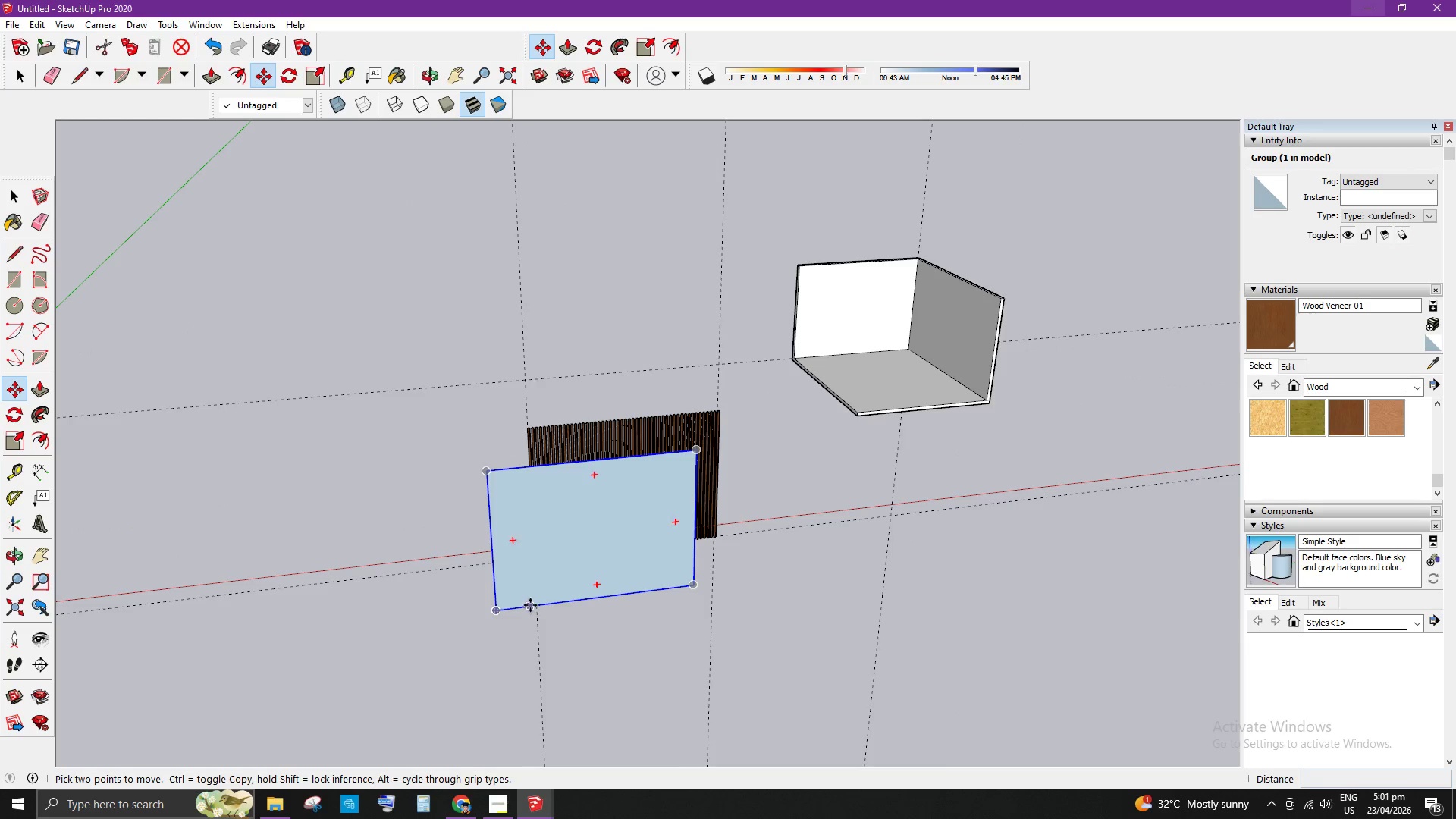 
left_click([529, 604])
 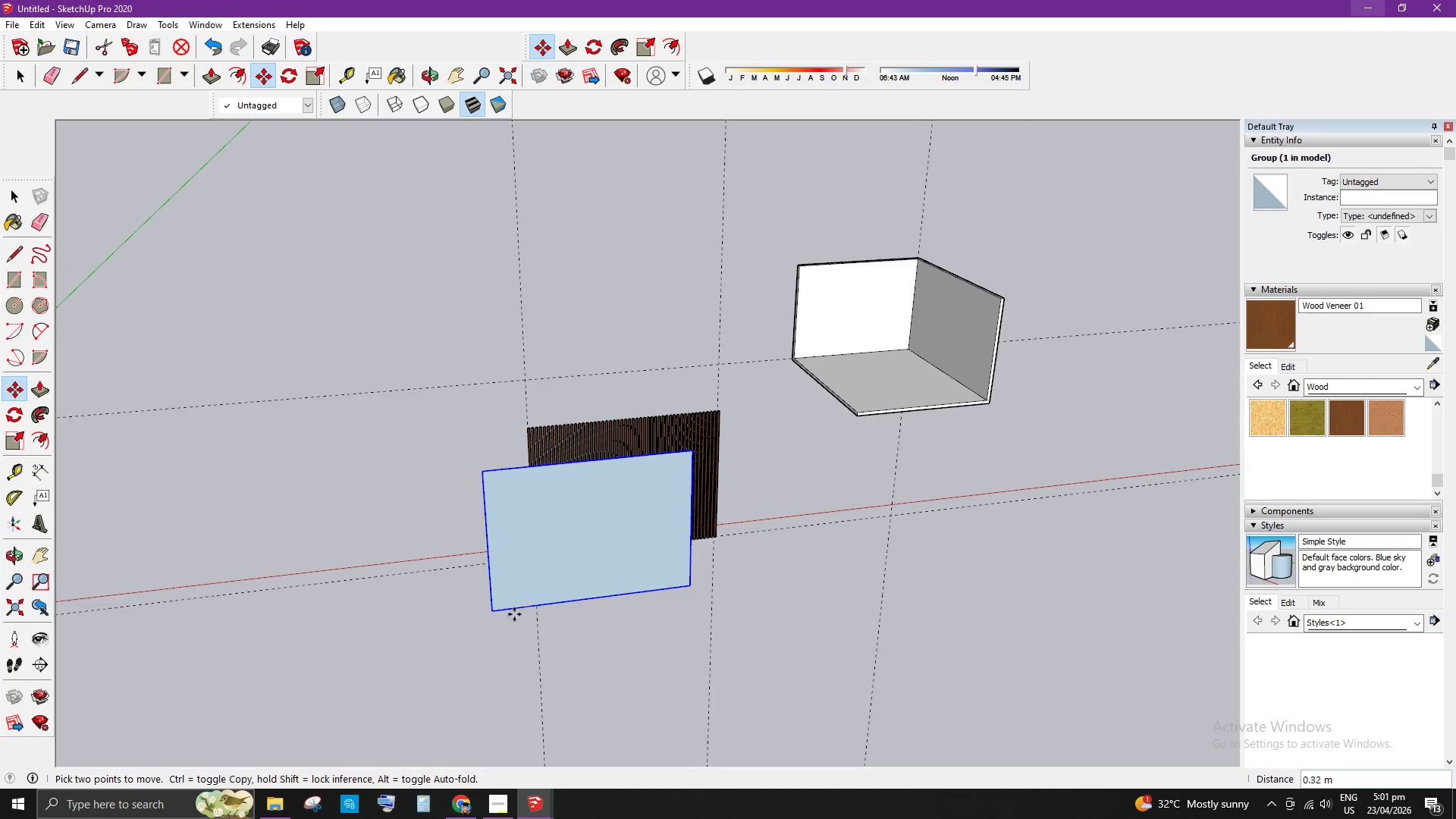 
key(Control+ControlLeft)
 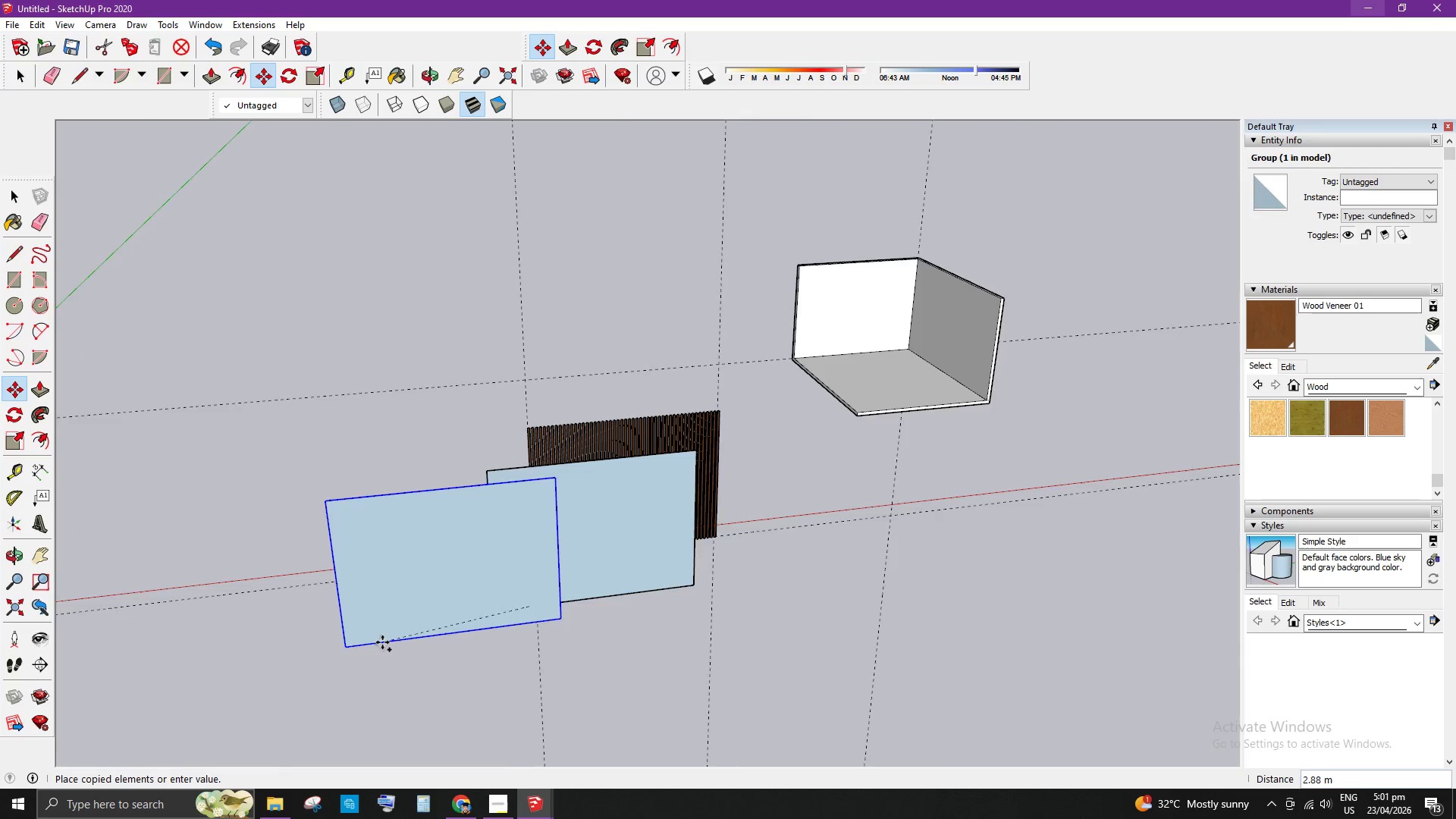 
left_click([826, 636])
 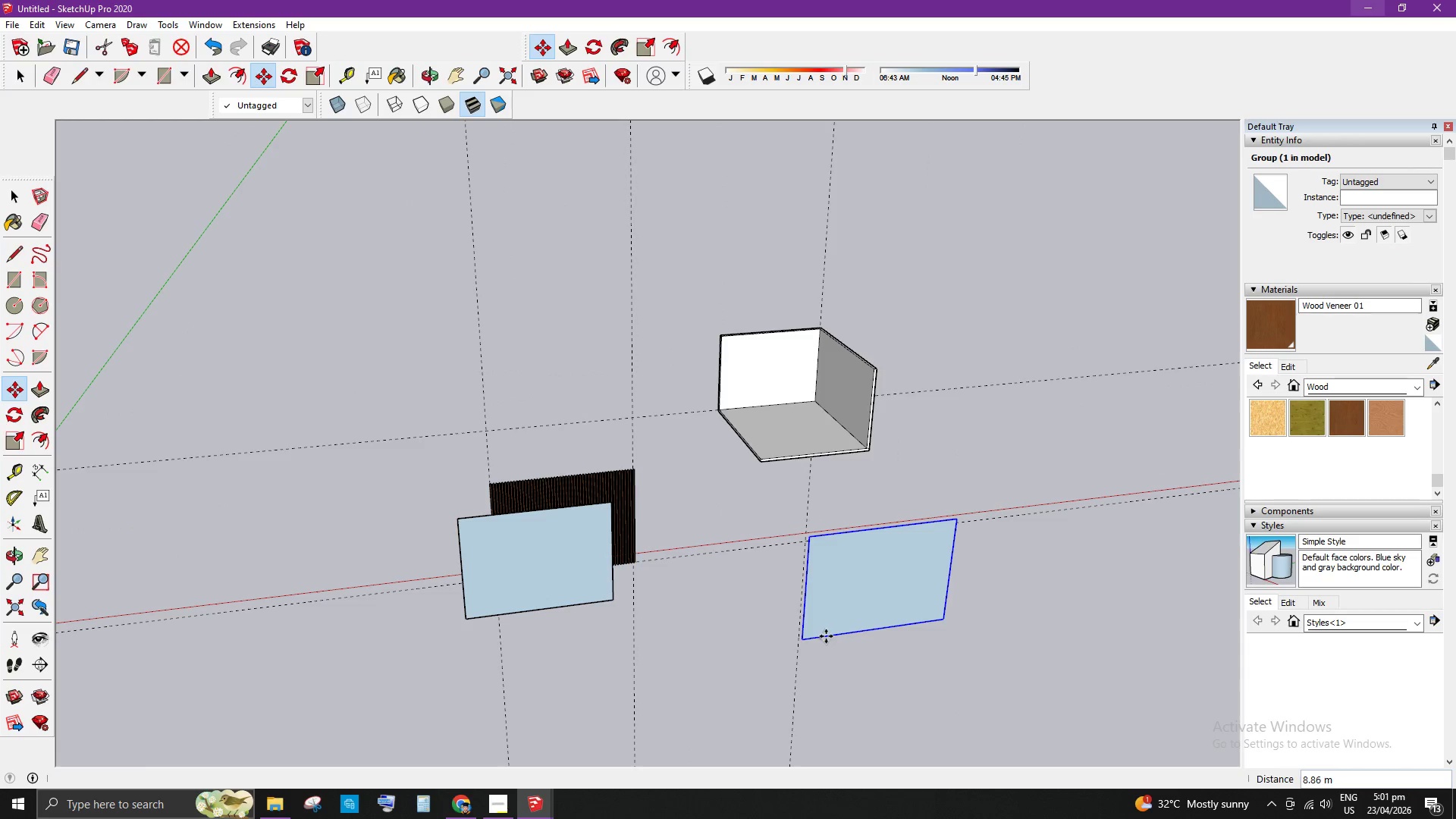 
scroll: coordinate [382, 642], scroll_direction: down, amount: 4.0
 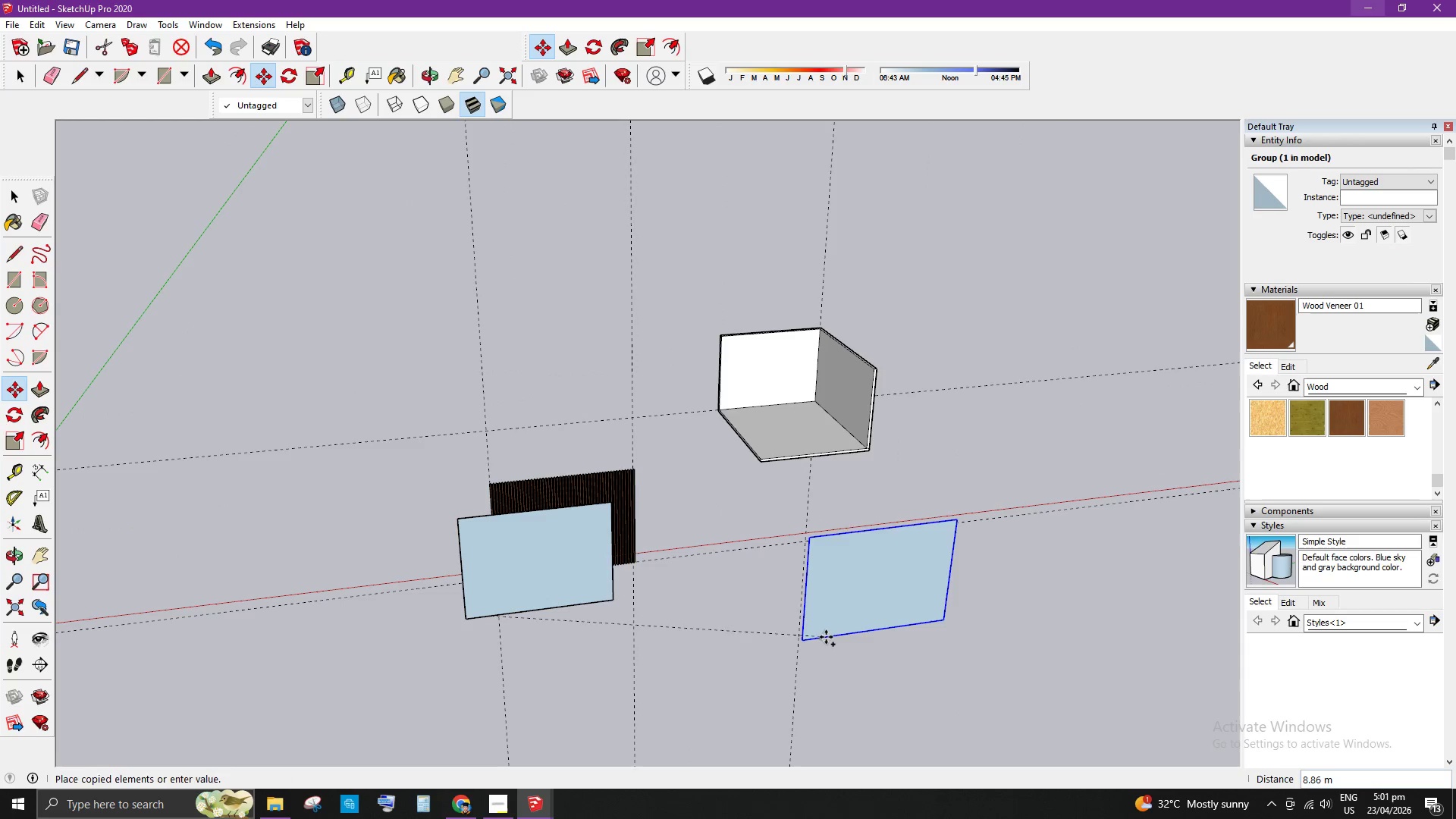 
key(Space)
 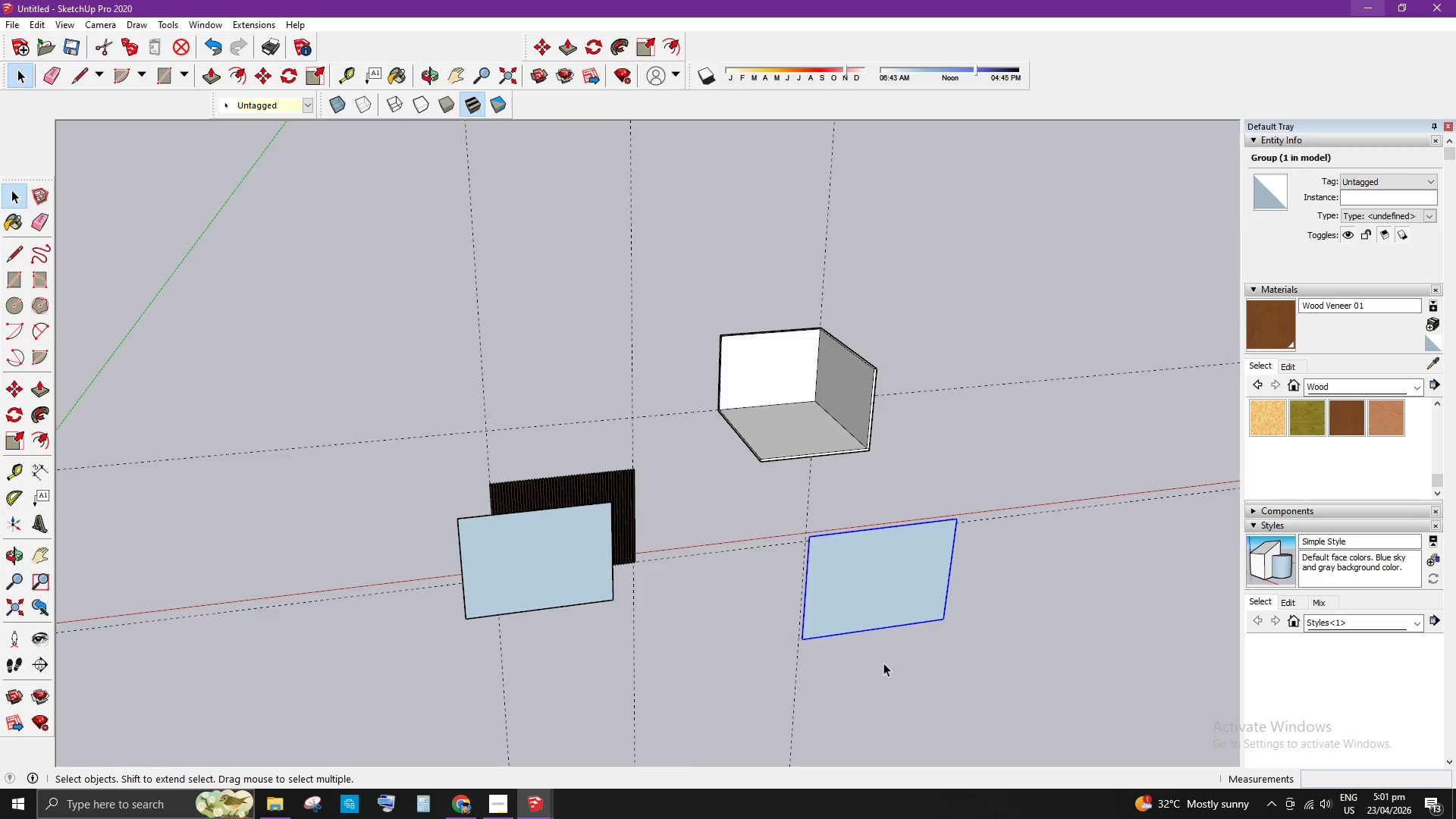 
scroll: coordinate [734, 610], scroll_direction: up, amount: 12.0
 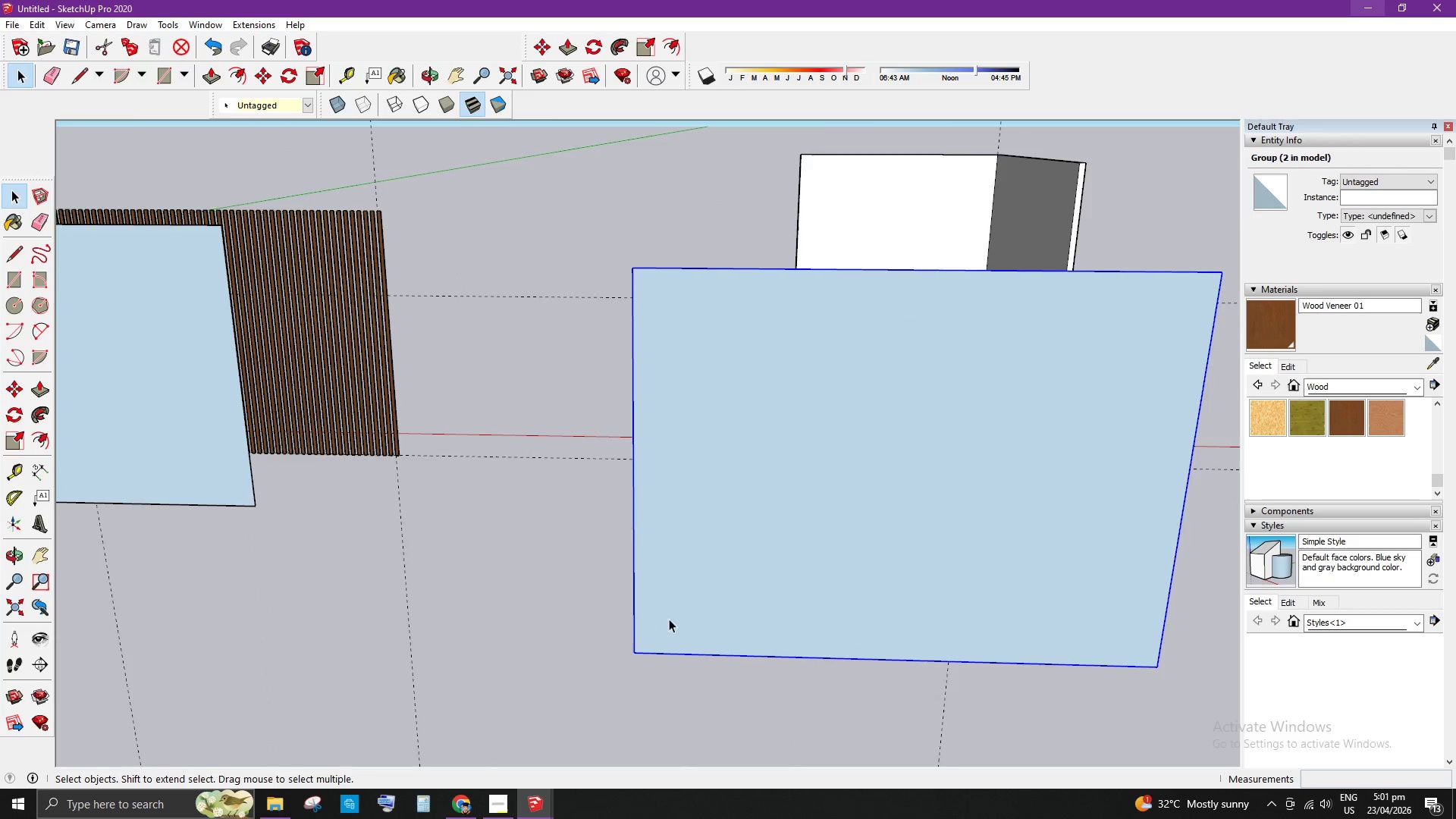 
scroll: coordinate [623, 617], scroll_direction: down, amount: 4.0
 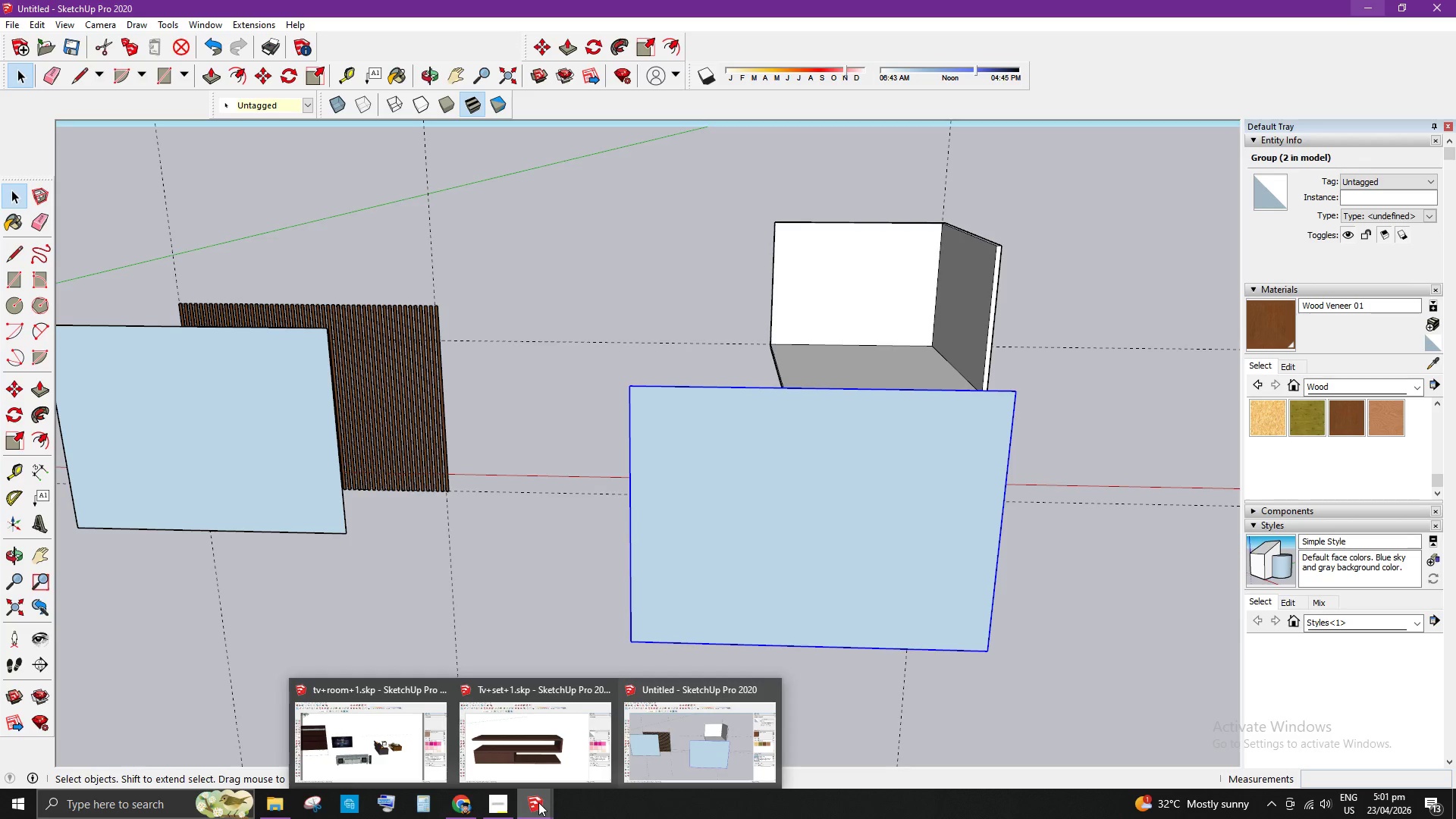 
left_click([394, 739])
 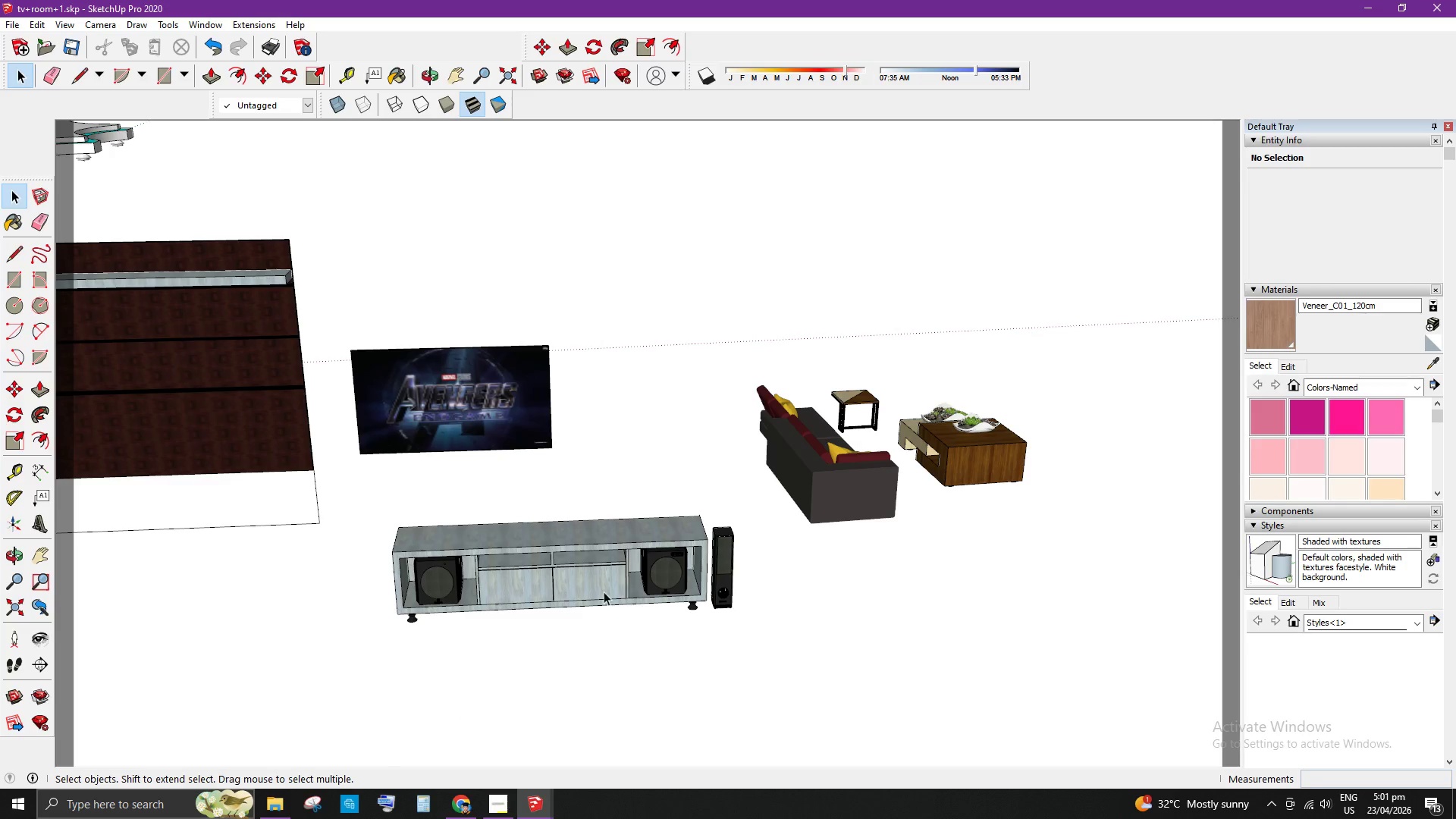 
left_click([508, 407])
 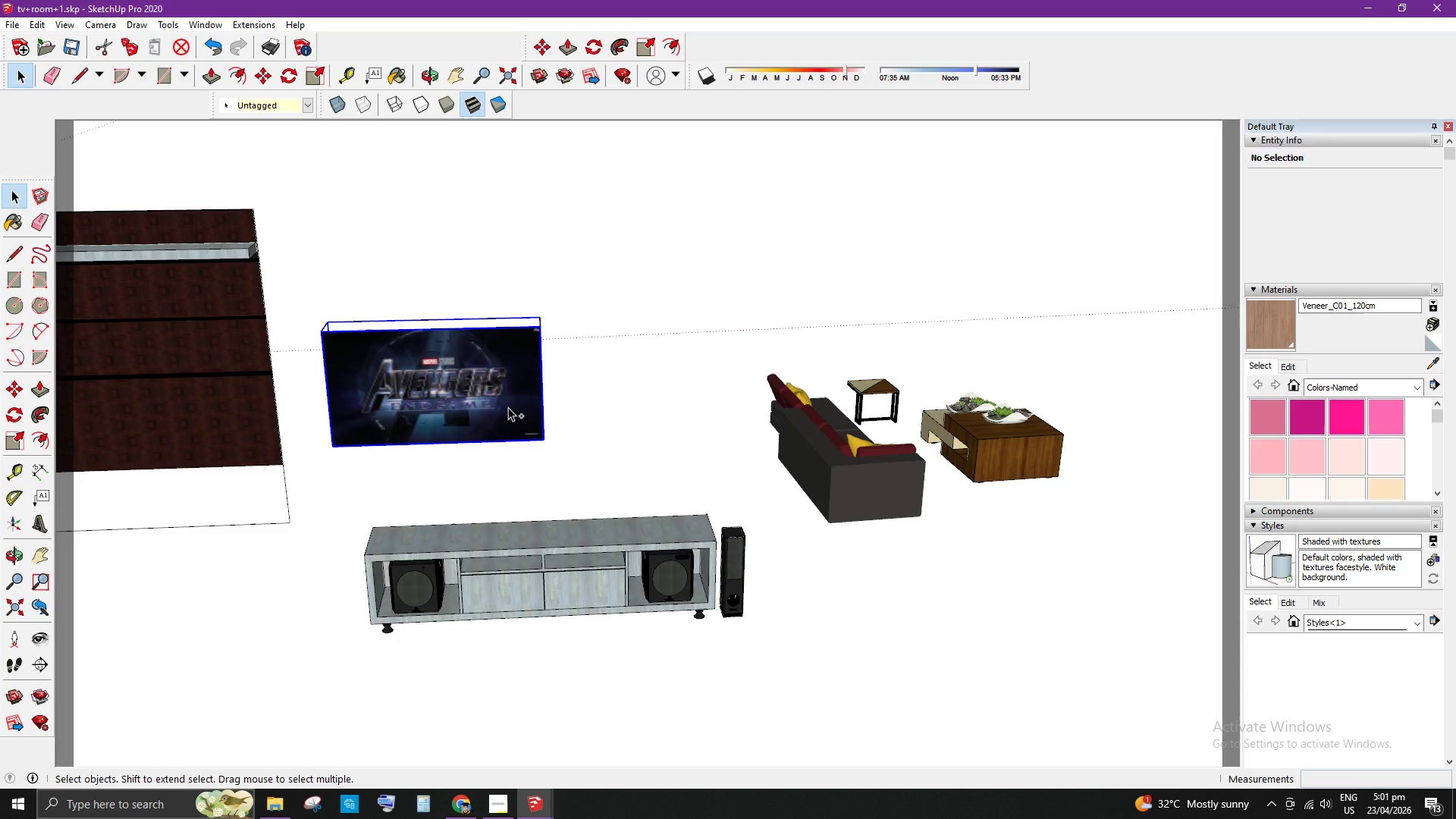 
scroll: coordinate [632, 528], scroll_direction: up, amount: 1.0
 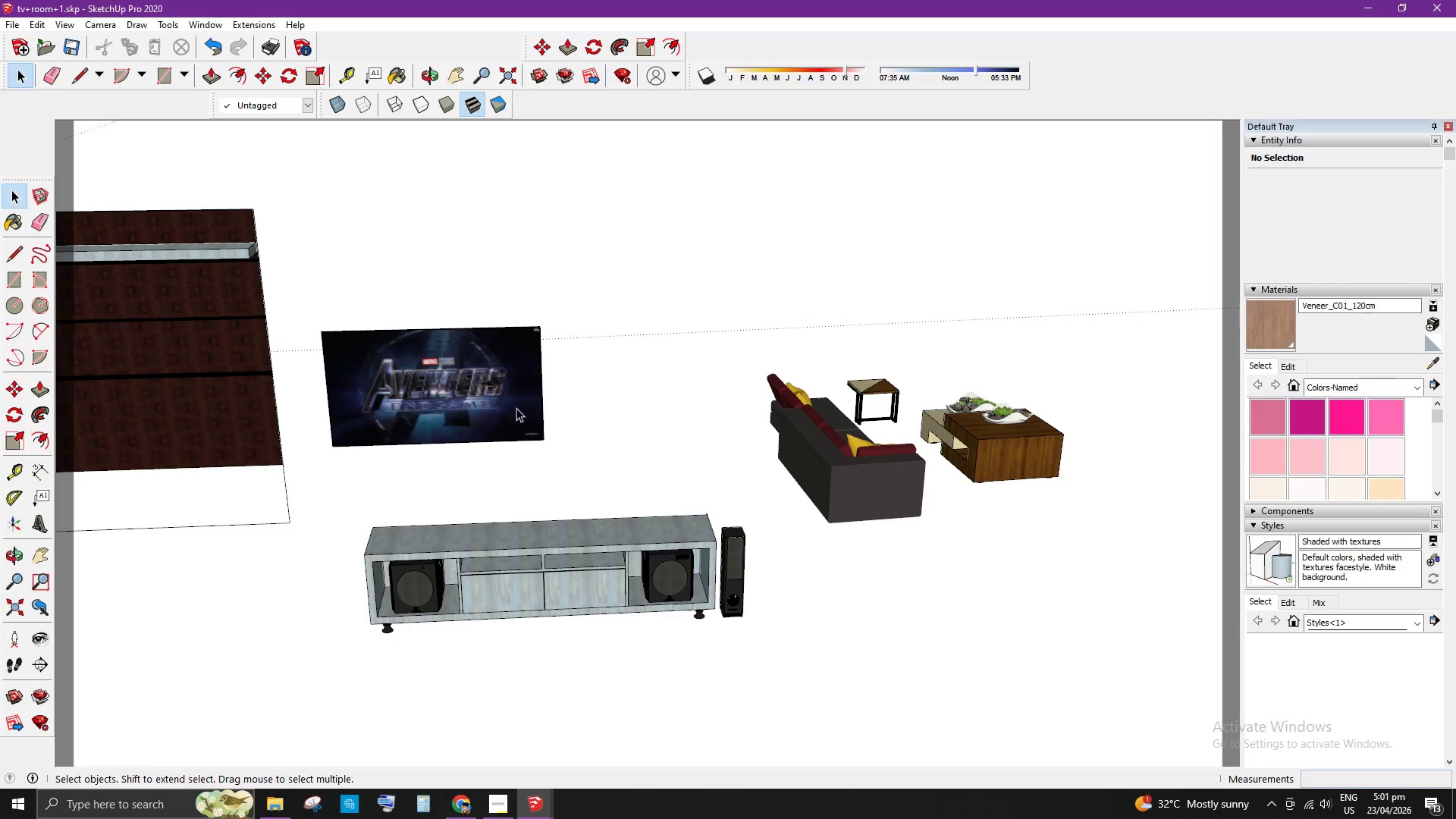 
key(Control+C)
 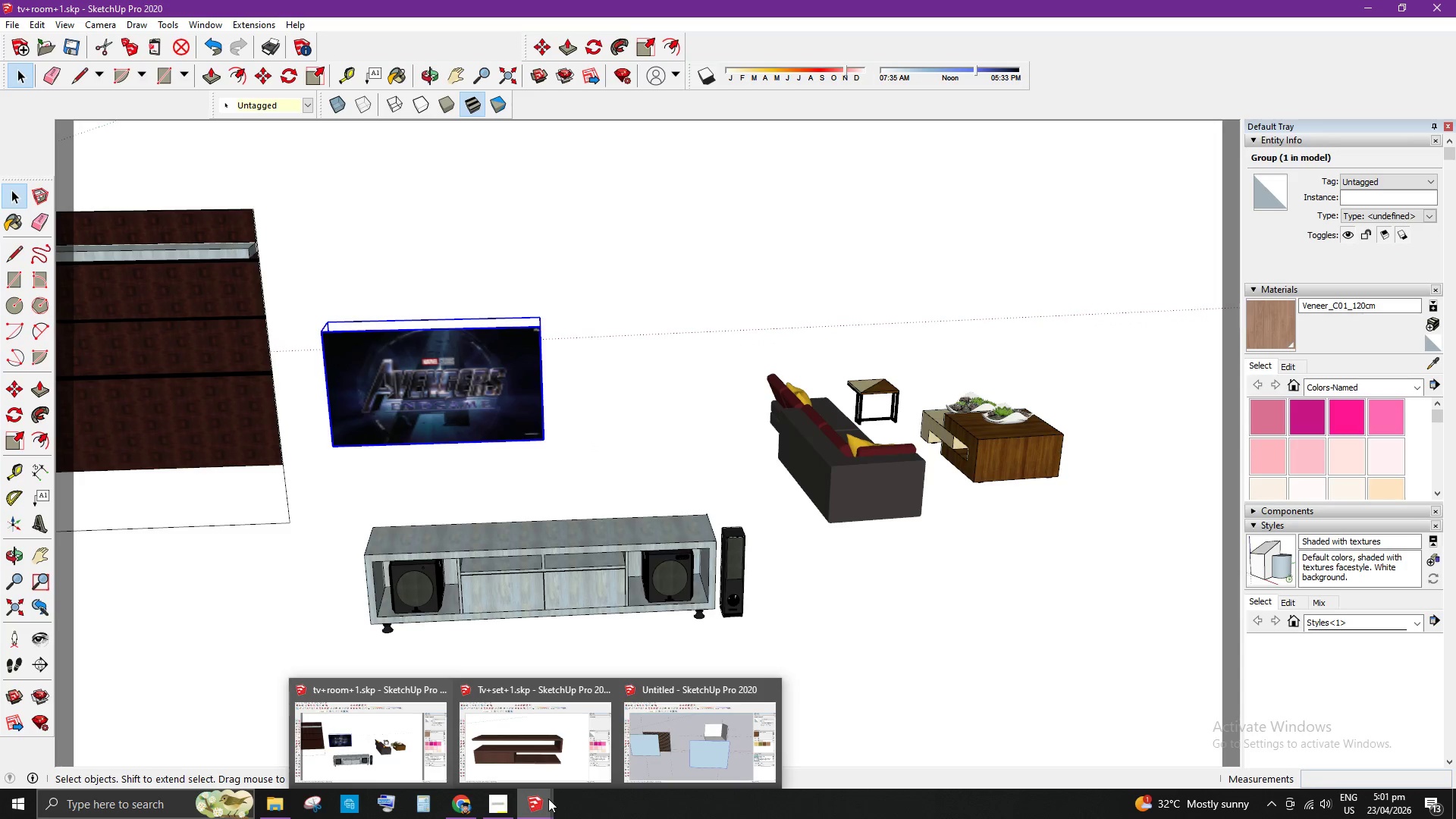 
left_click([726, 738])
 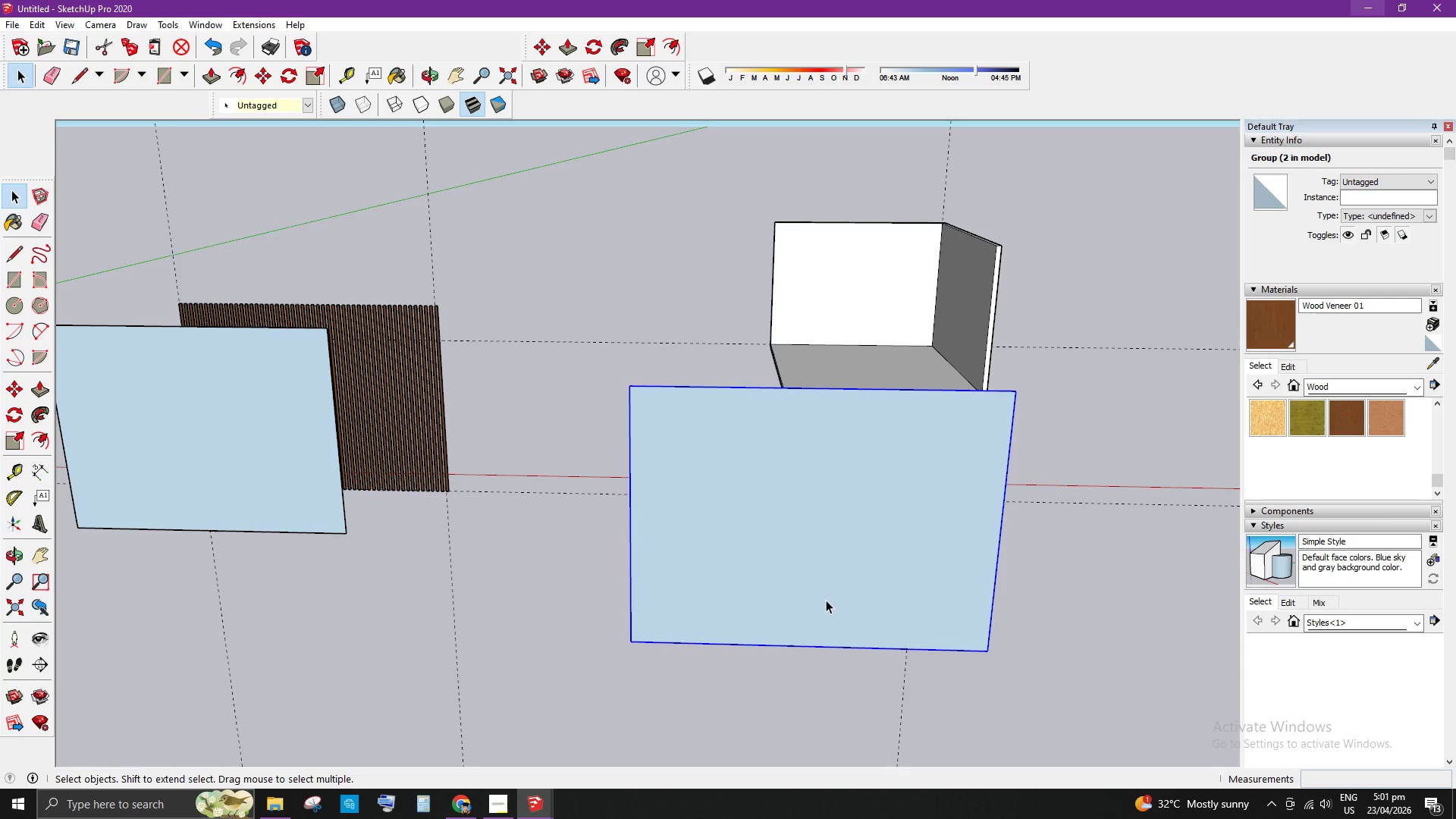 
key(Control+V)
 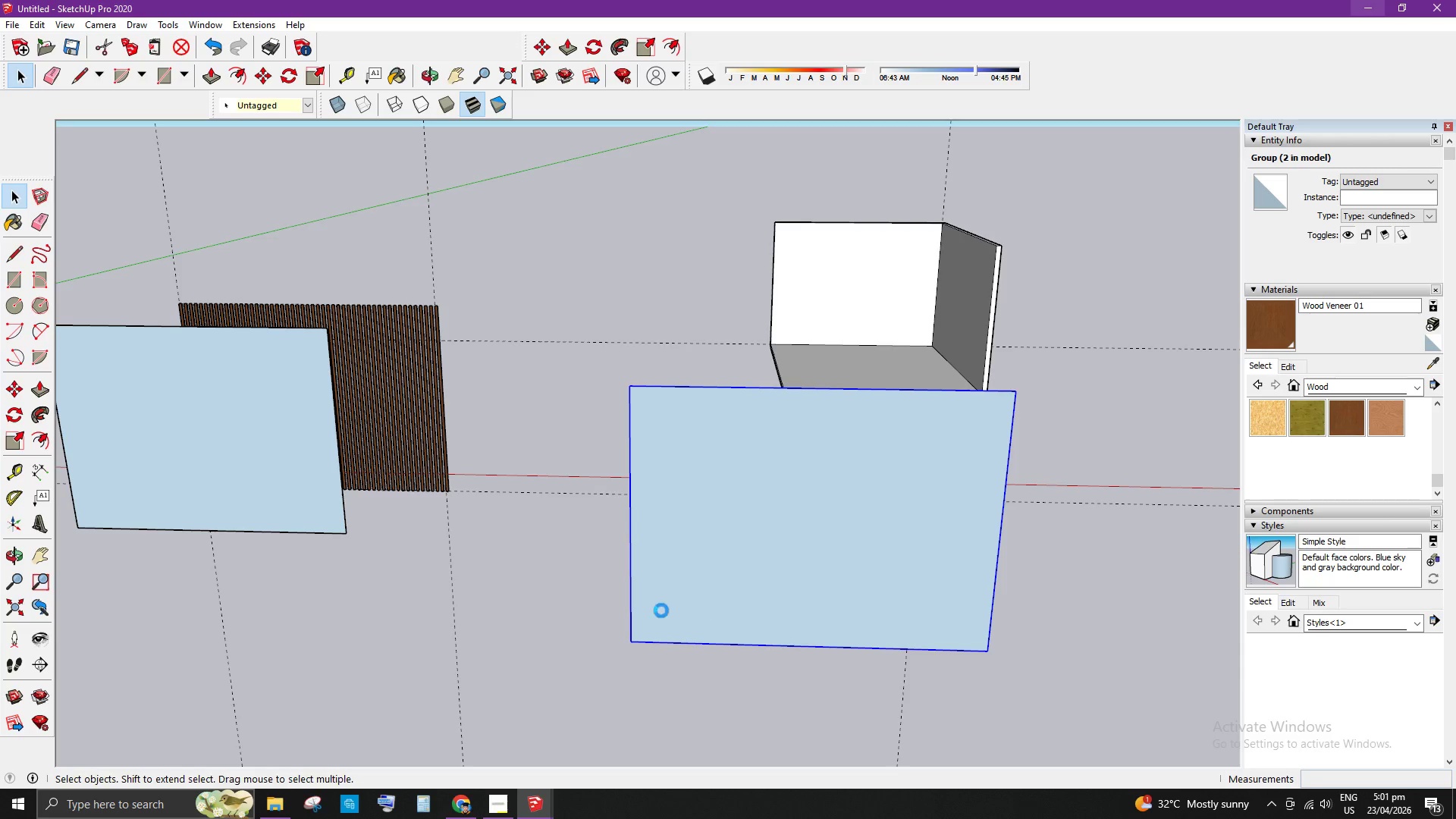 
left_click([990, 603])
 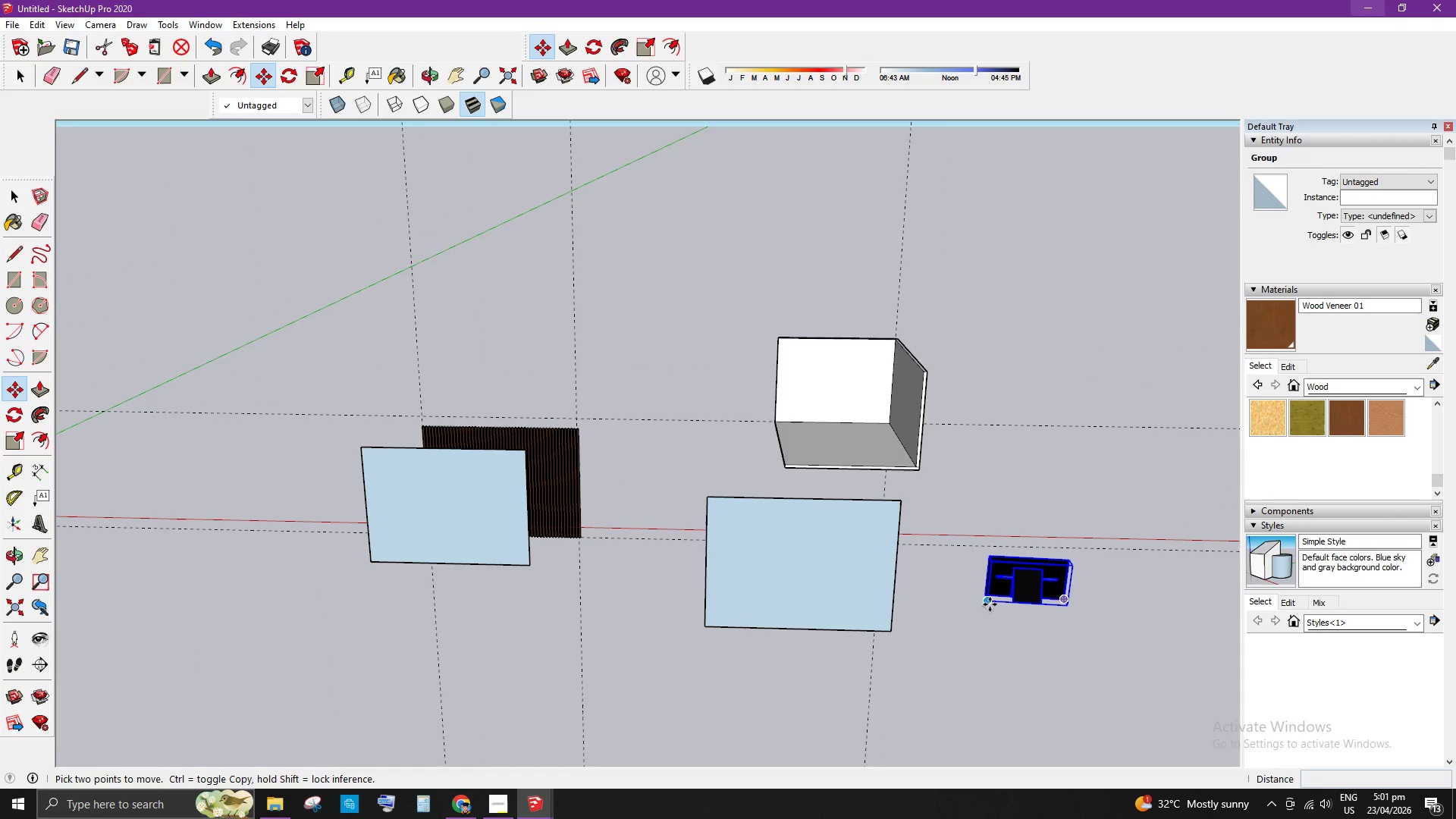 
scroll: coordinate [940, 607], scroll_direction: down, amount: 7.0
 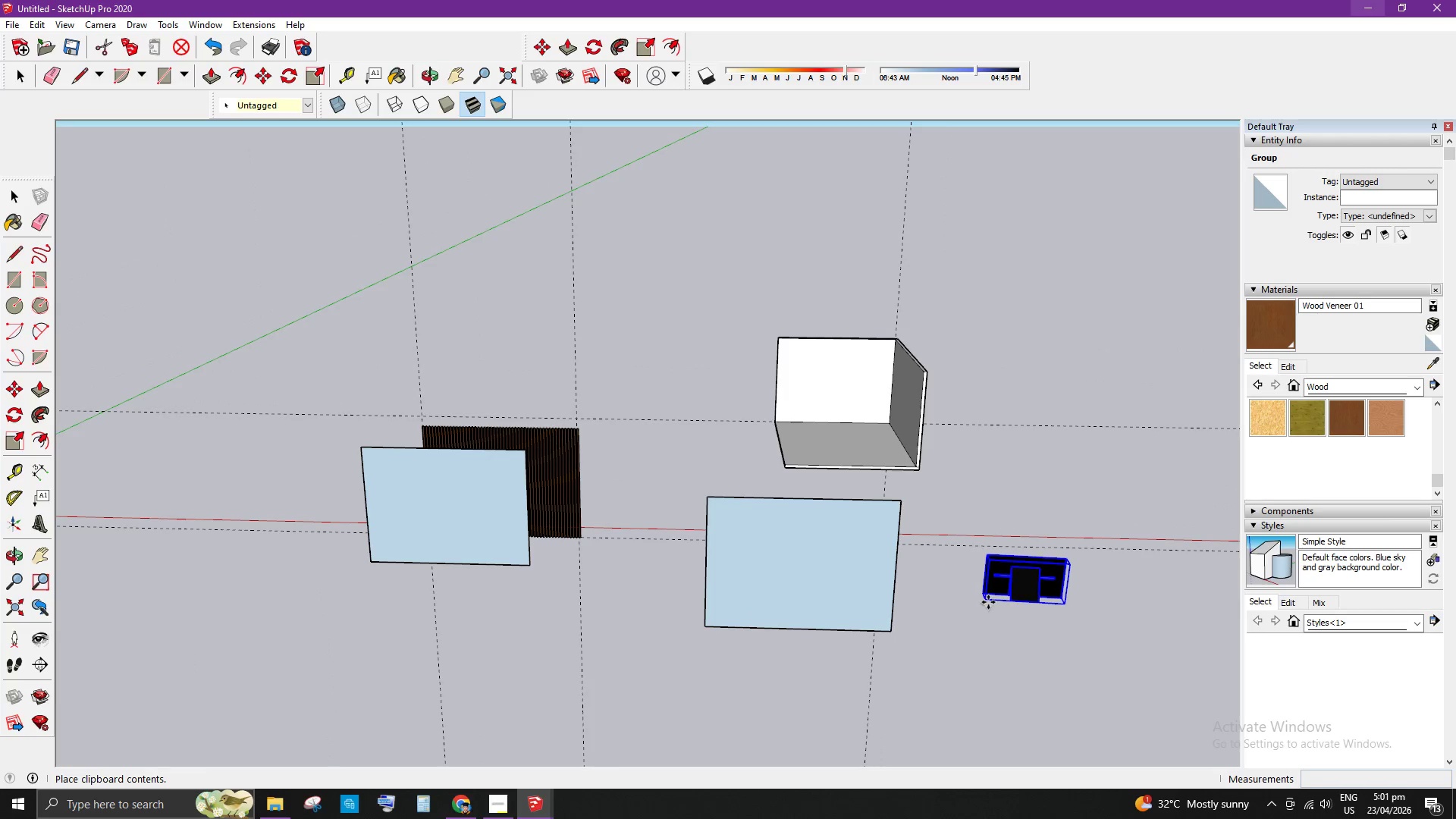 
key(Space)
 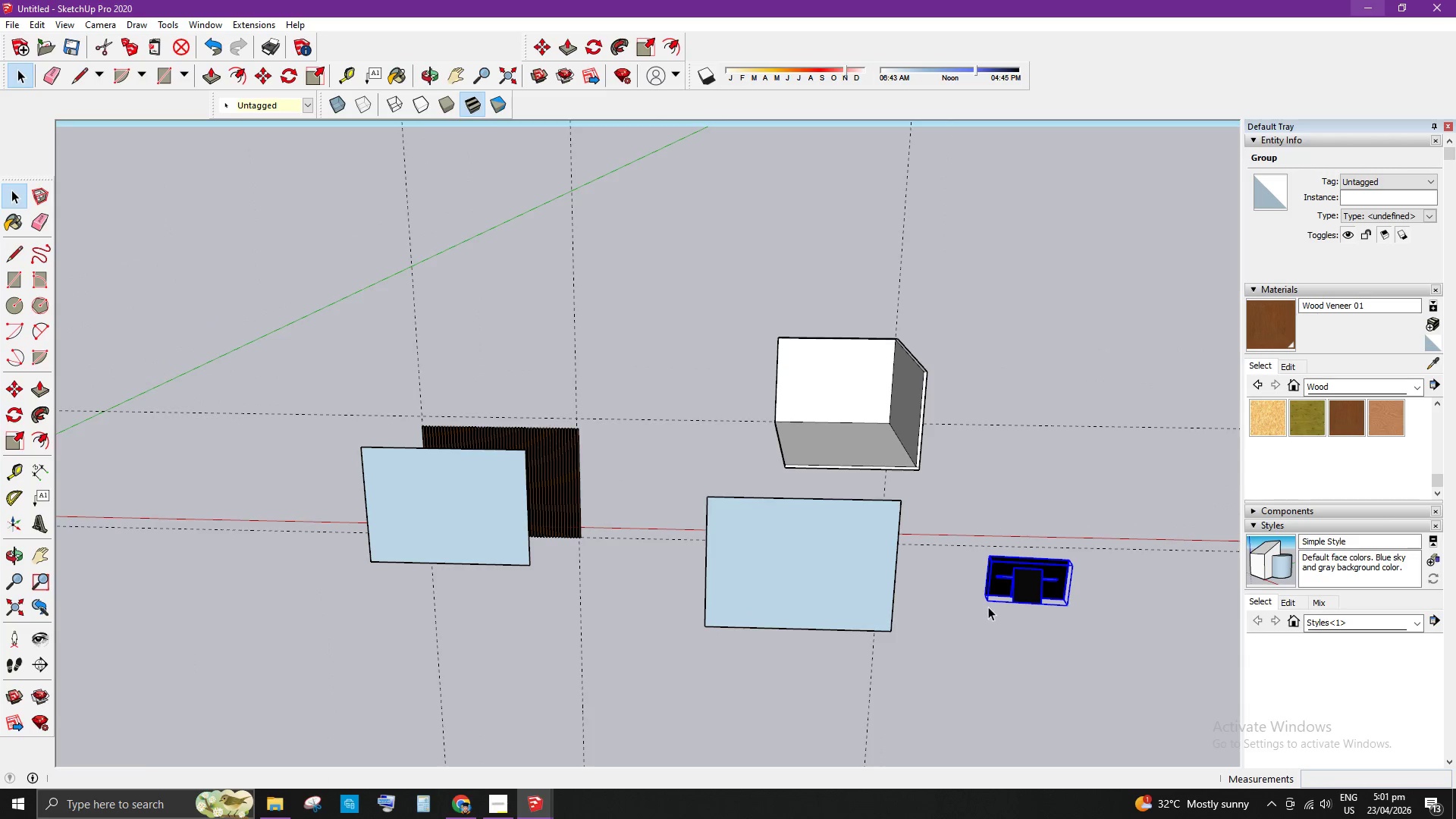 
scroll: coordinate [1037, 597], scroll_direction: up, amount: 4.0
 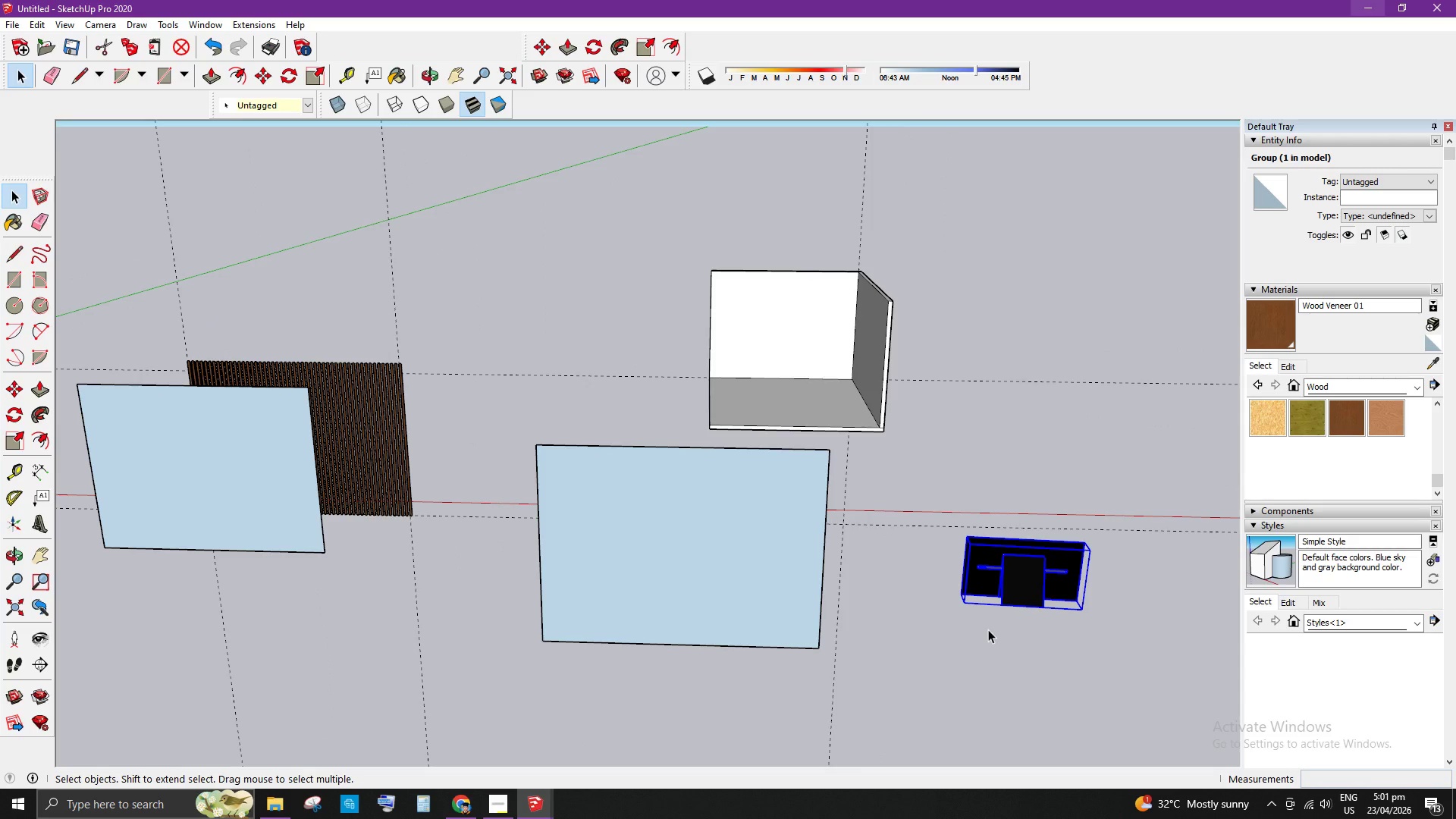 
key(Q)
 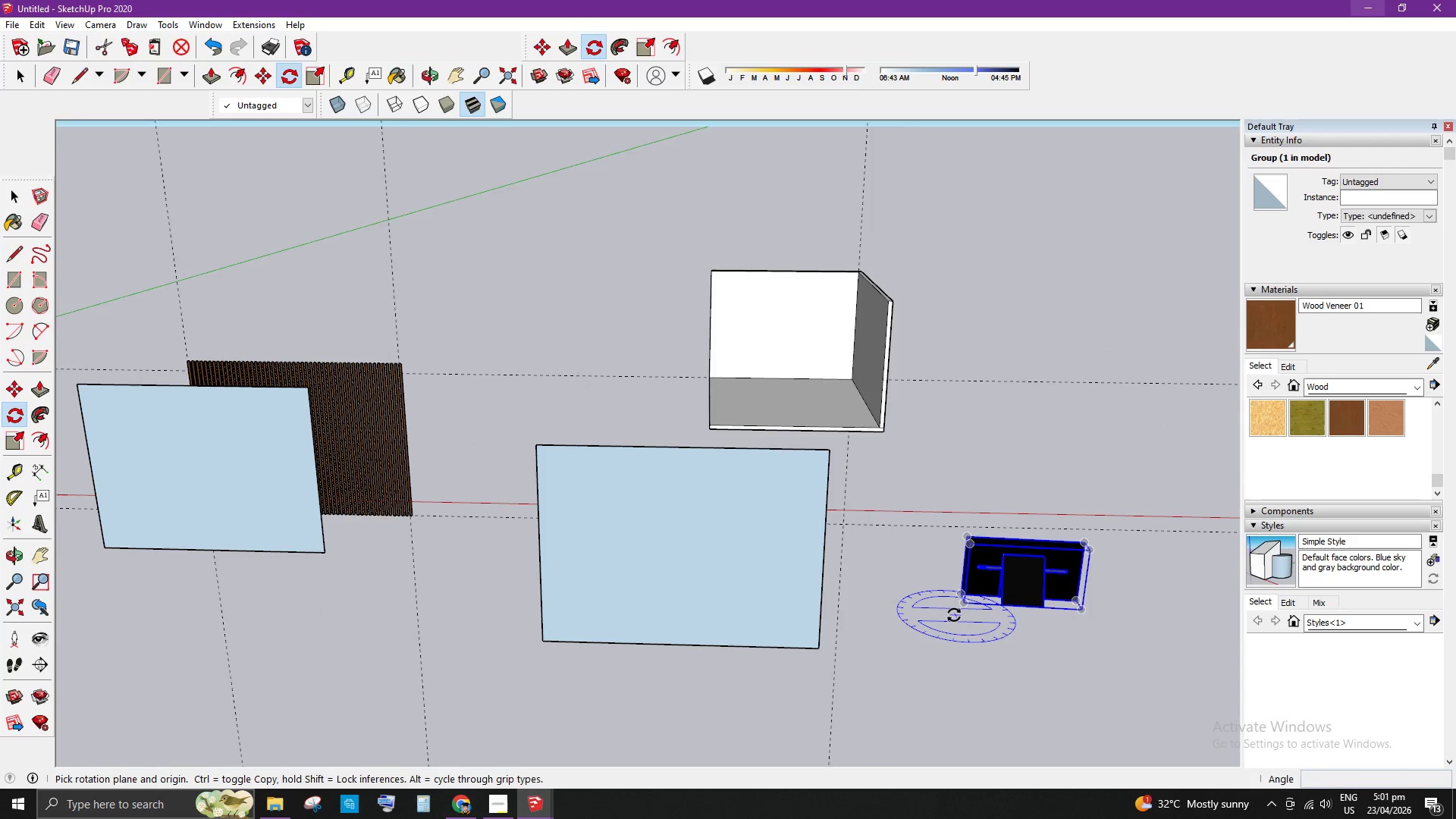 
left_click([953, 615])
 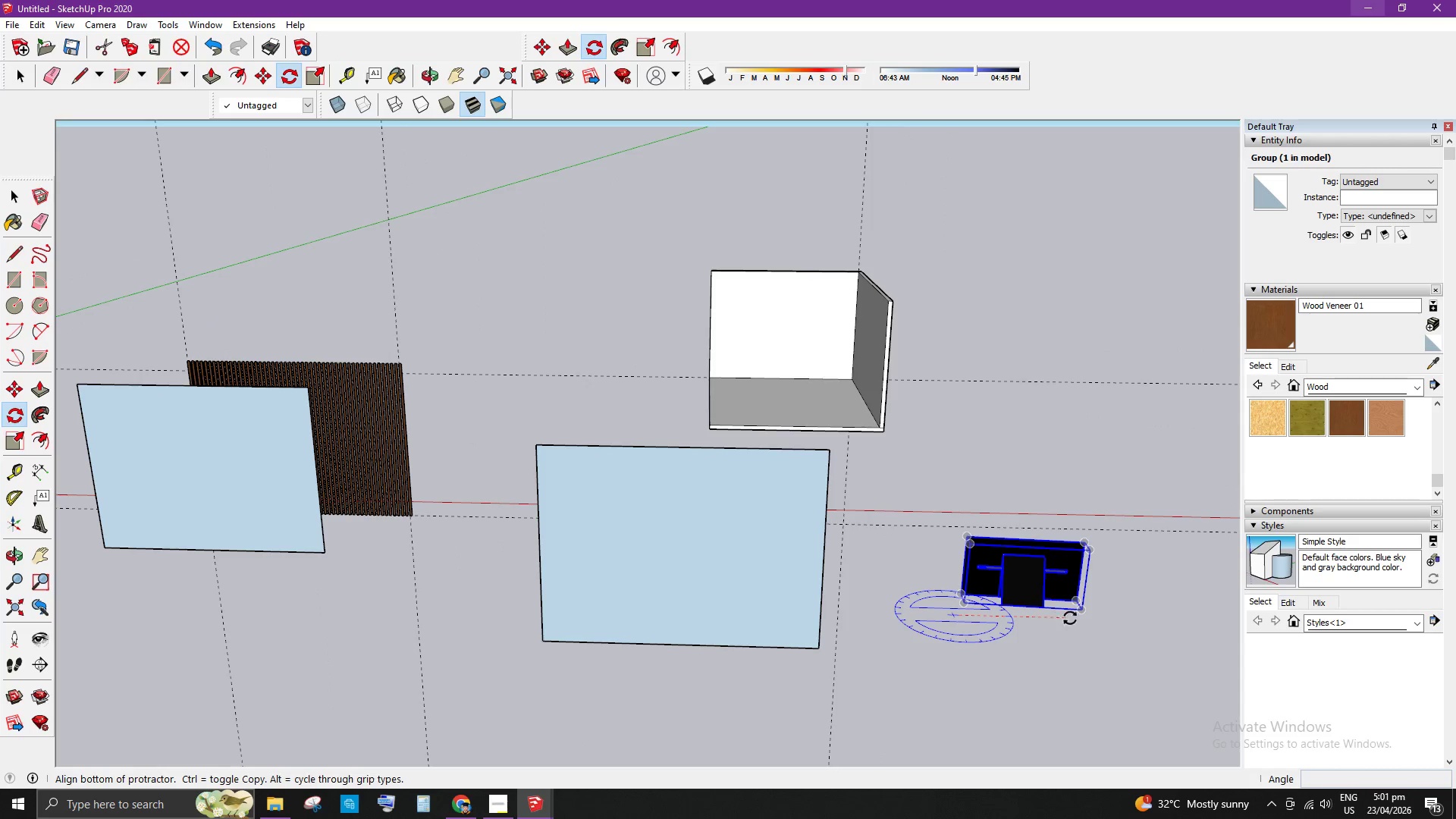 
left_click([1125, 625])
 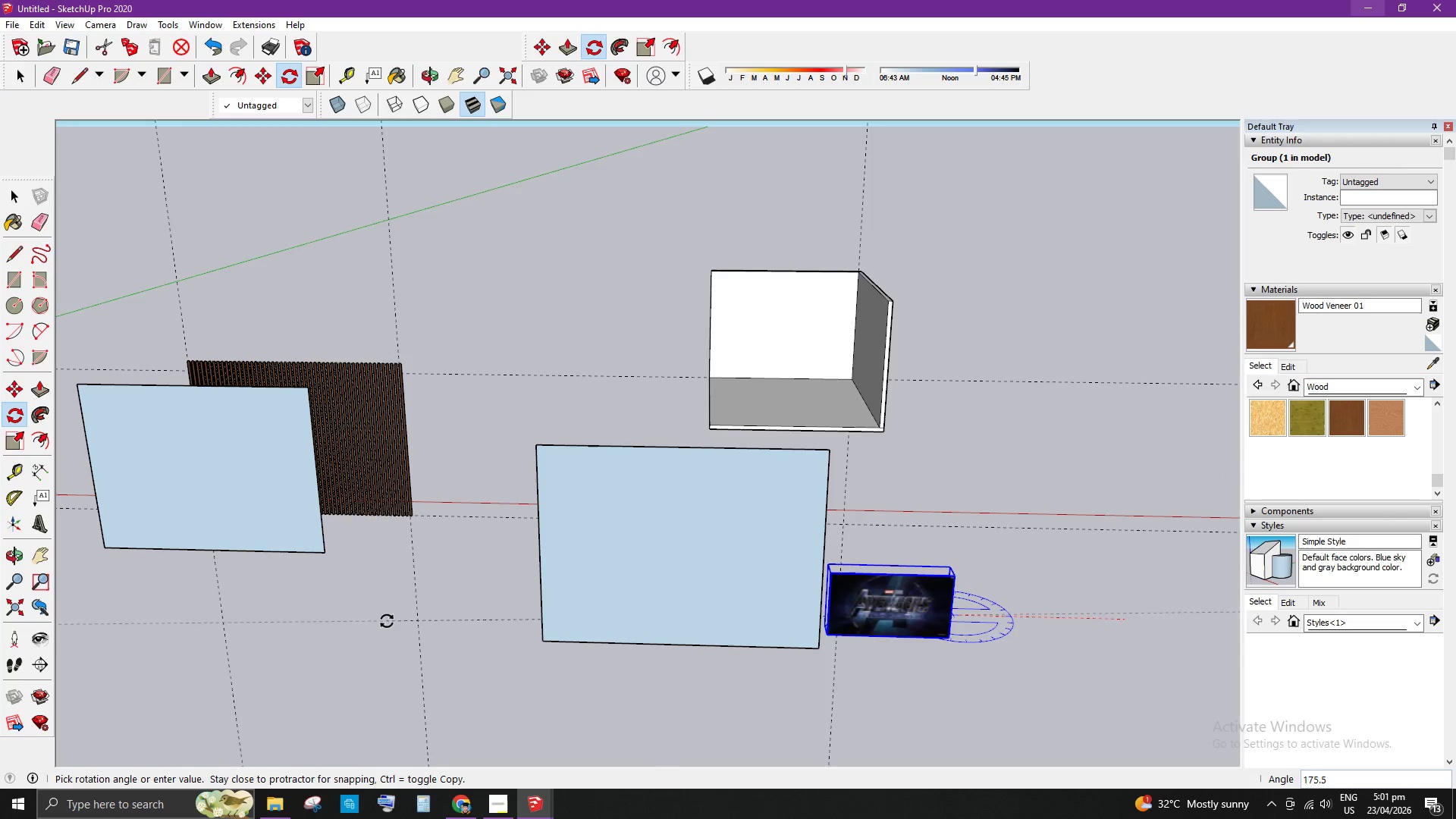 
left_click([372, 613])
 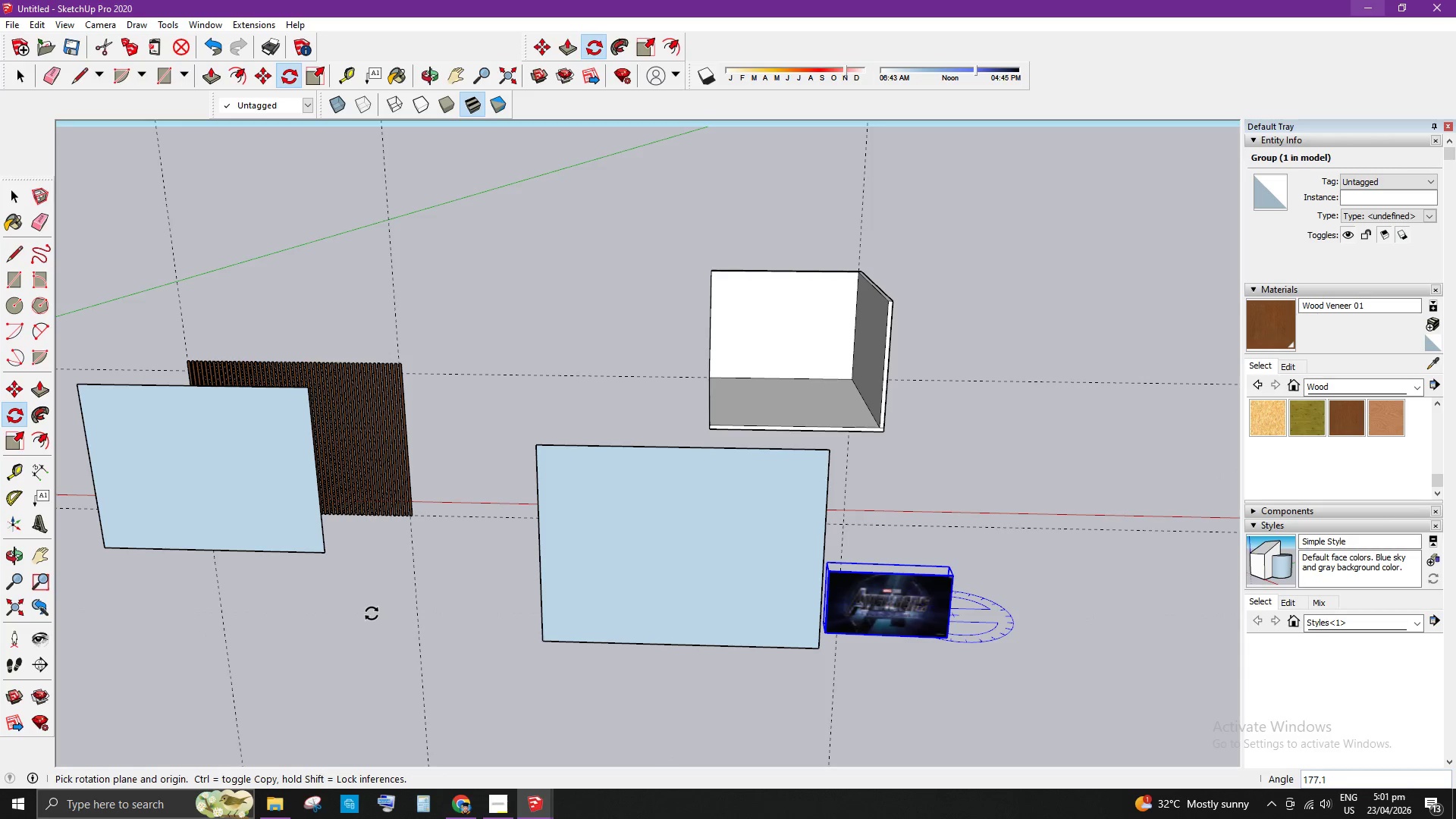 
key(Space)
 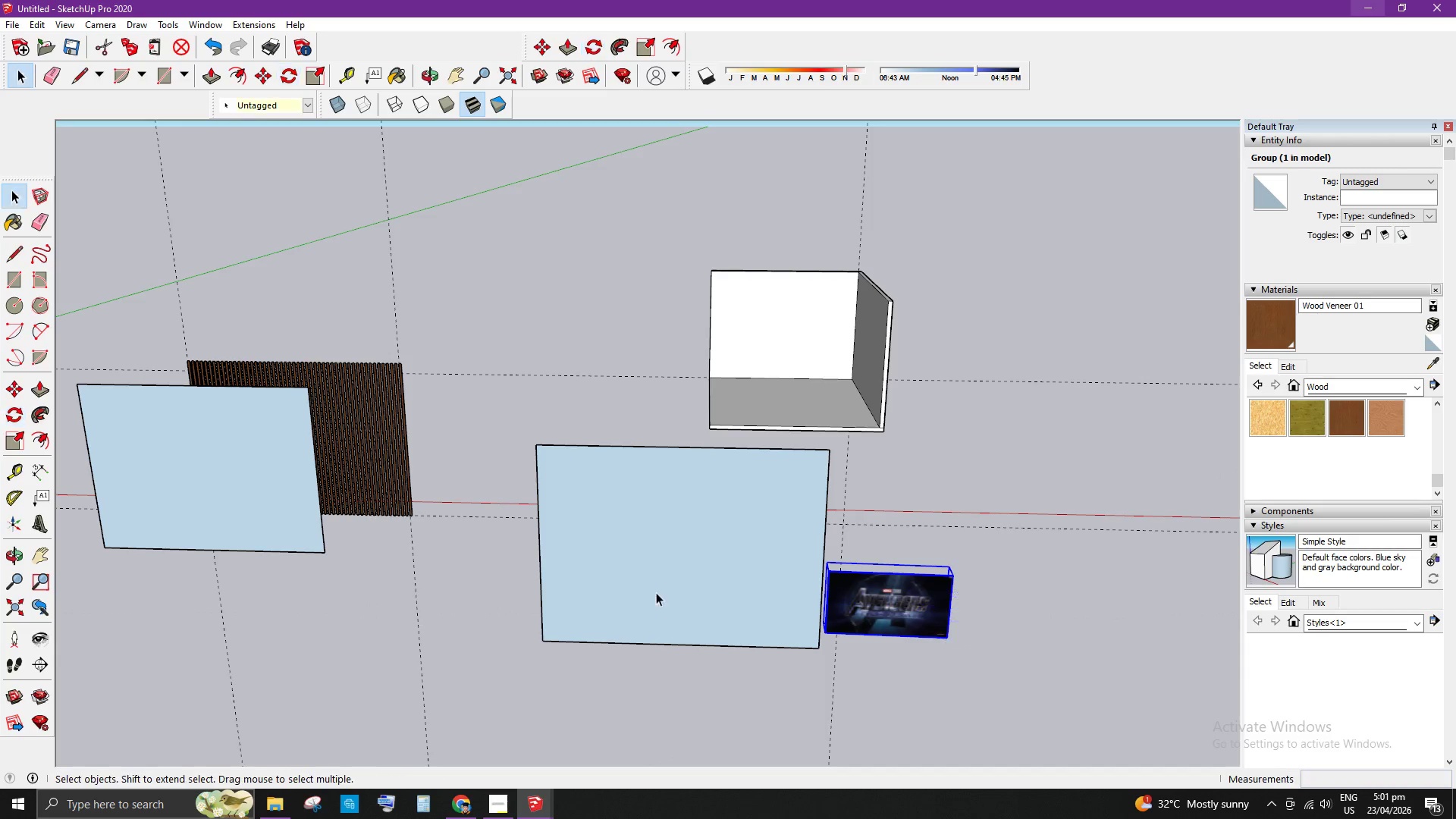 
scroll: coordinate [431, 519], scroll_direction: up, amount: 8.0
 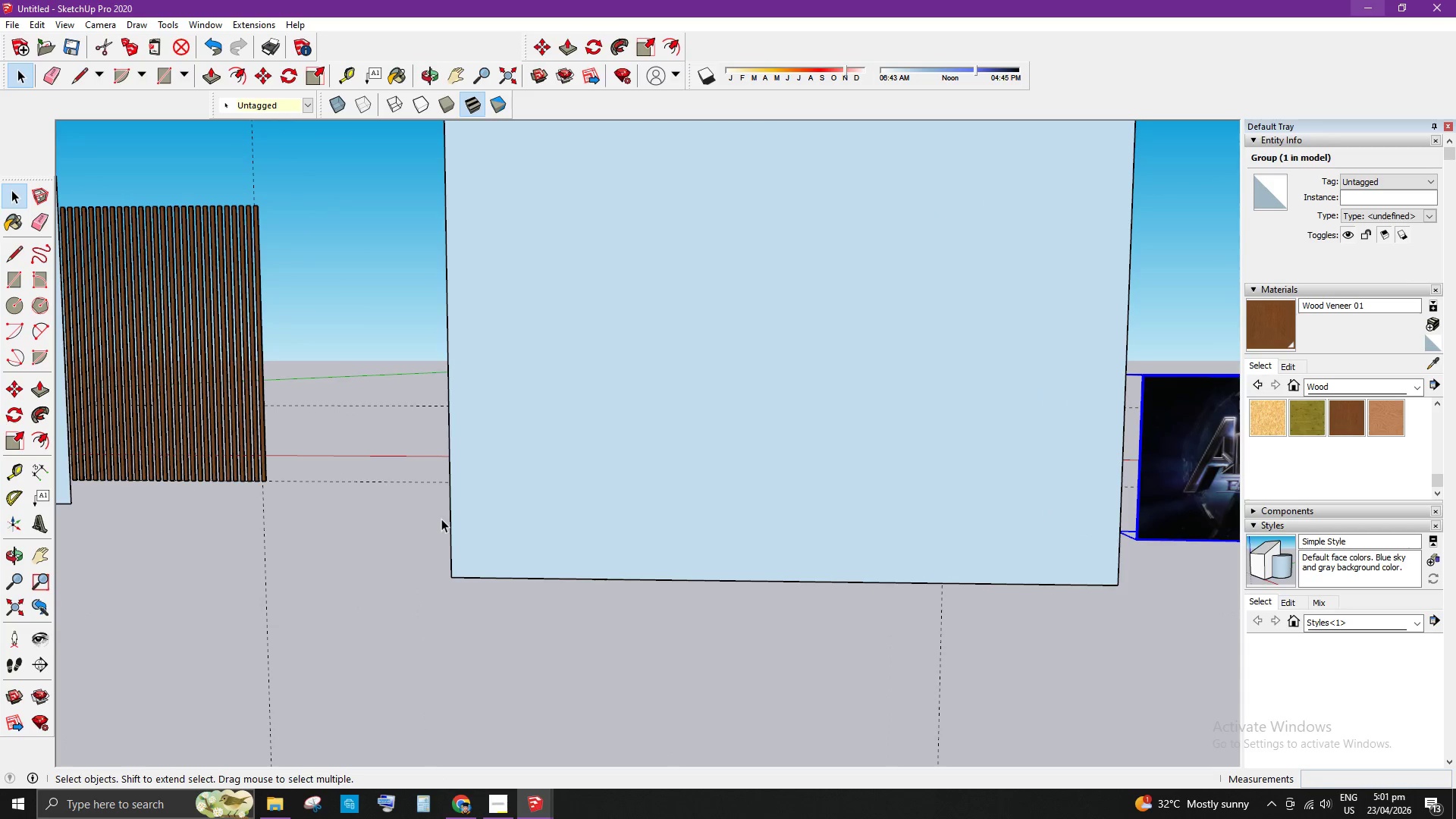 
key(T)
 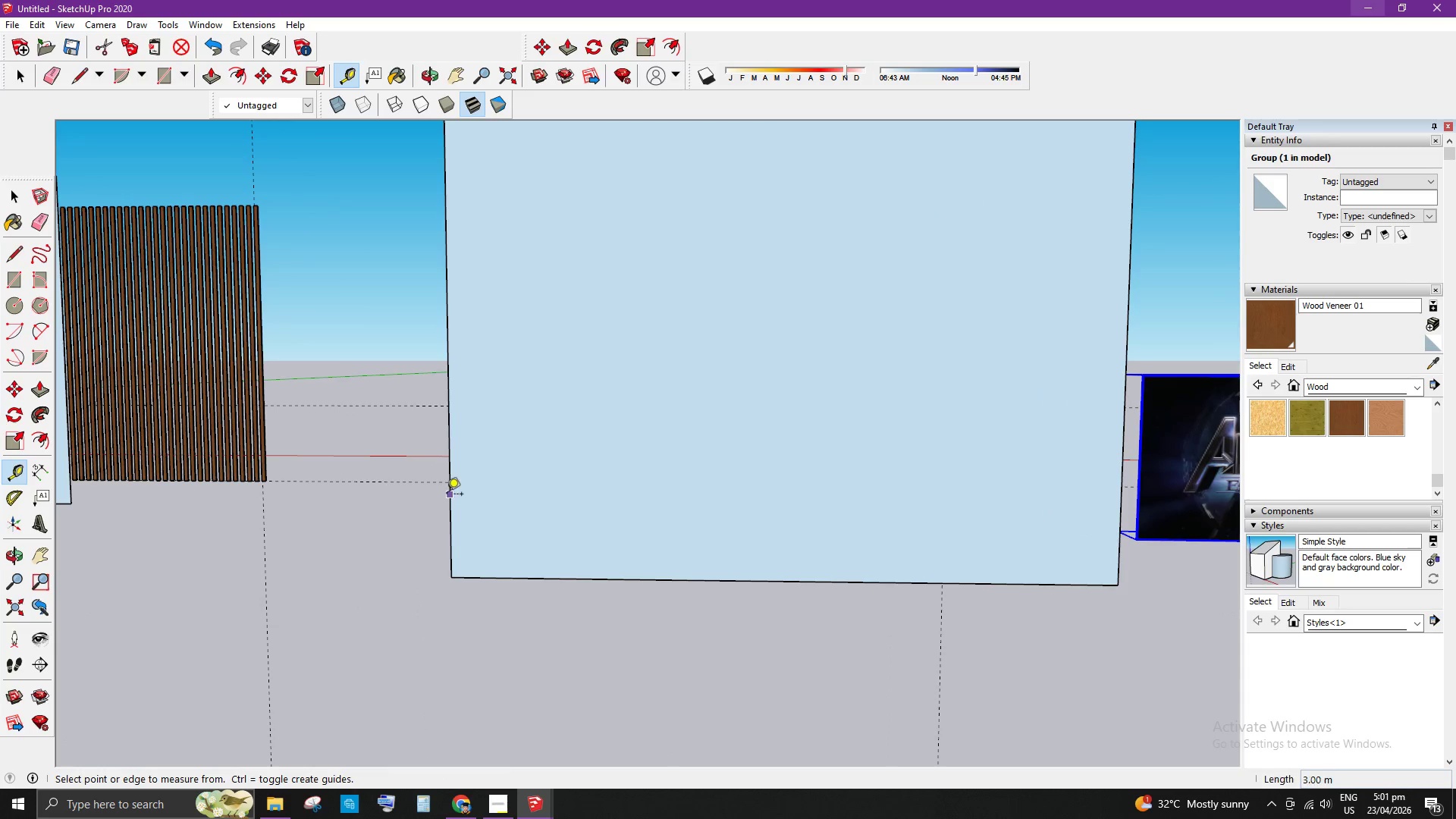 
left_click([447, 495])
 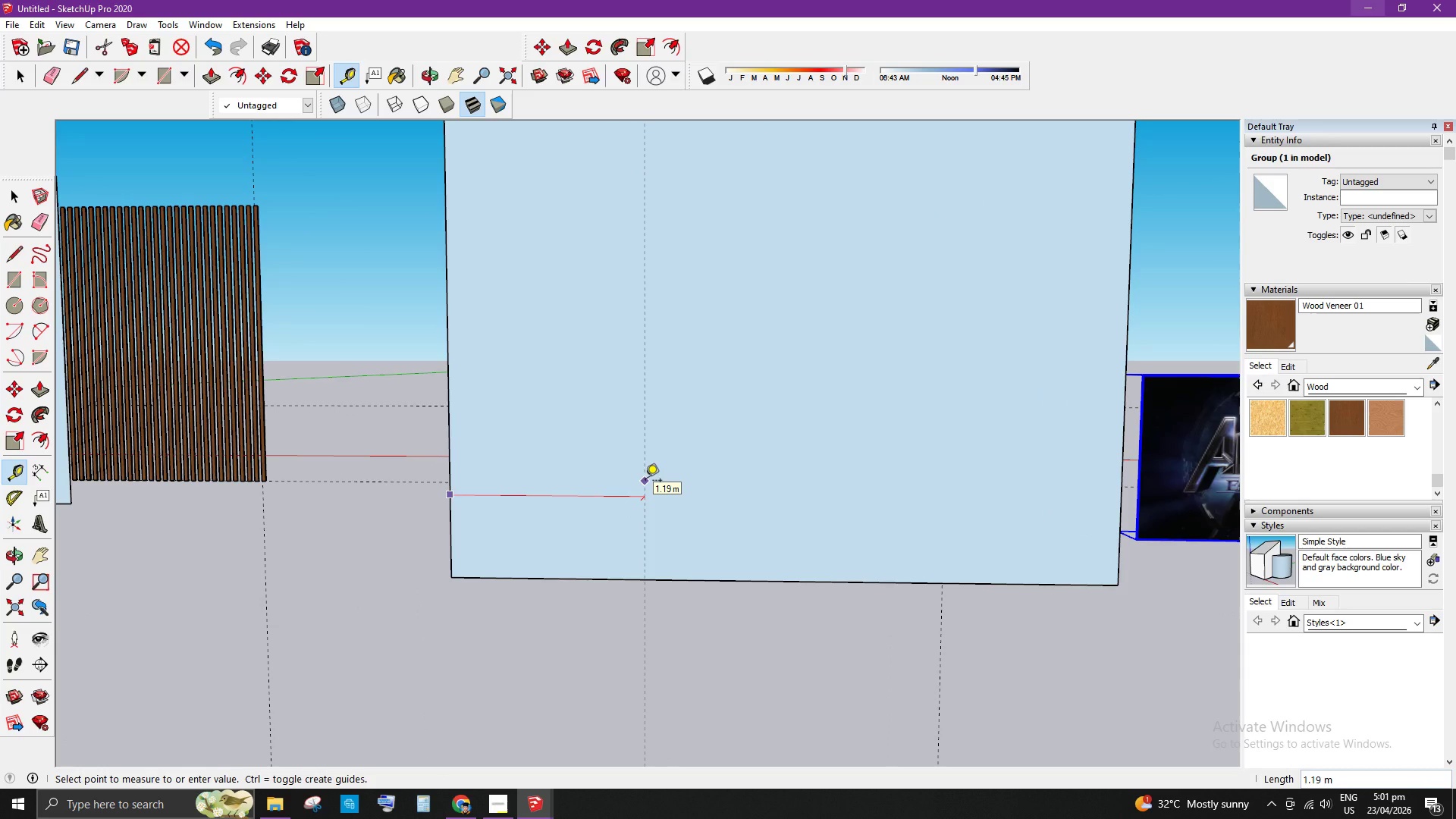 
key(Numpad1)
 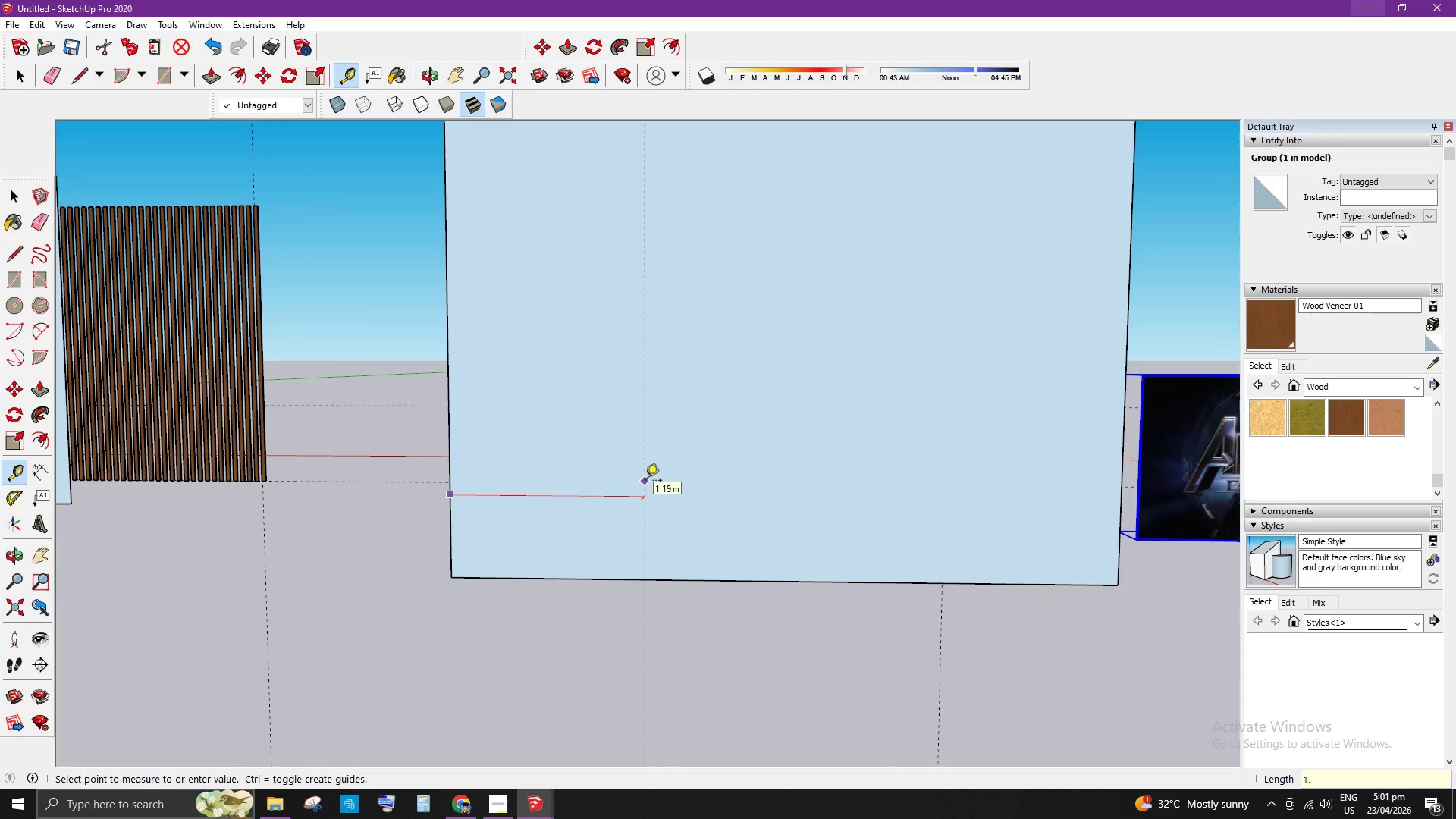 
key(NumpadDecimal)
 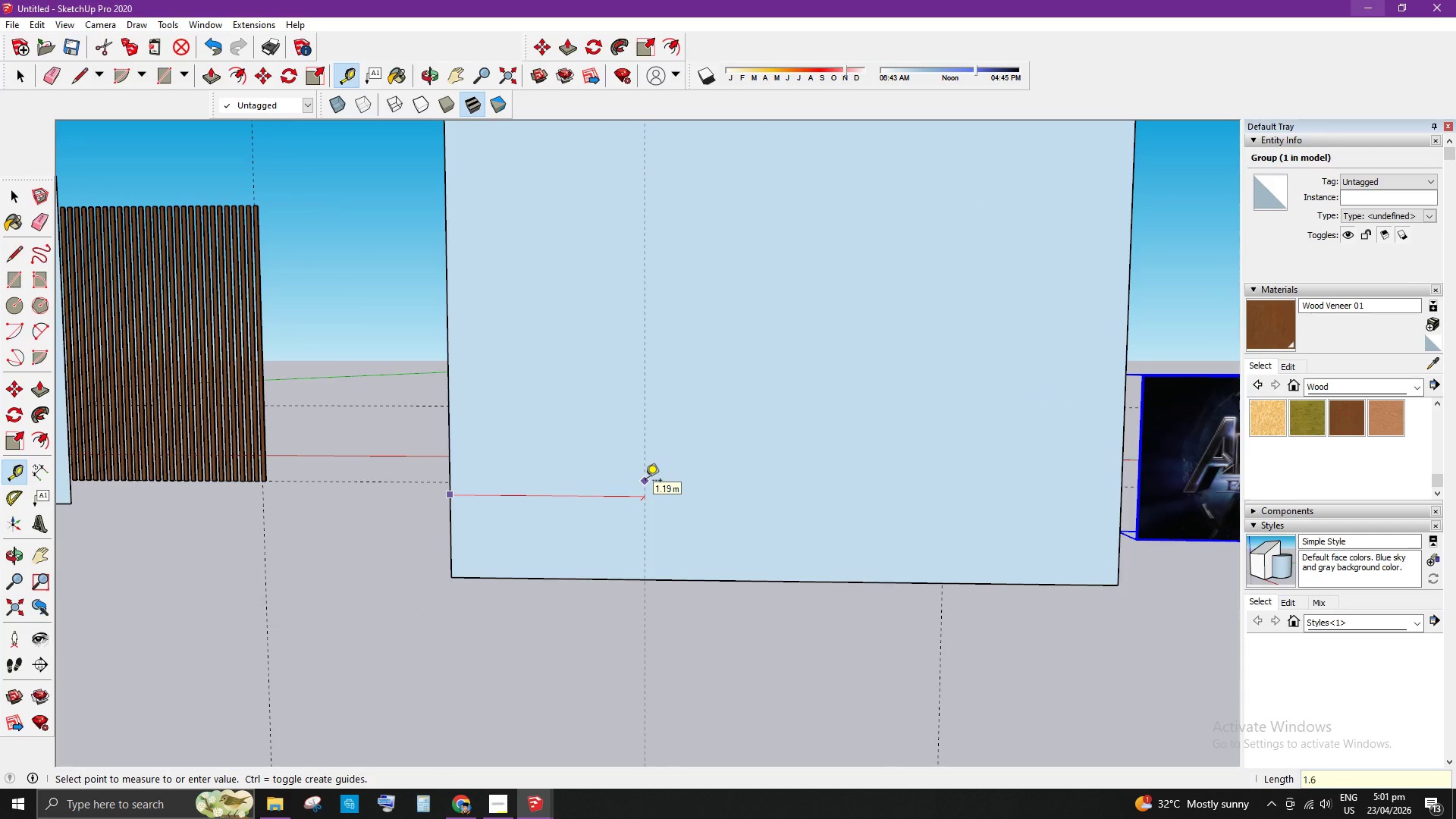 
key(Numpad6)
 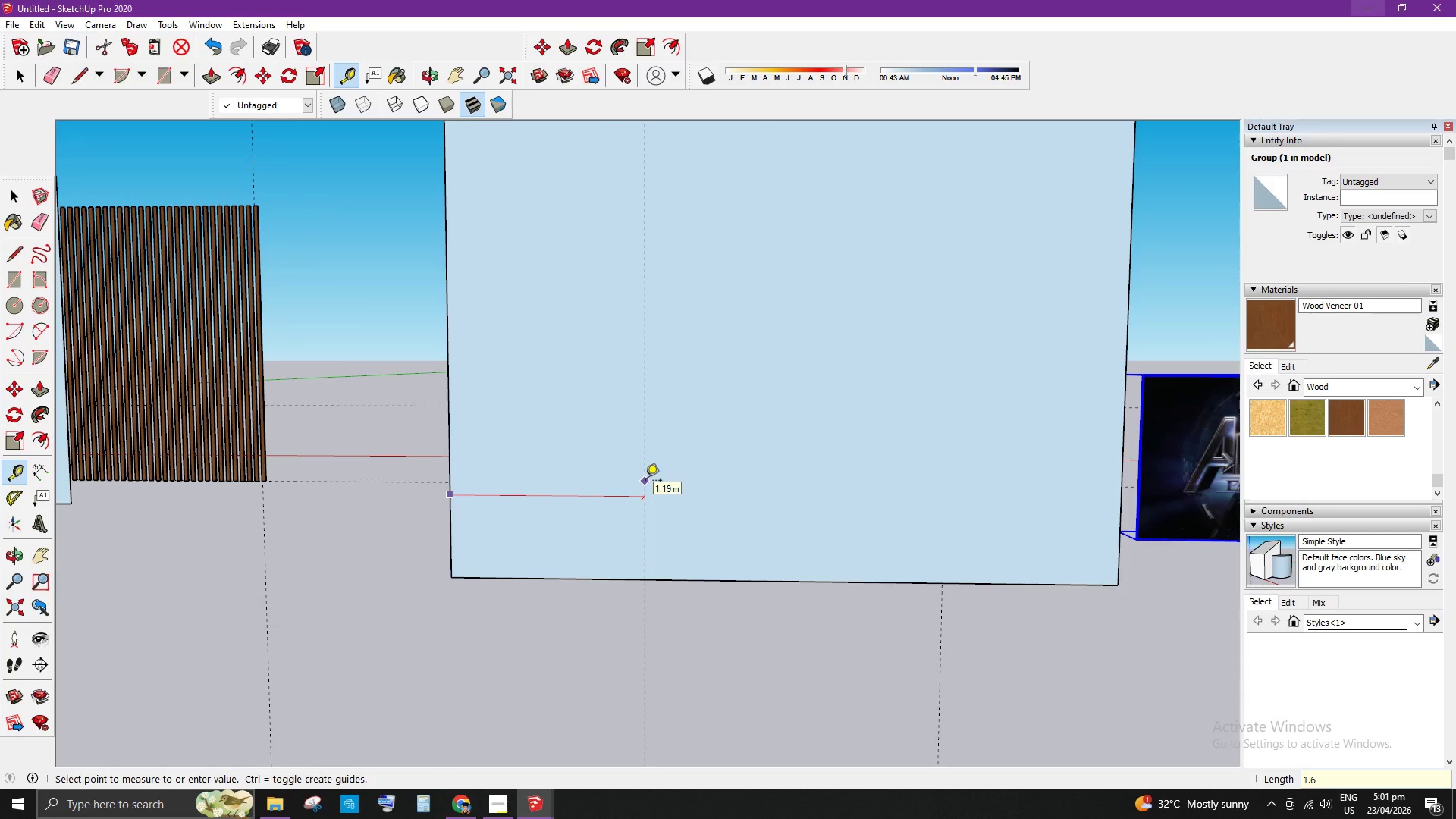 
key(Numpad8)
 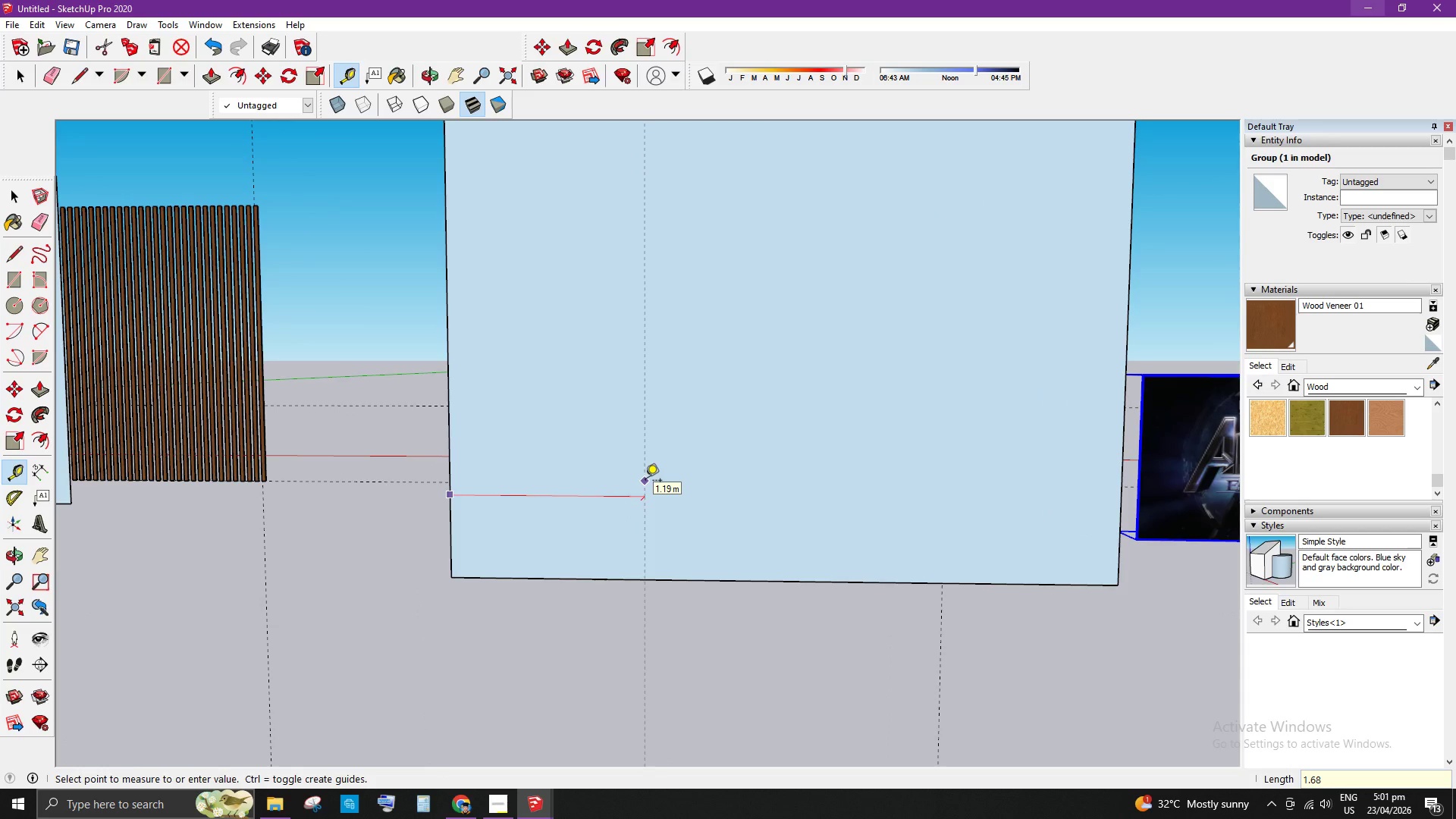 
key(Enter)
 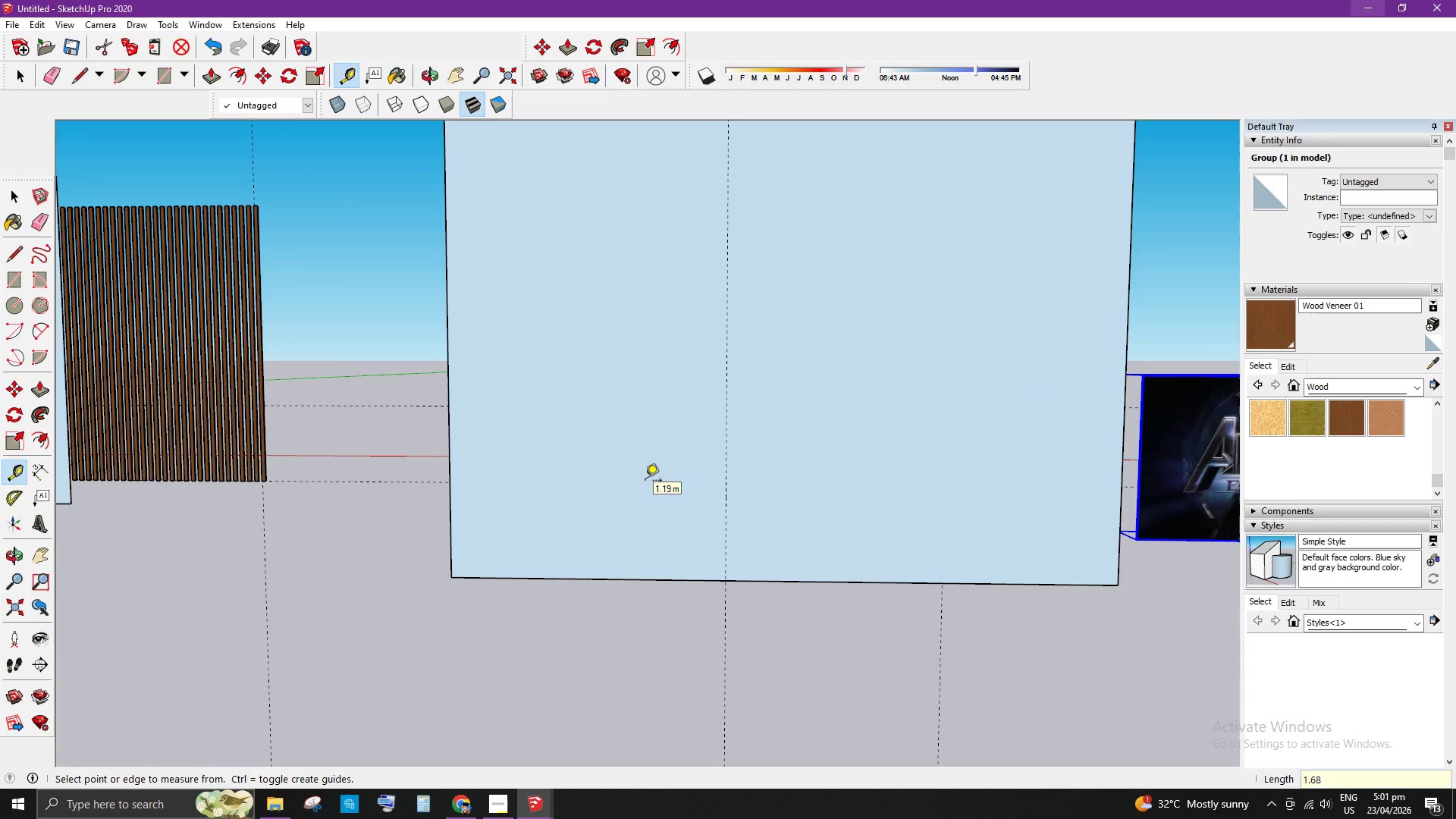 
key(Space)
 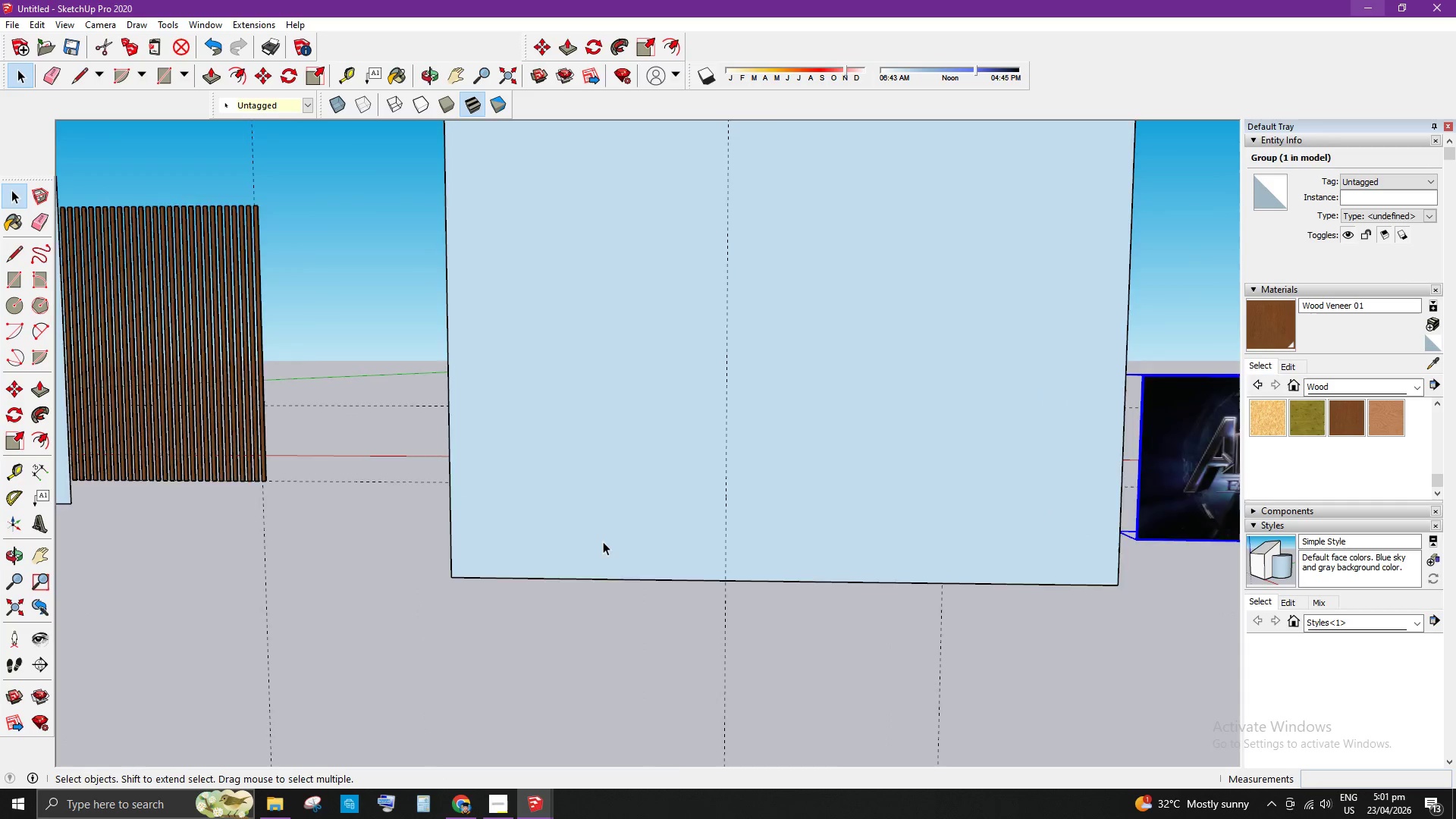 
scroll: coordinate [821, 528], scroll_direction: down, amount: 4.0
 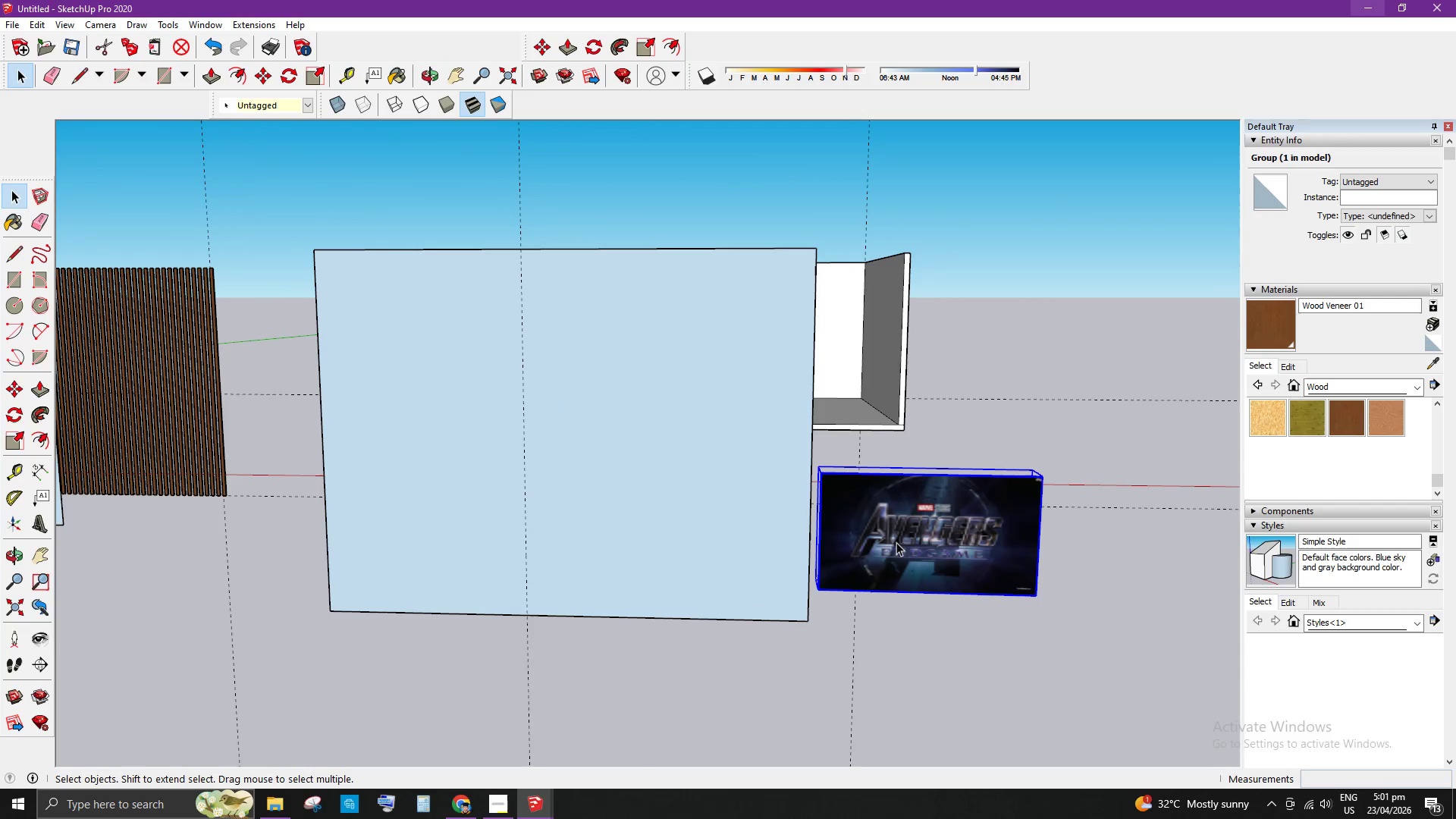 
scroll: coordinate [804, 599], scroll_direction: up, amount: 3.0
 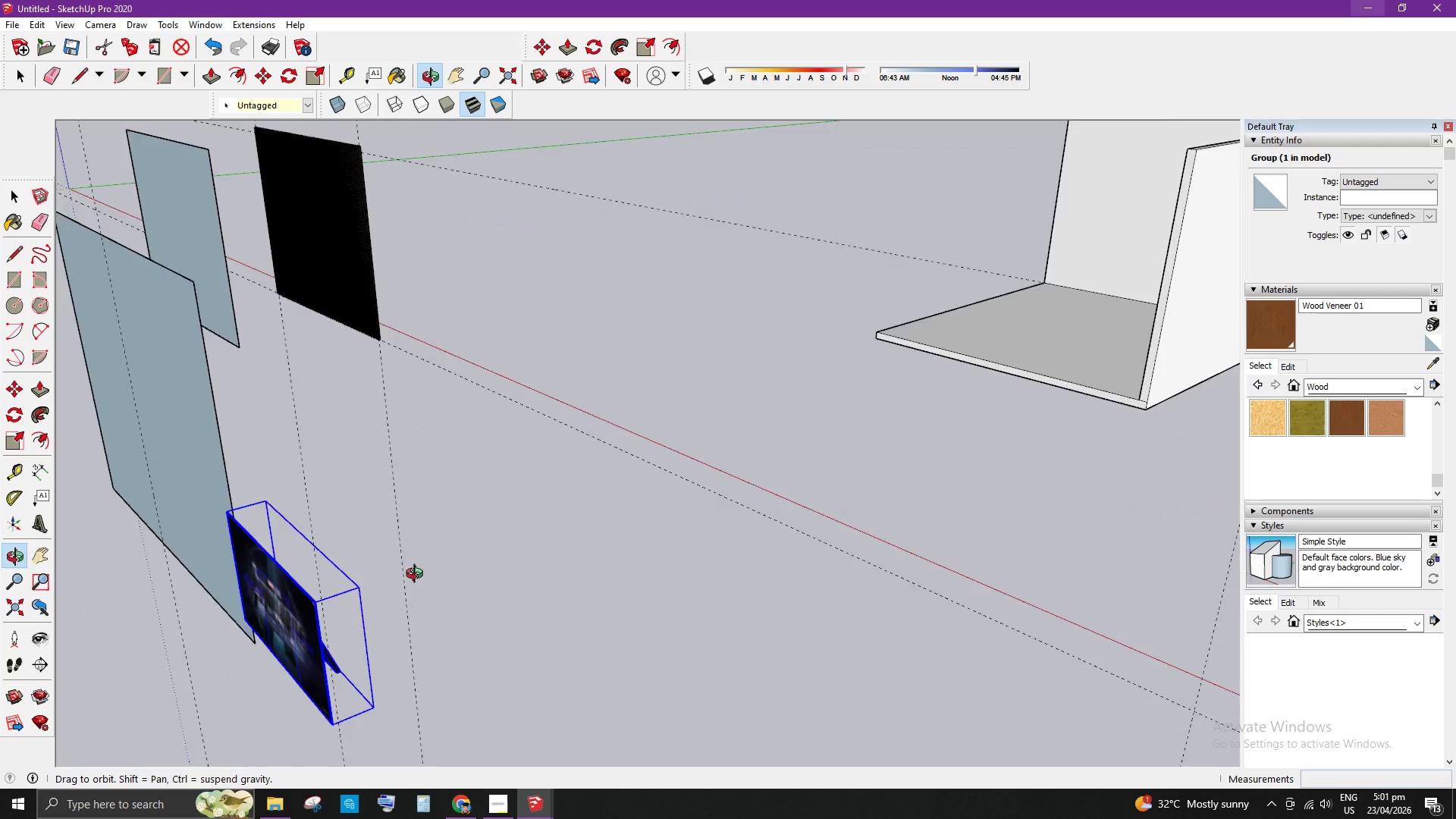 
left_click([616, 557])
 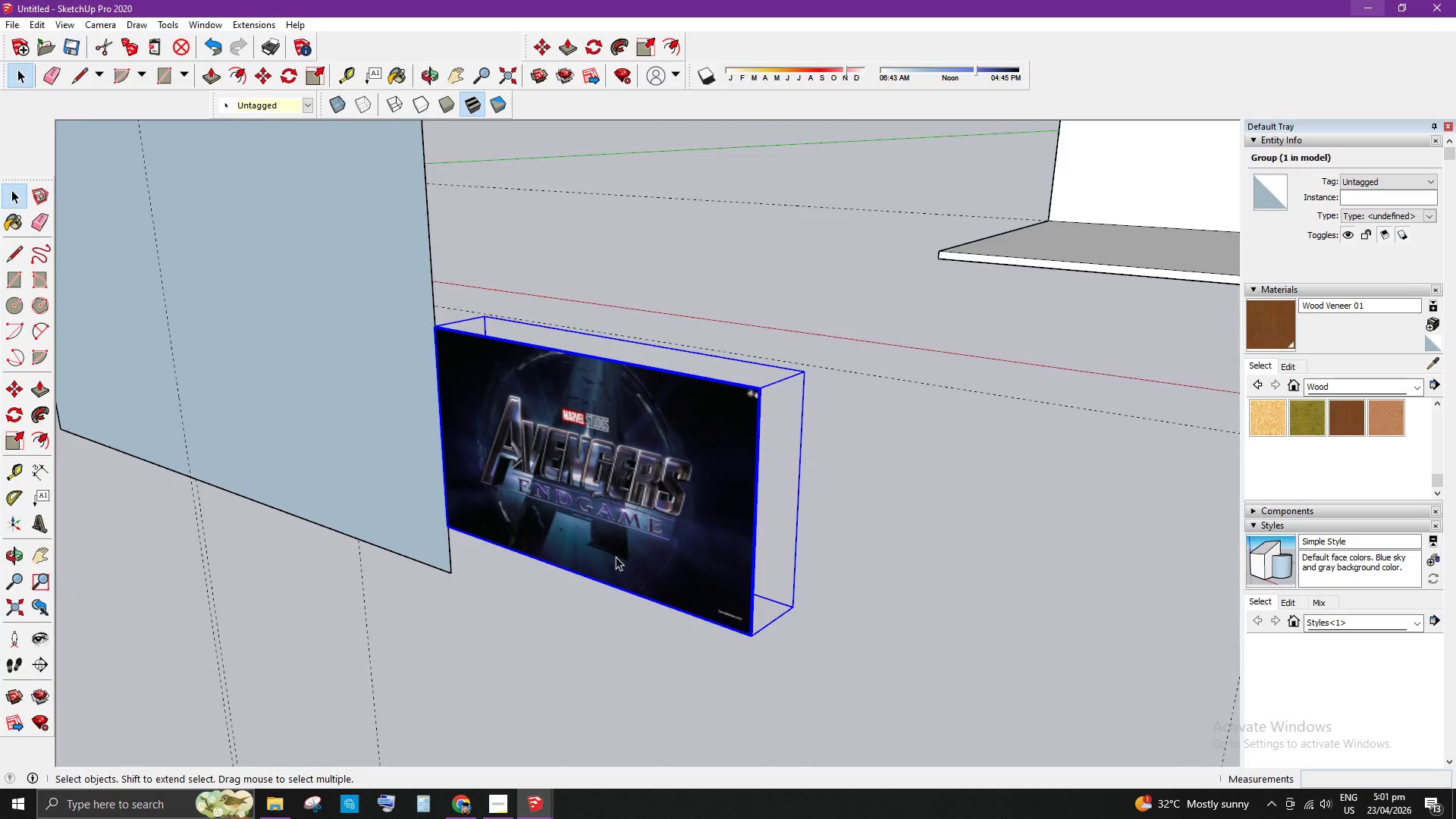 
scroll: coordinate [590, 555], scroll_direction: up, amount: 5.0
 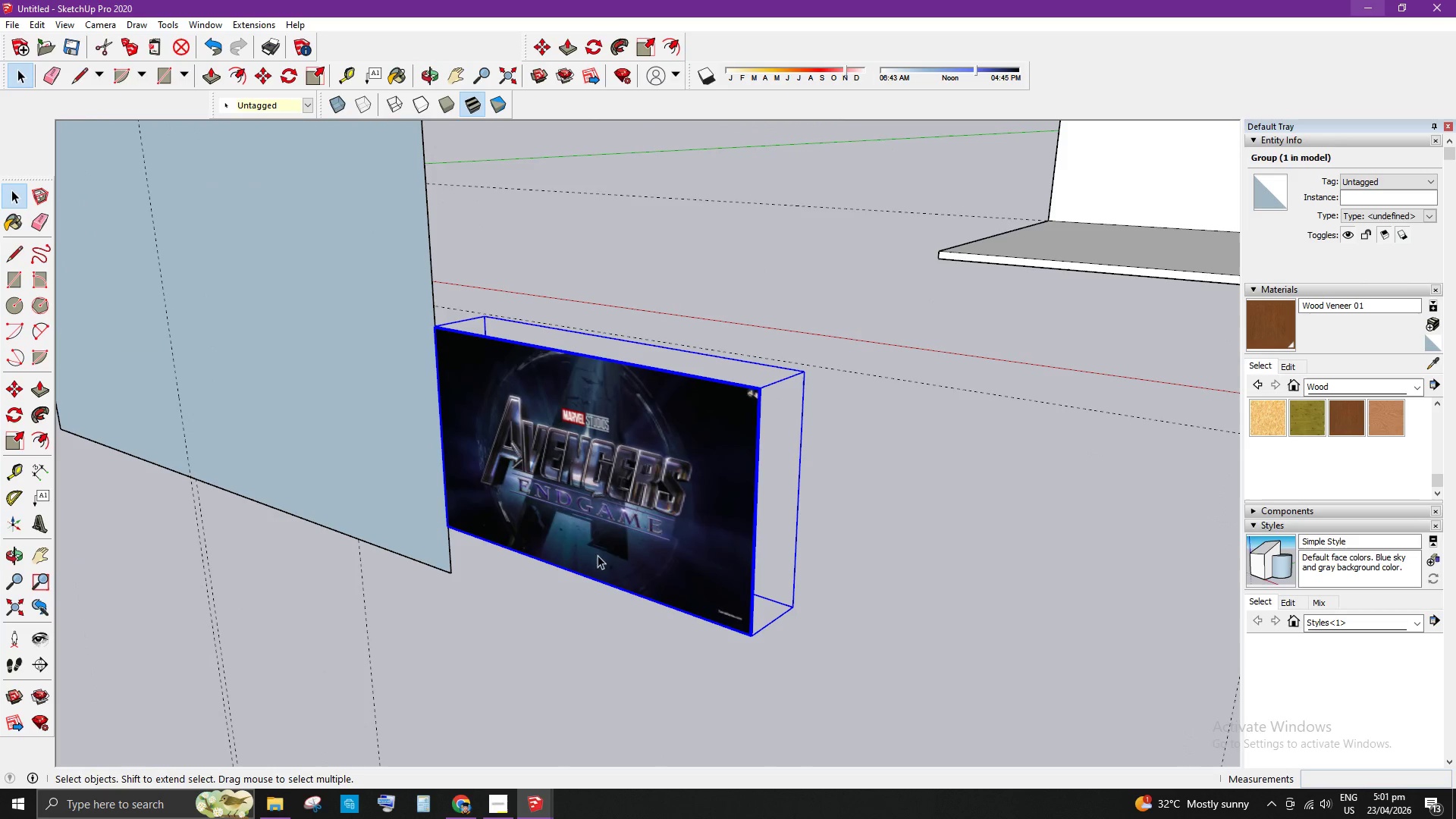 
right_click([616, 557])
 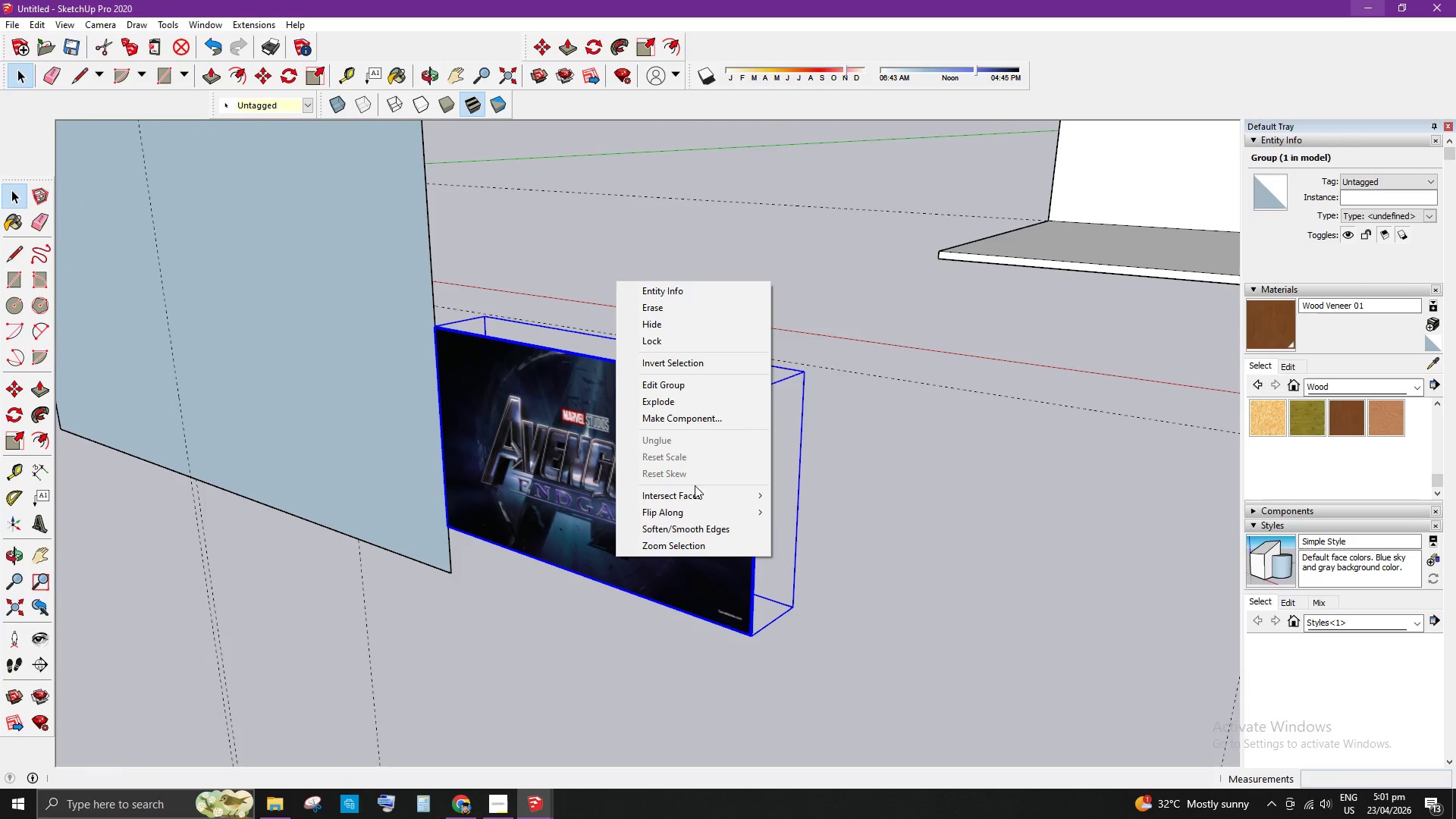 
left_click([828, 547])
 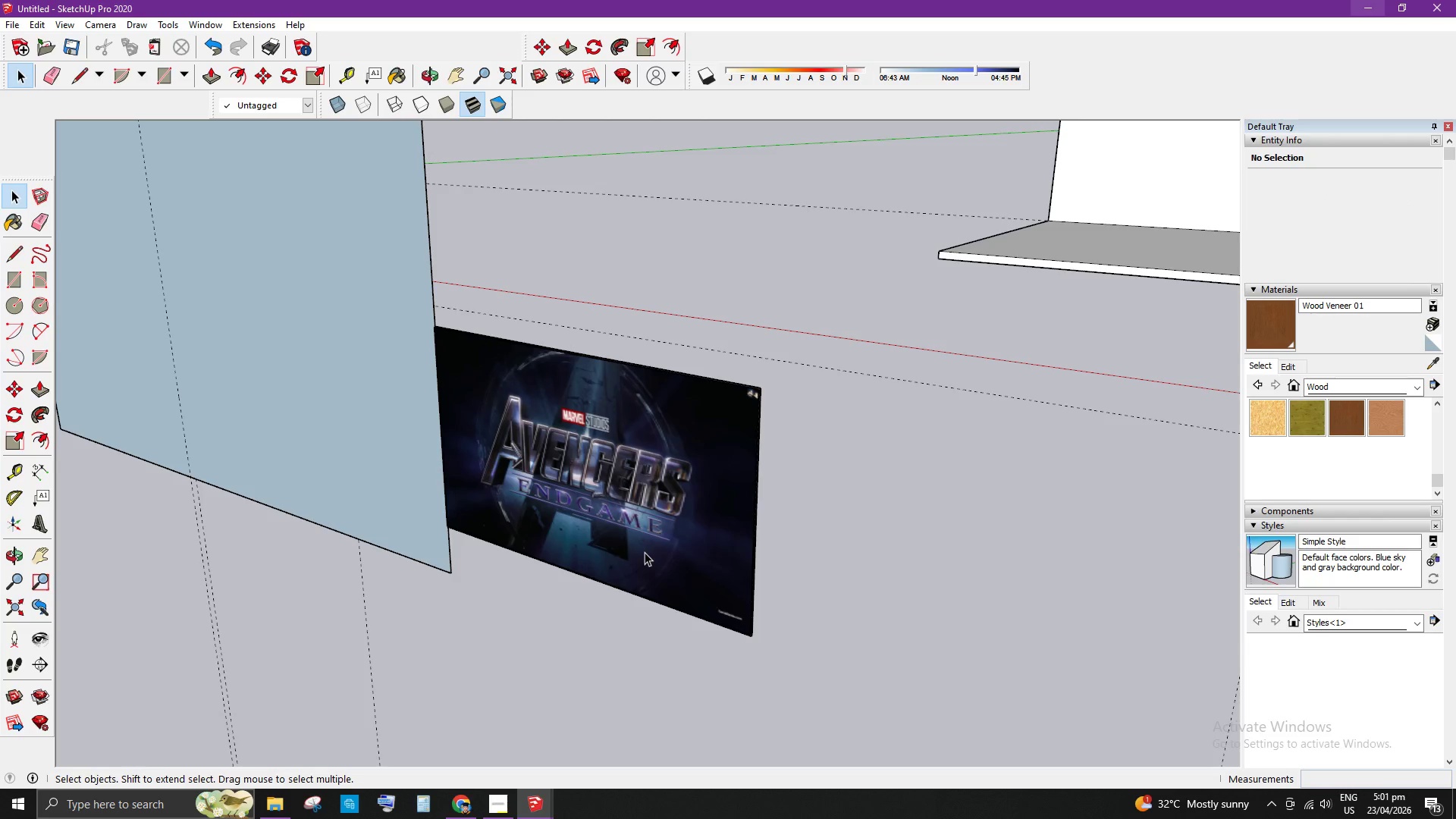 
key(M)
 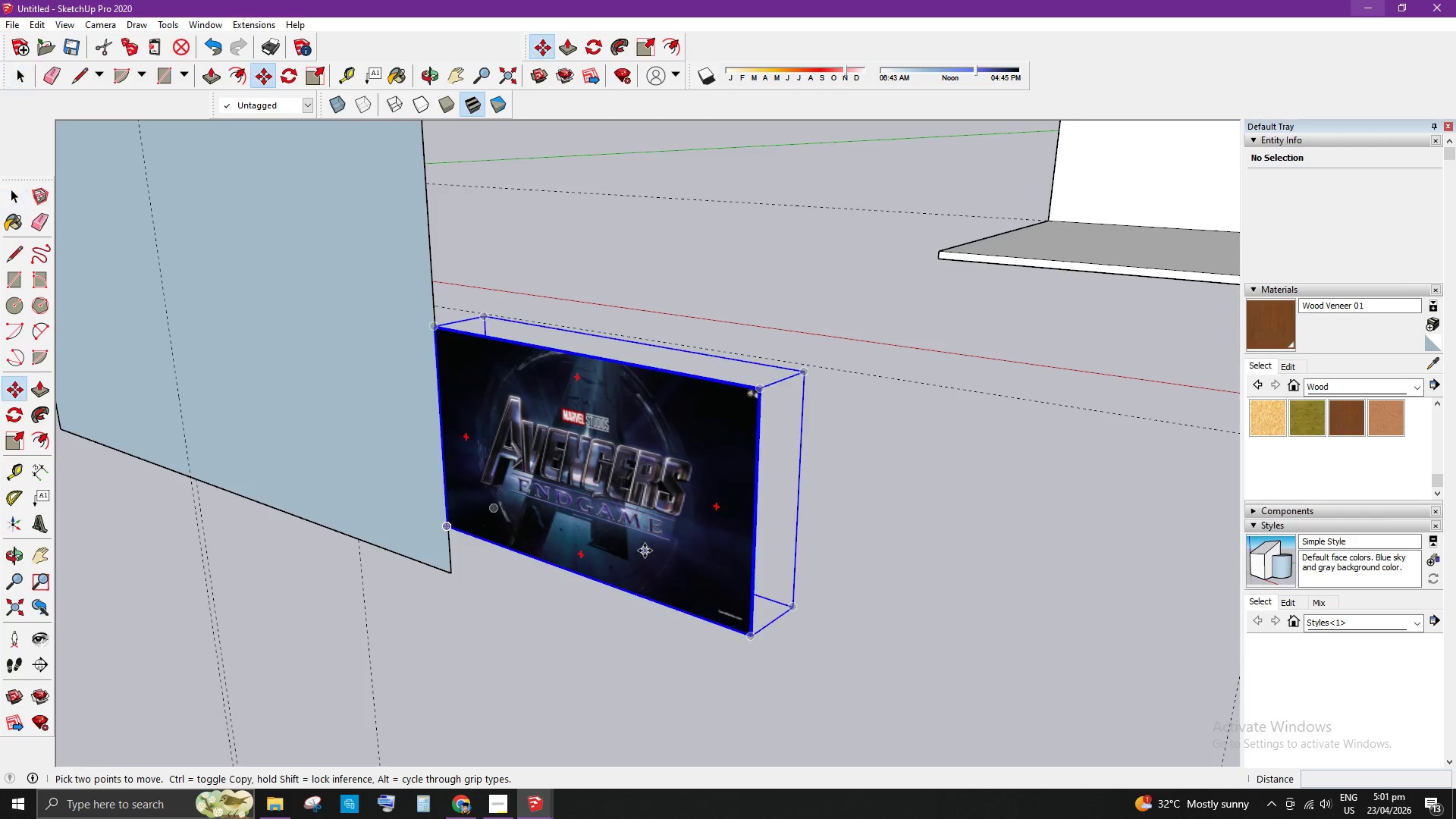 
left_click([645, 551])
 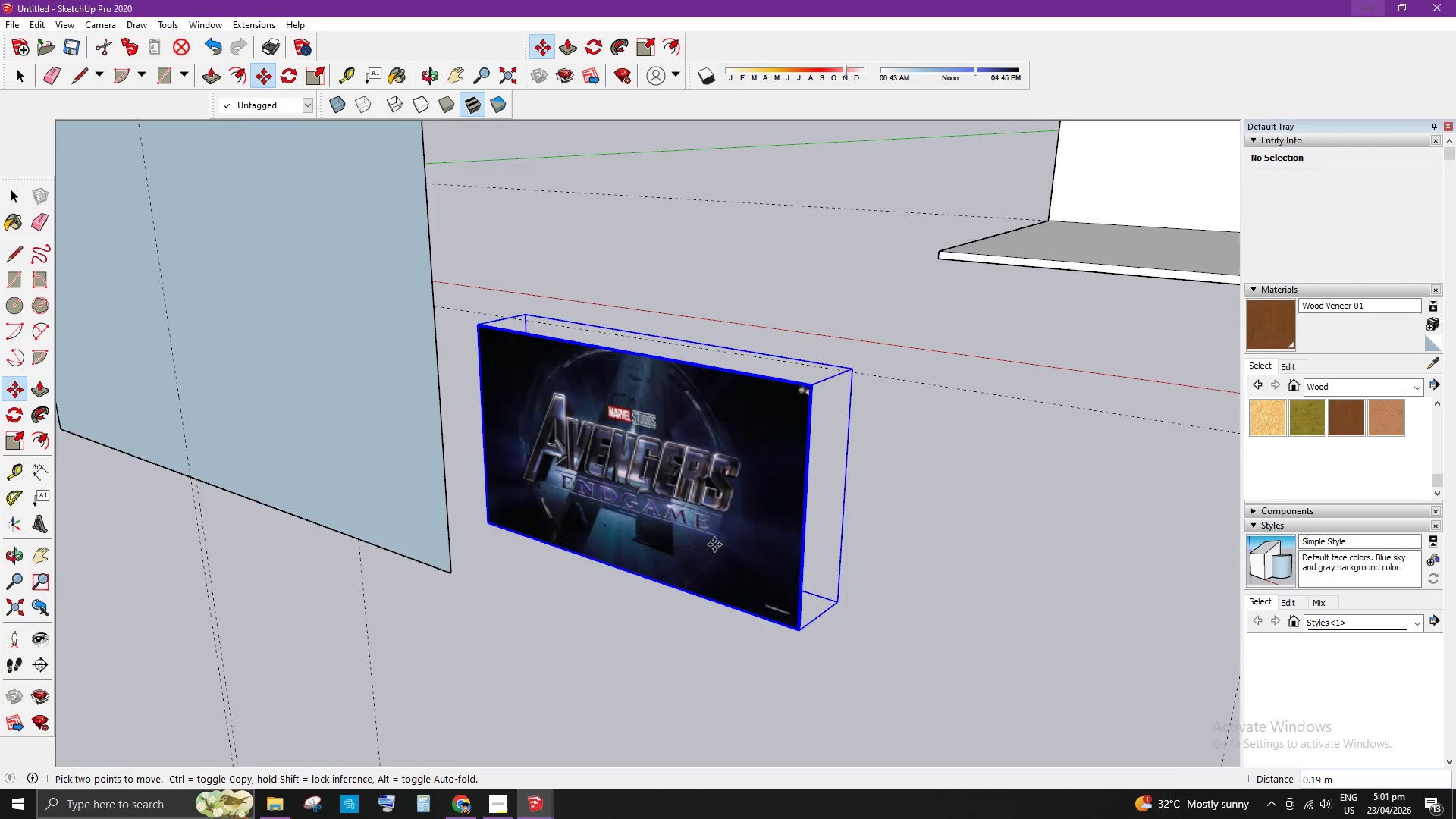 
left_click([853, 645])
 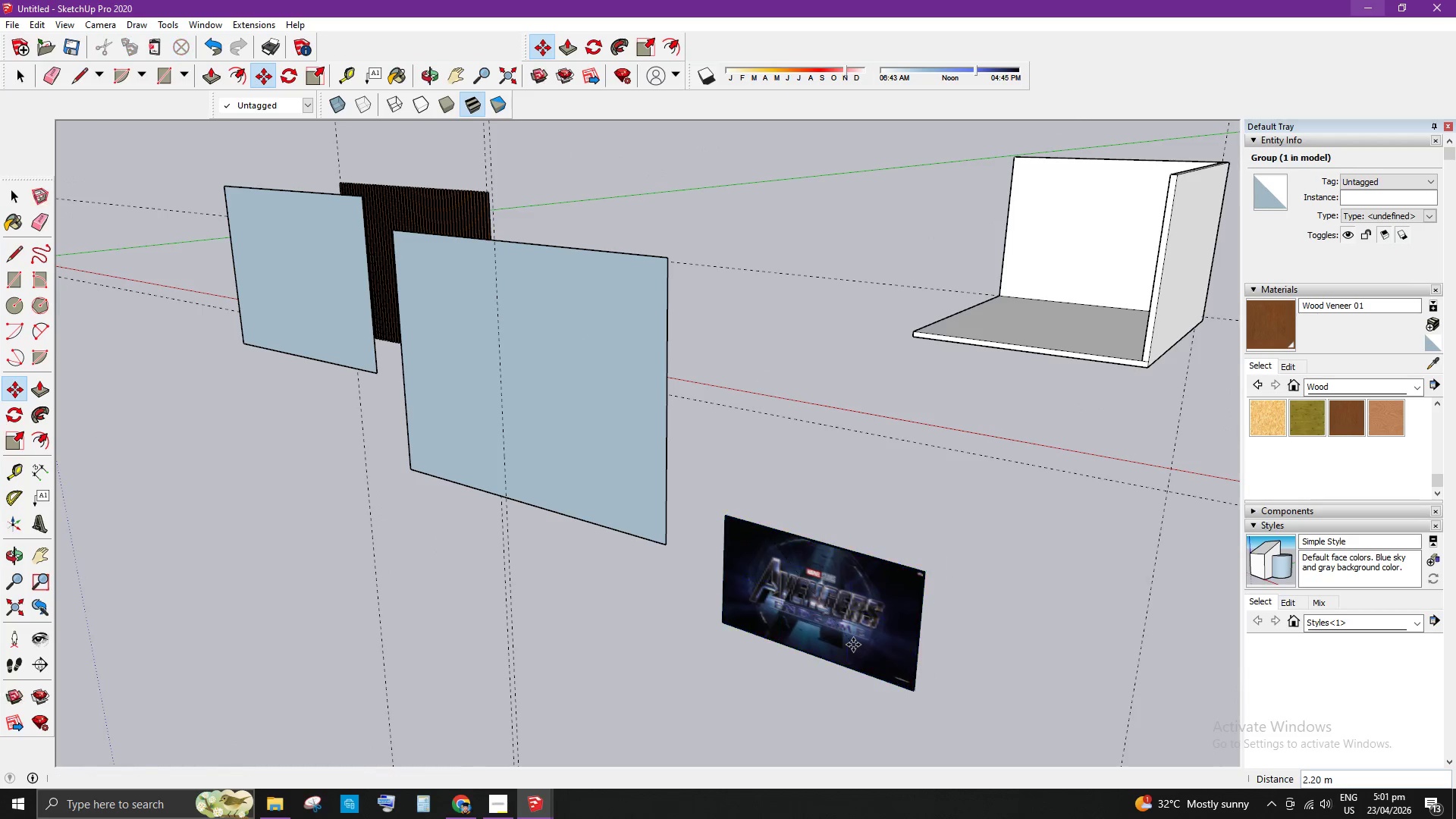 
scroll: coordinate [880, 522], scroll_direction: down, amount: 9.0
 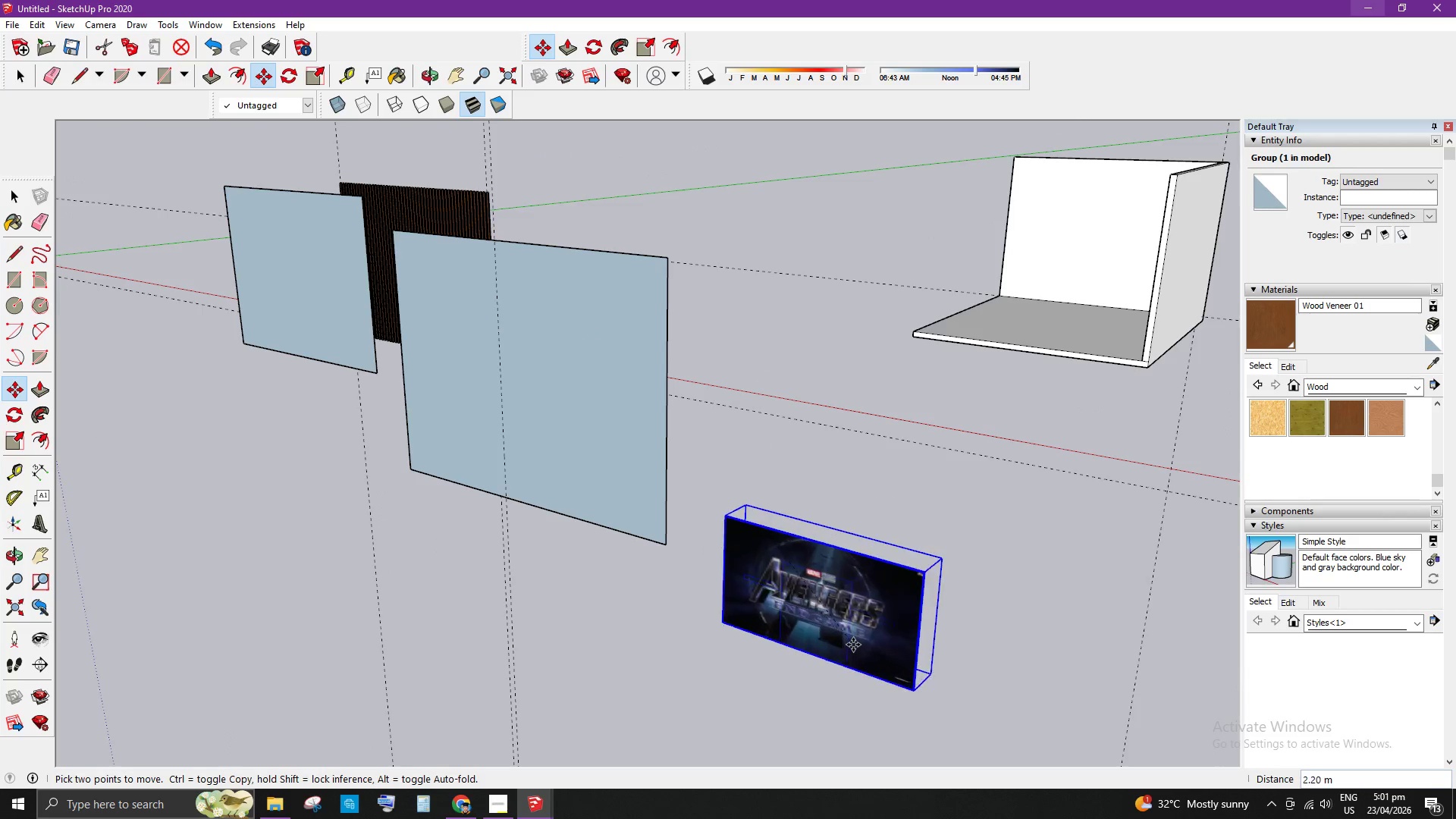 
key(Space)
 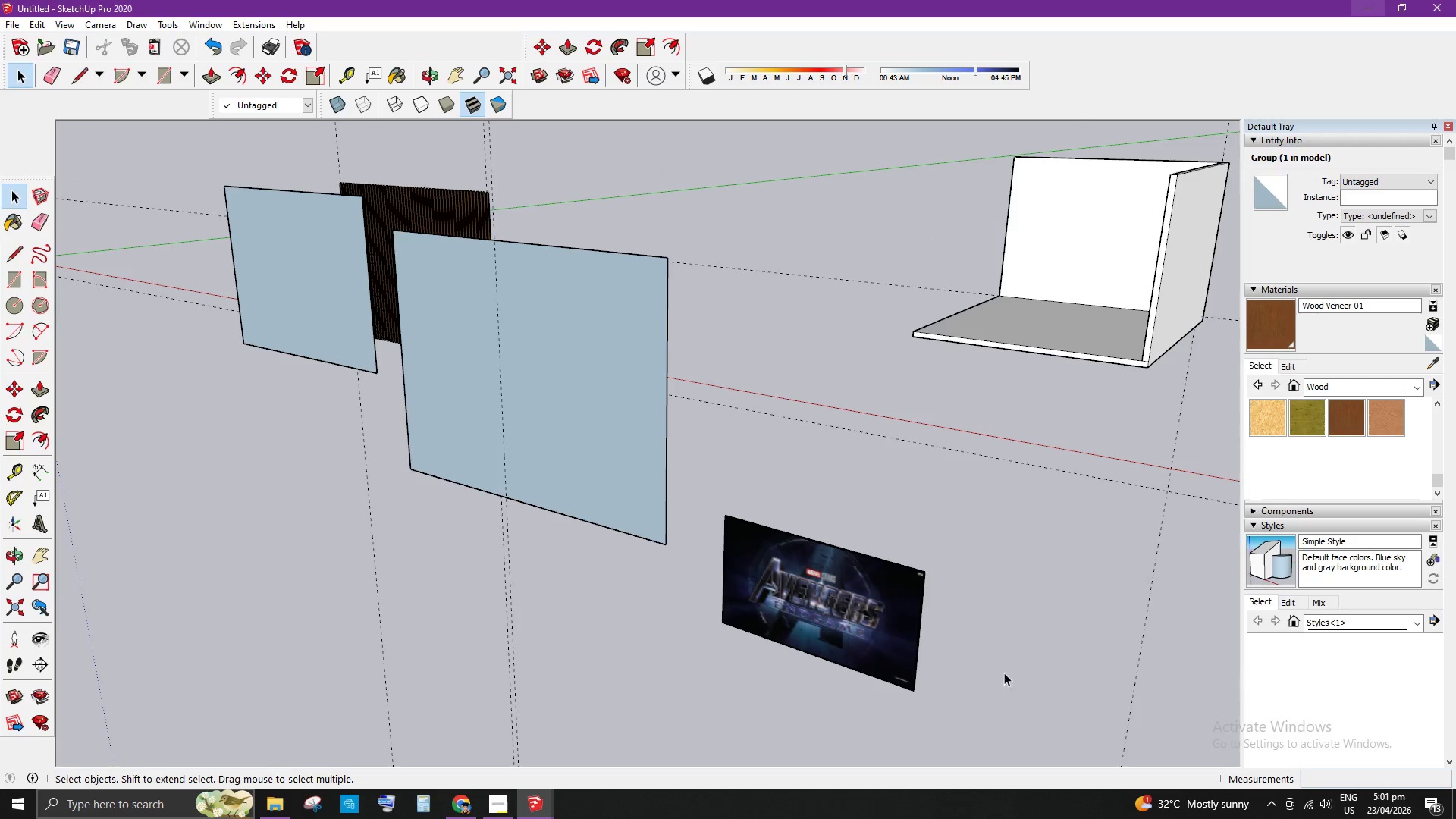 
double_click([1030, 672])
 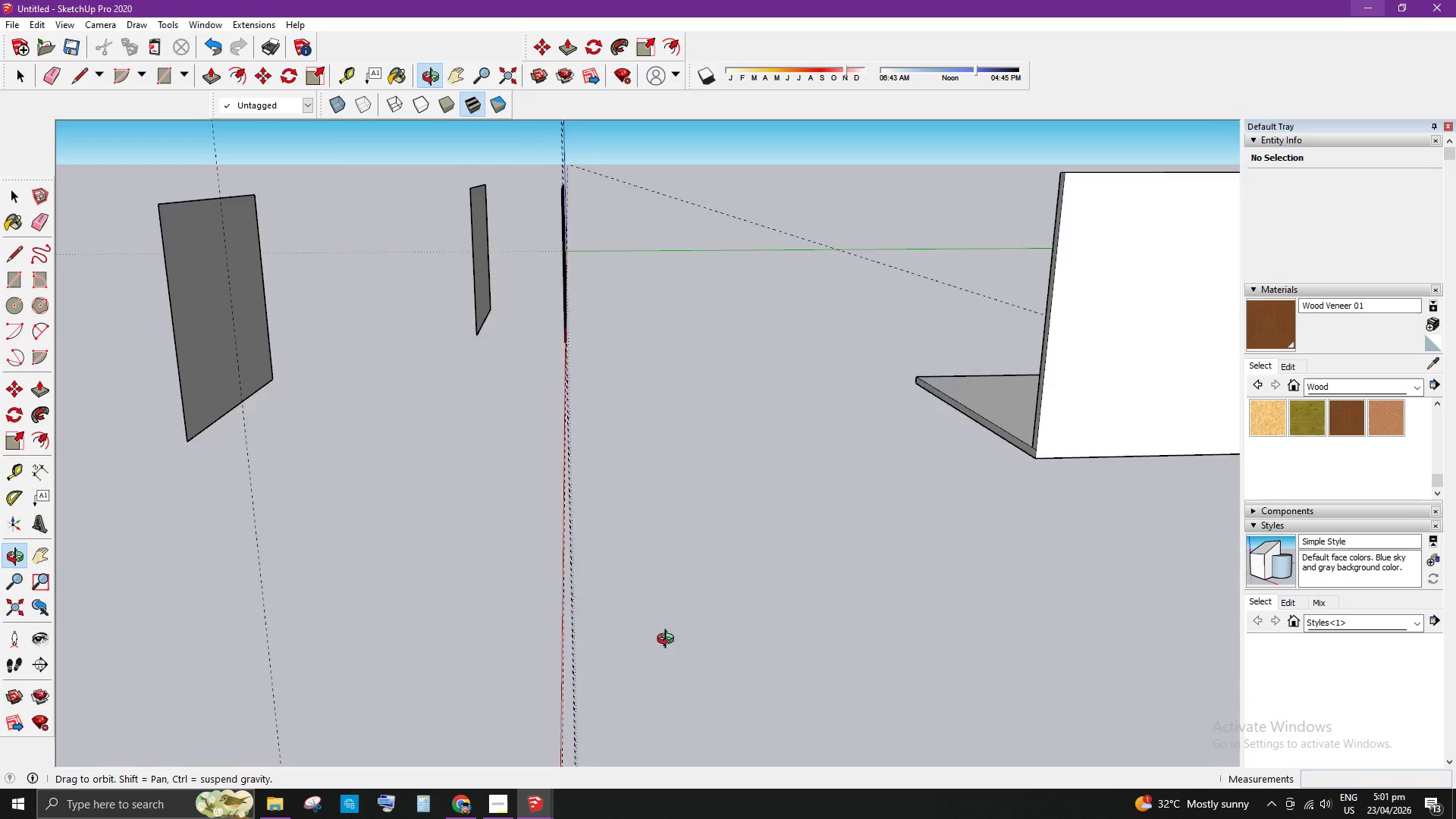 
scroll: coordinate [240, 499], scroll_direction: up, amount: 9.0
 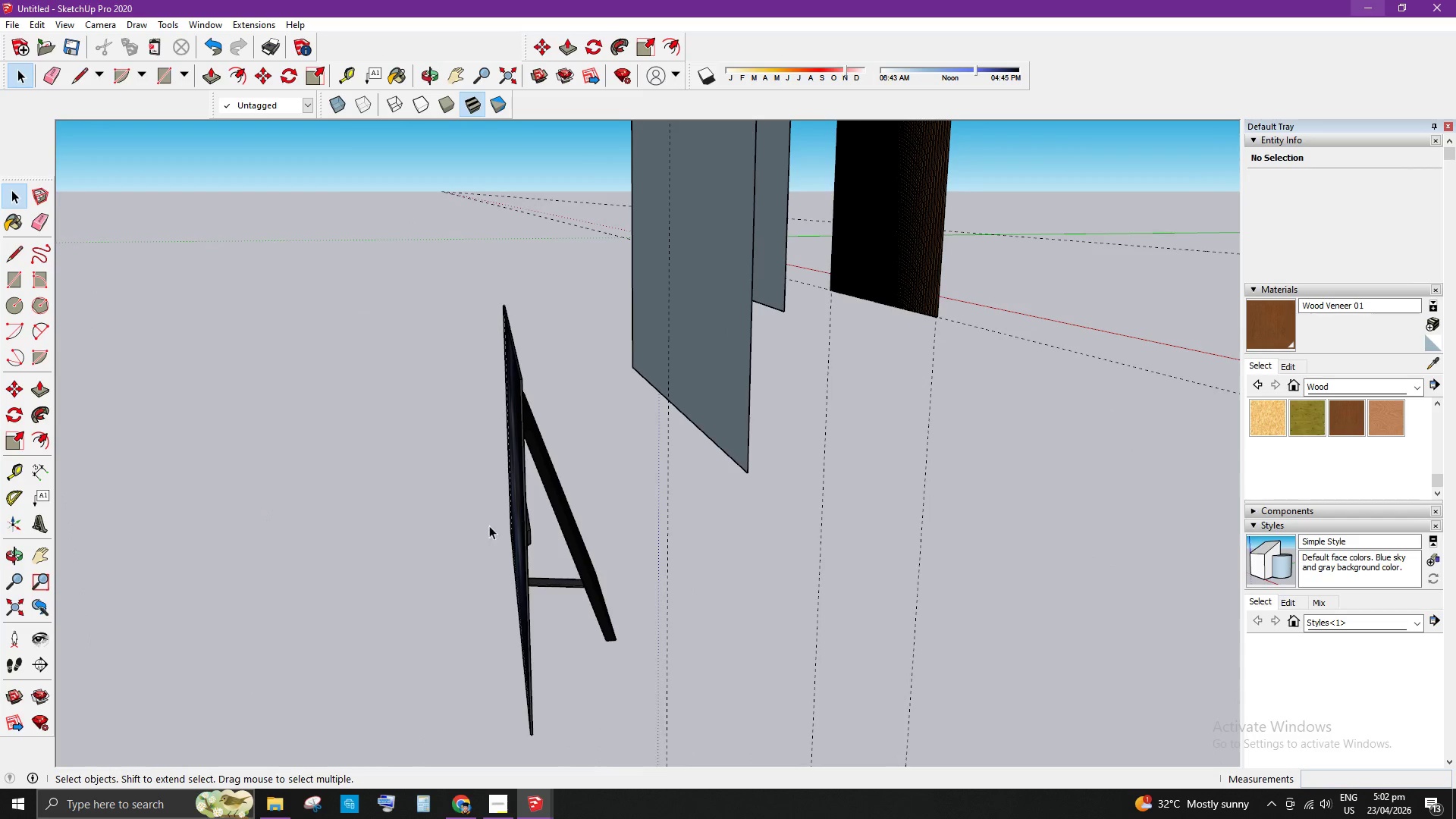 
scroll: coordinate [322, 490], scroll_direction: none, amount: 0.0
 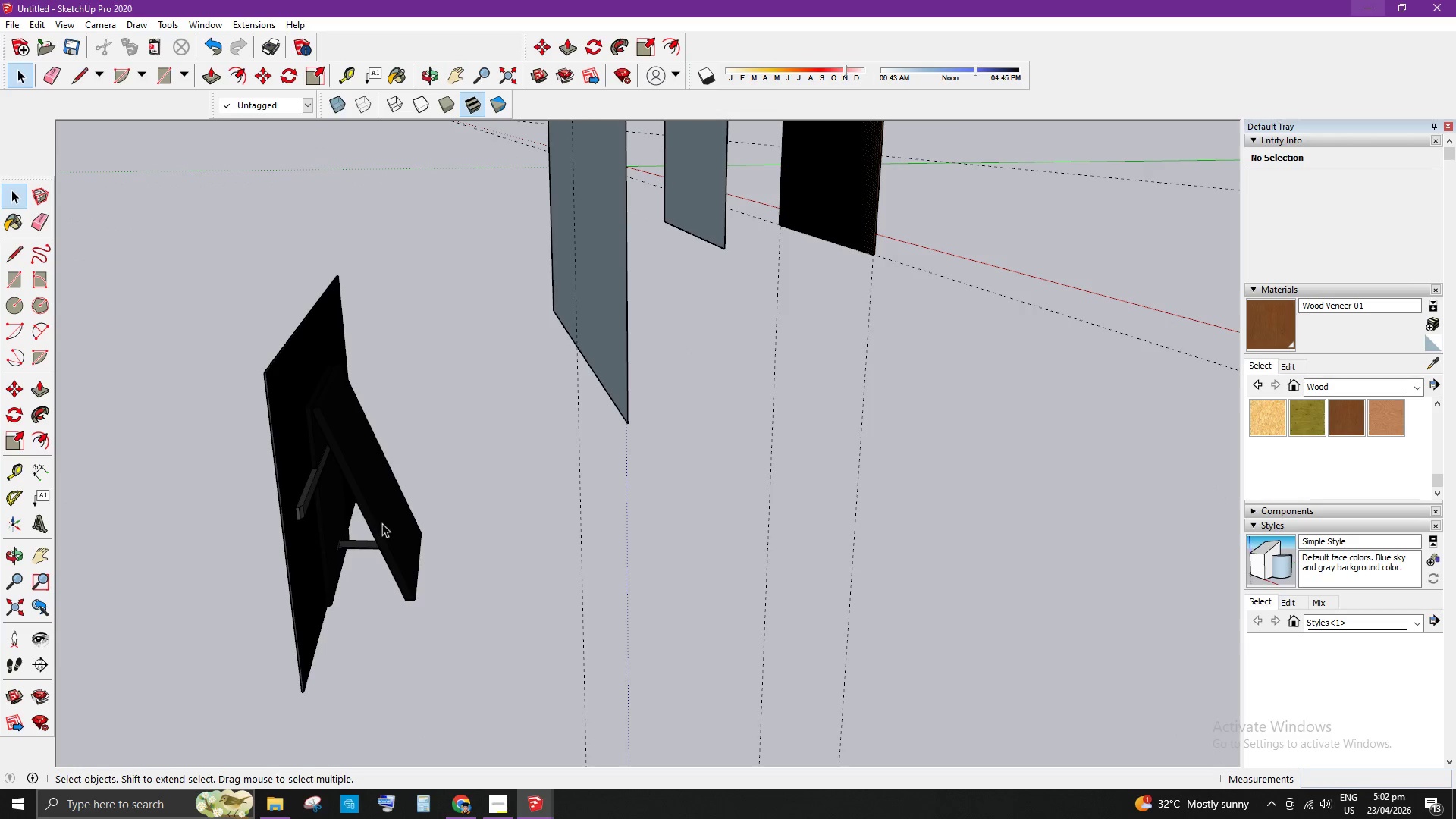 
double_click([384, 526])
 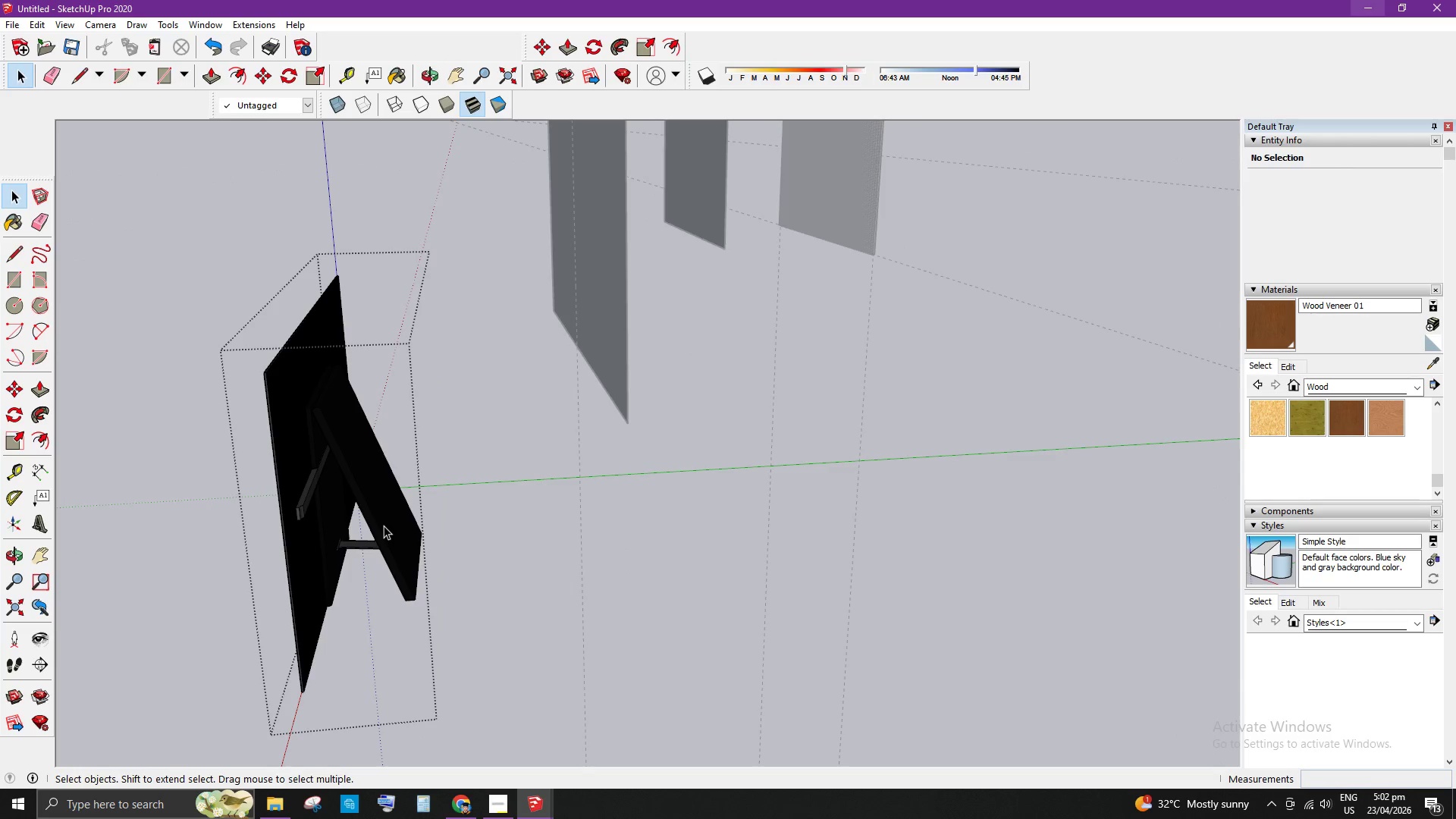 
left_click([384, 526])
 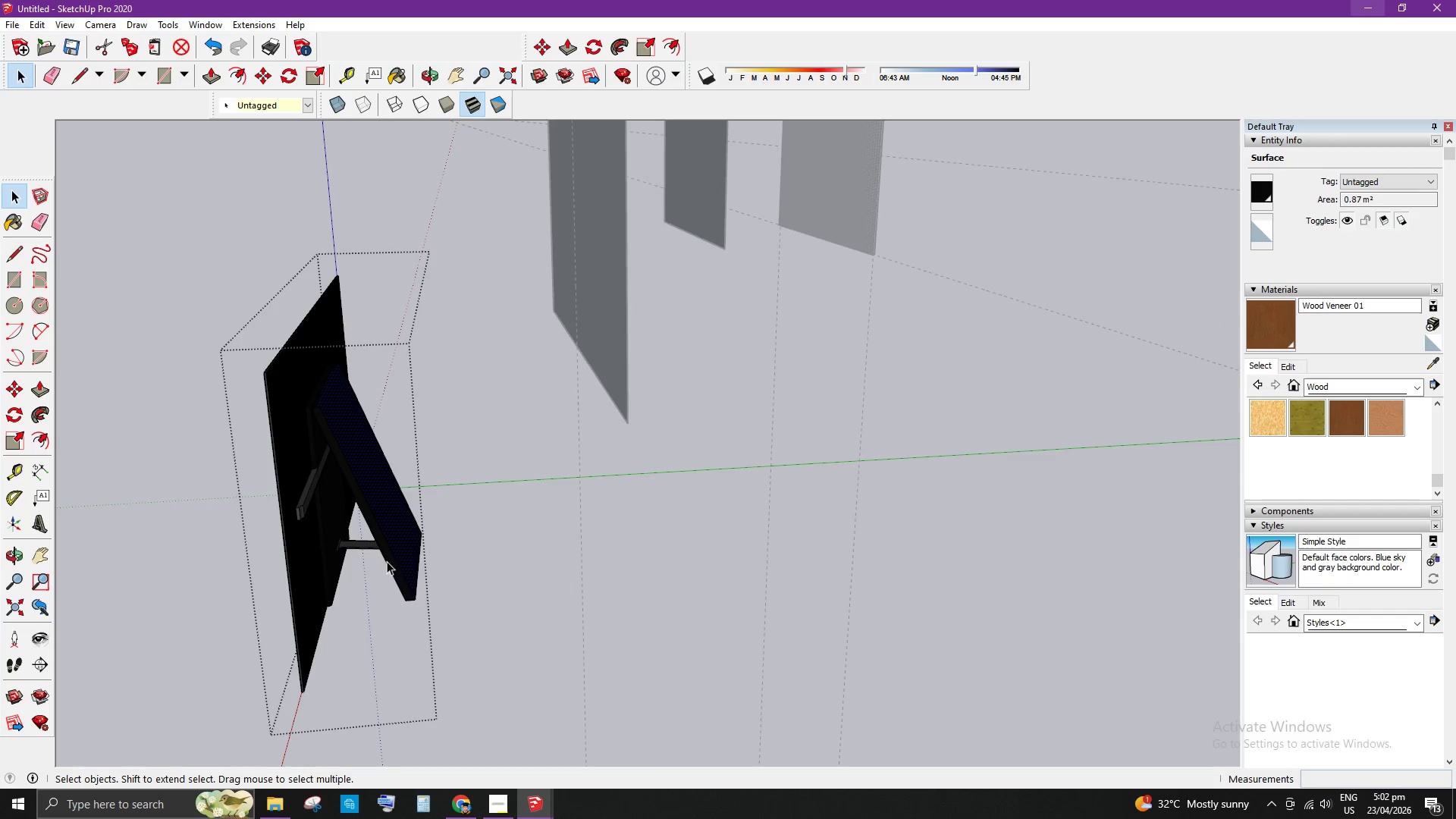 
left_click([485, 557])
 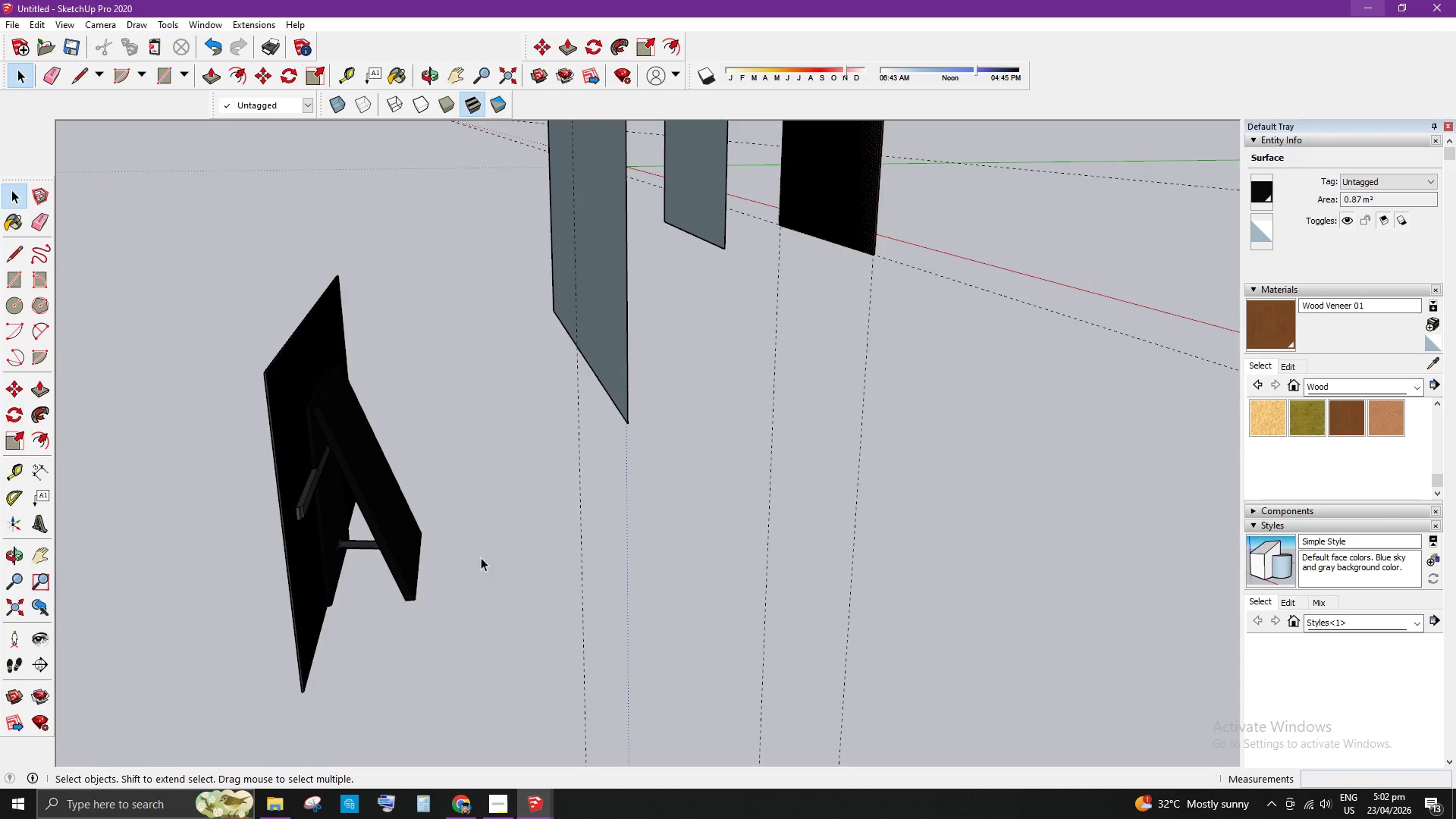 
scroll: coordinate [372, 544], scroll_direction: up, amount: 3.0
 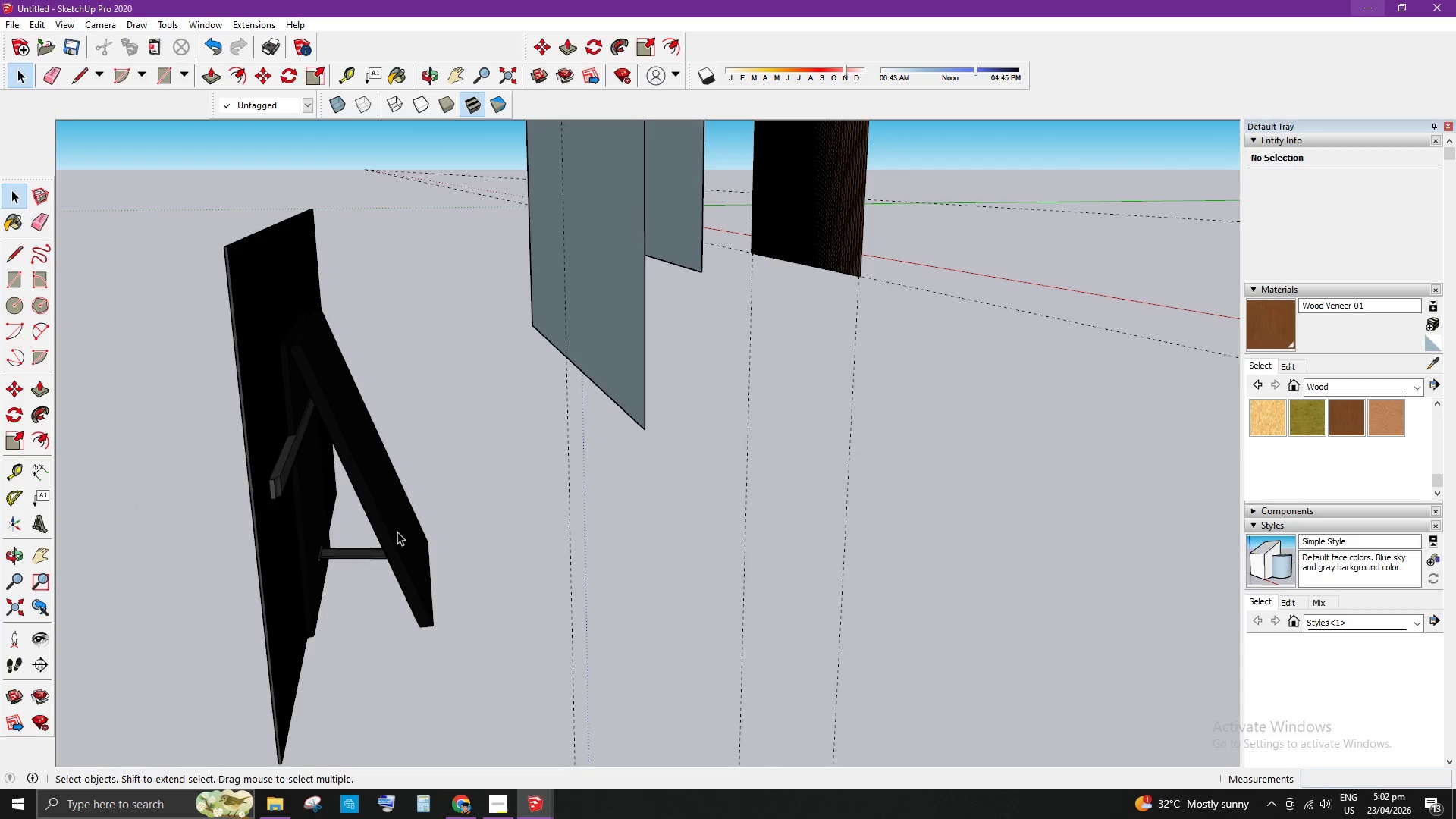 
left_click([390, 546])
 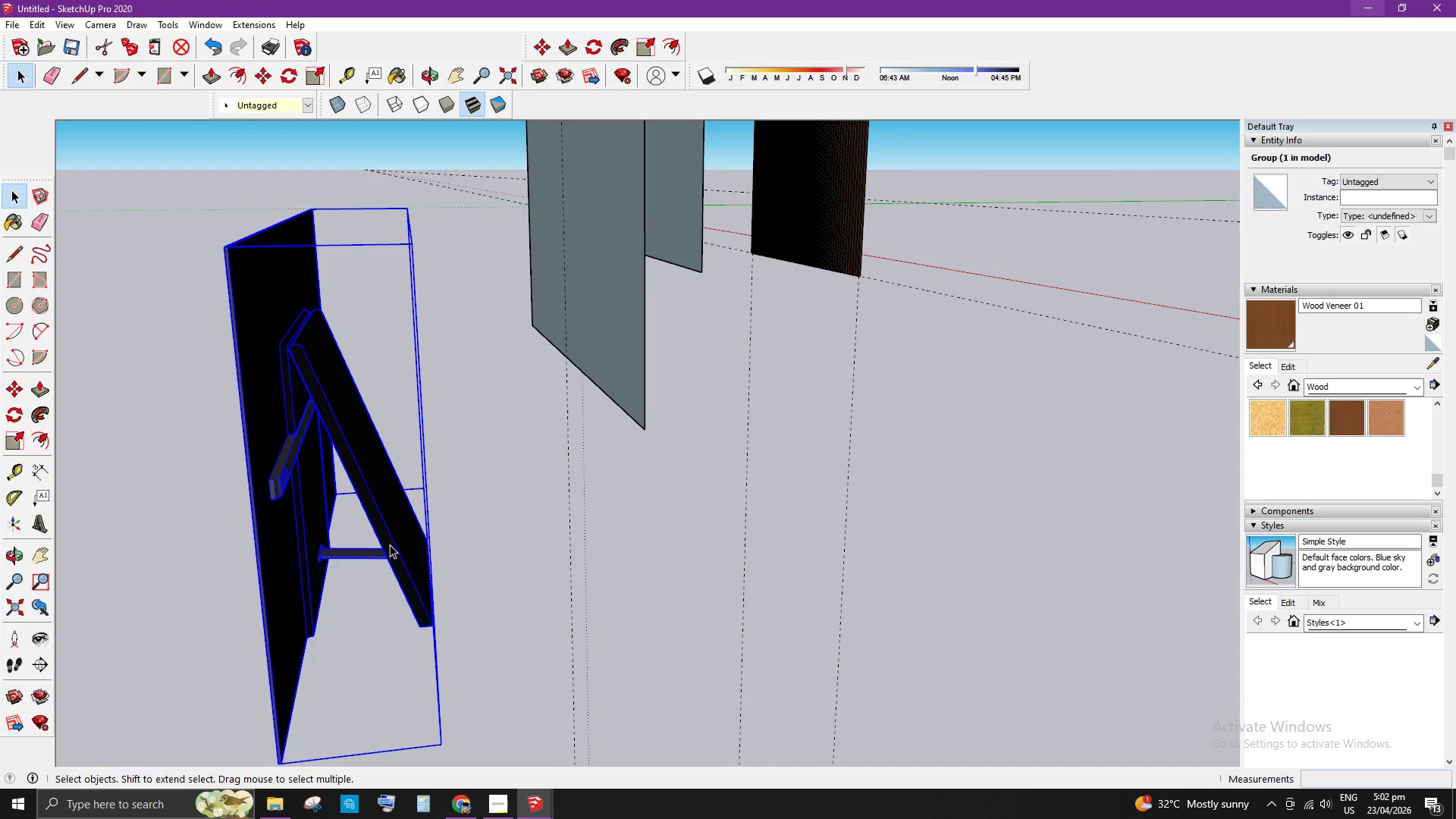 
double_click([390, 544])
 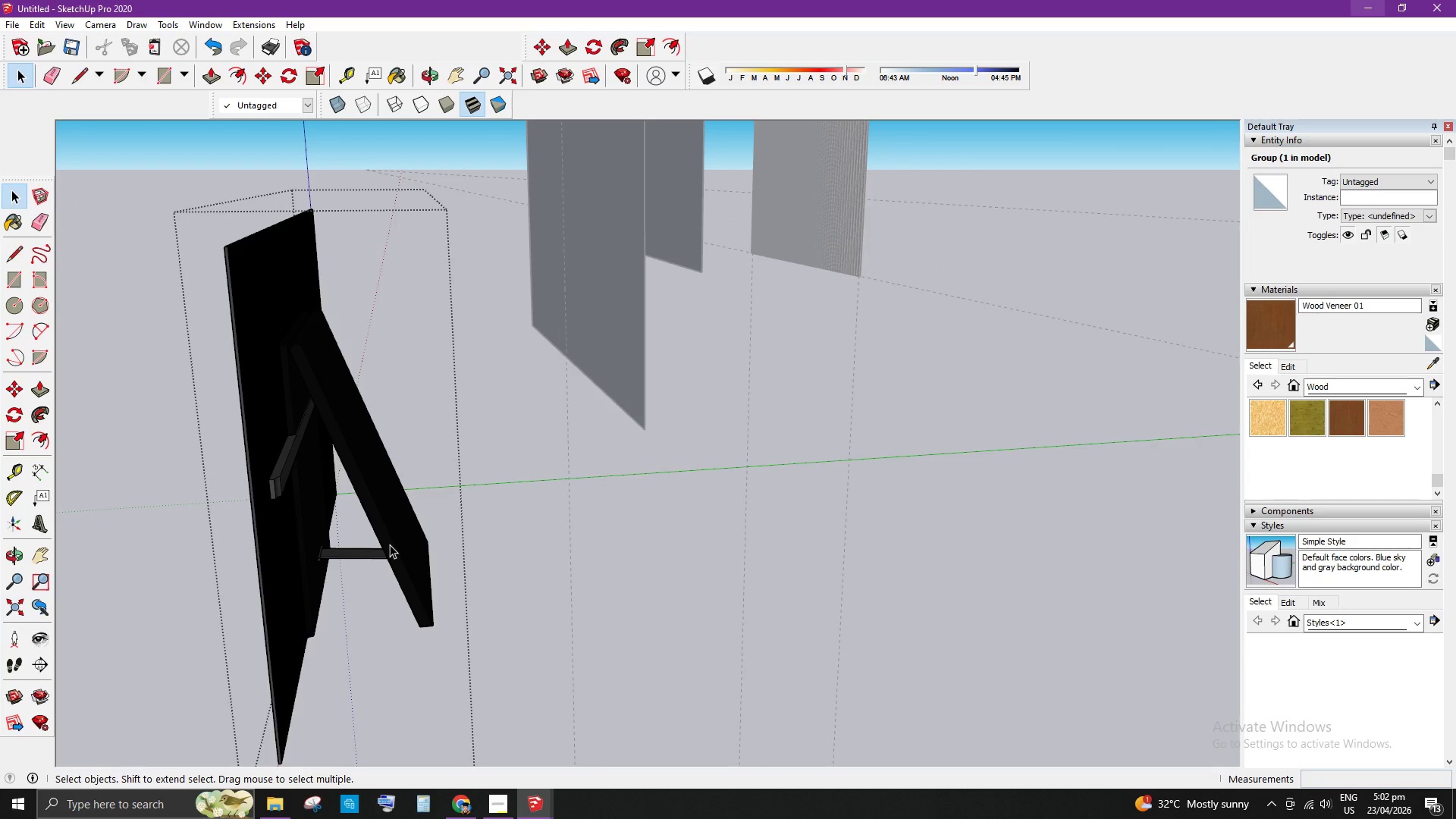 
triple_click([390, 544])
 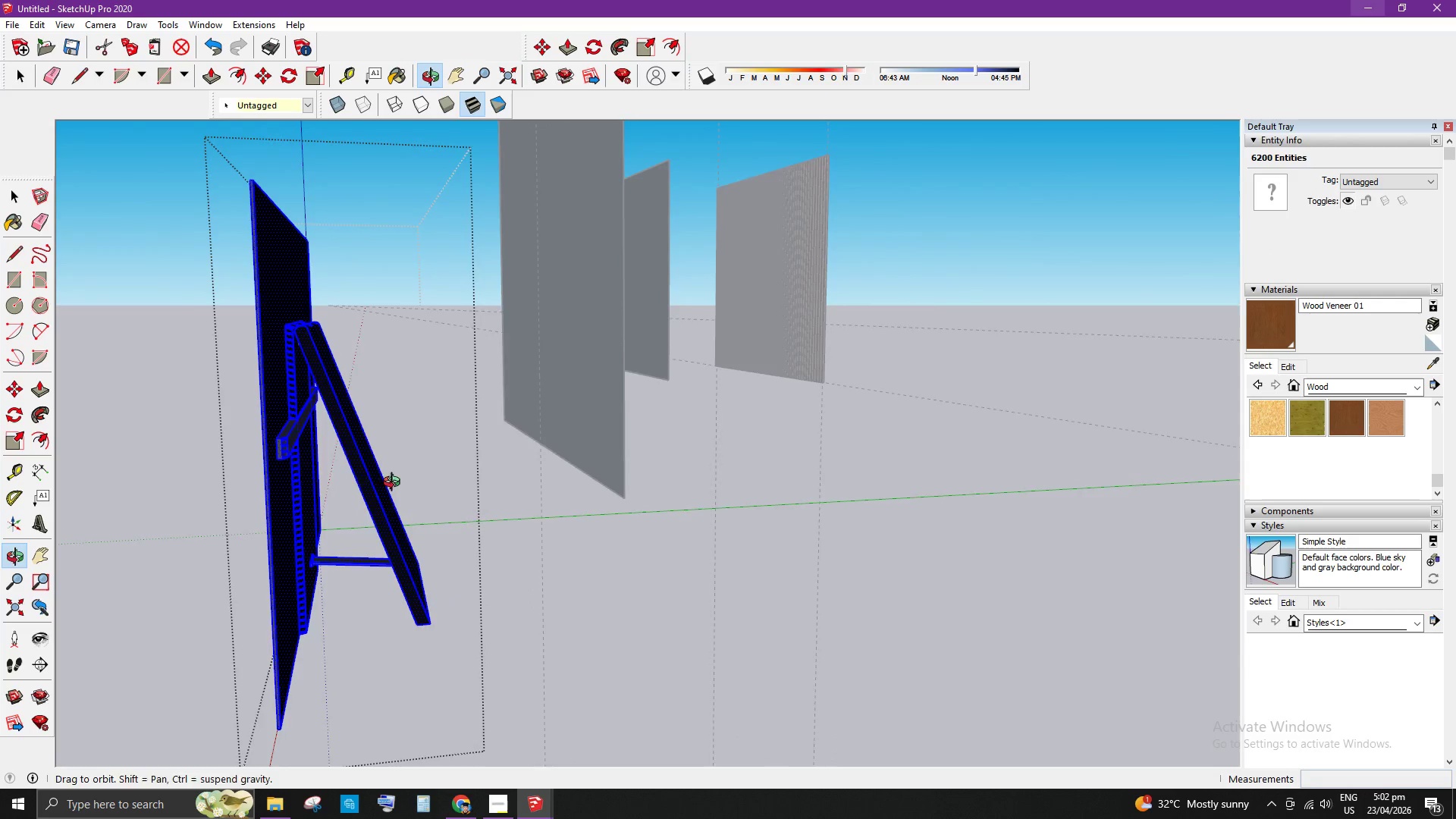 
left_click([372, 471])
 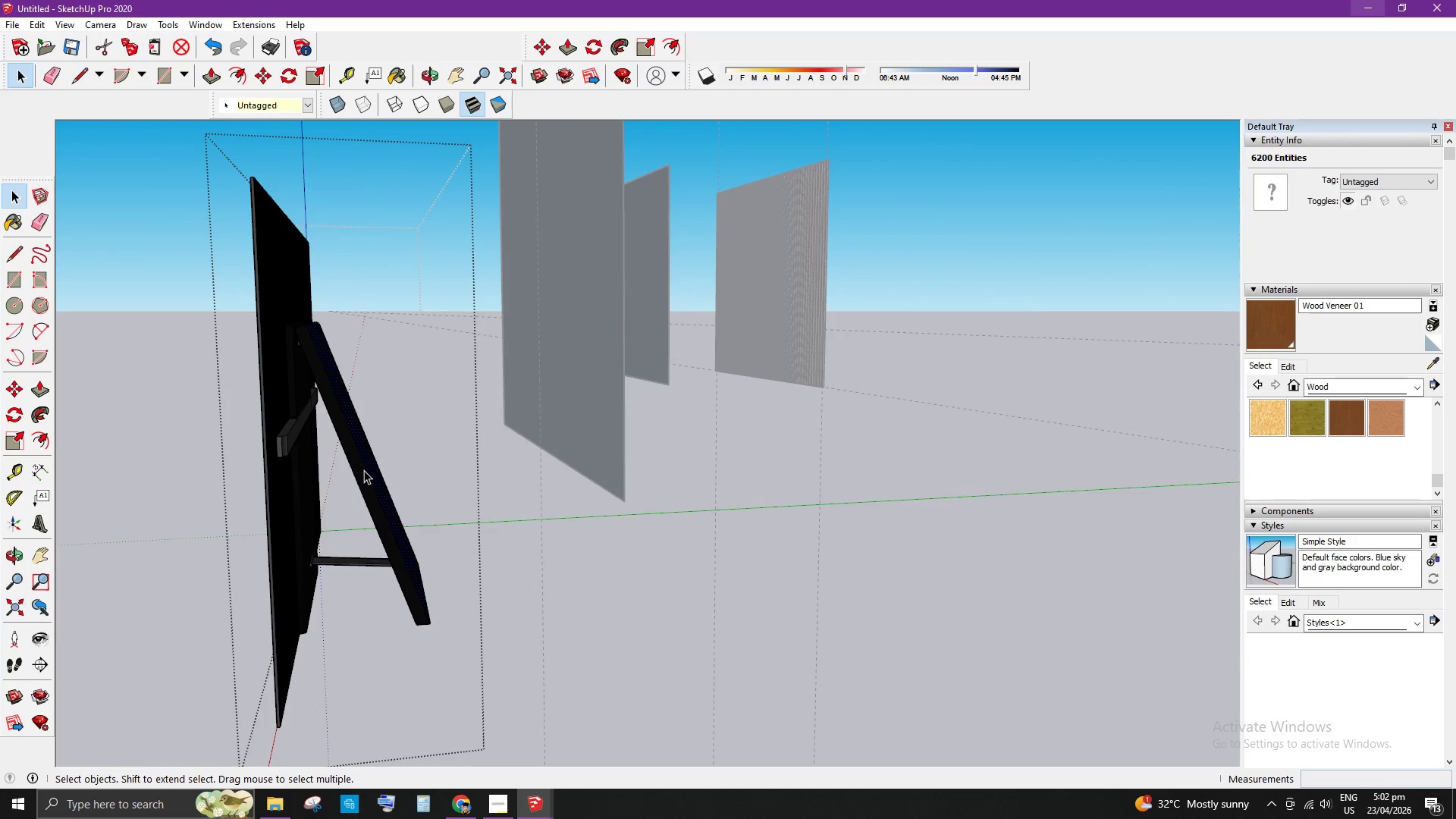 
left_click([360, 470])
 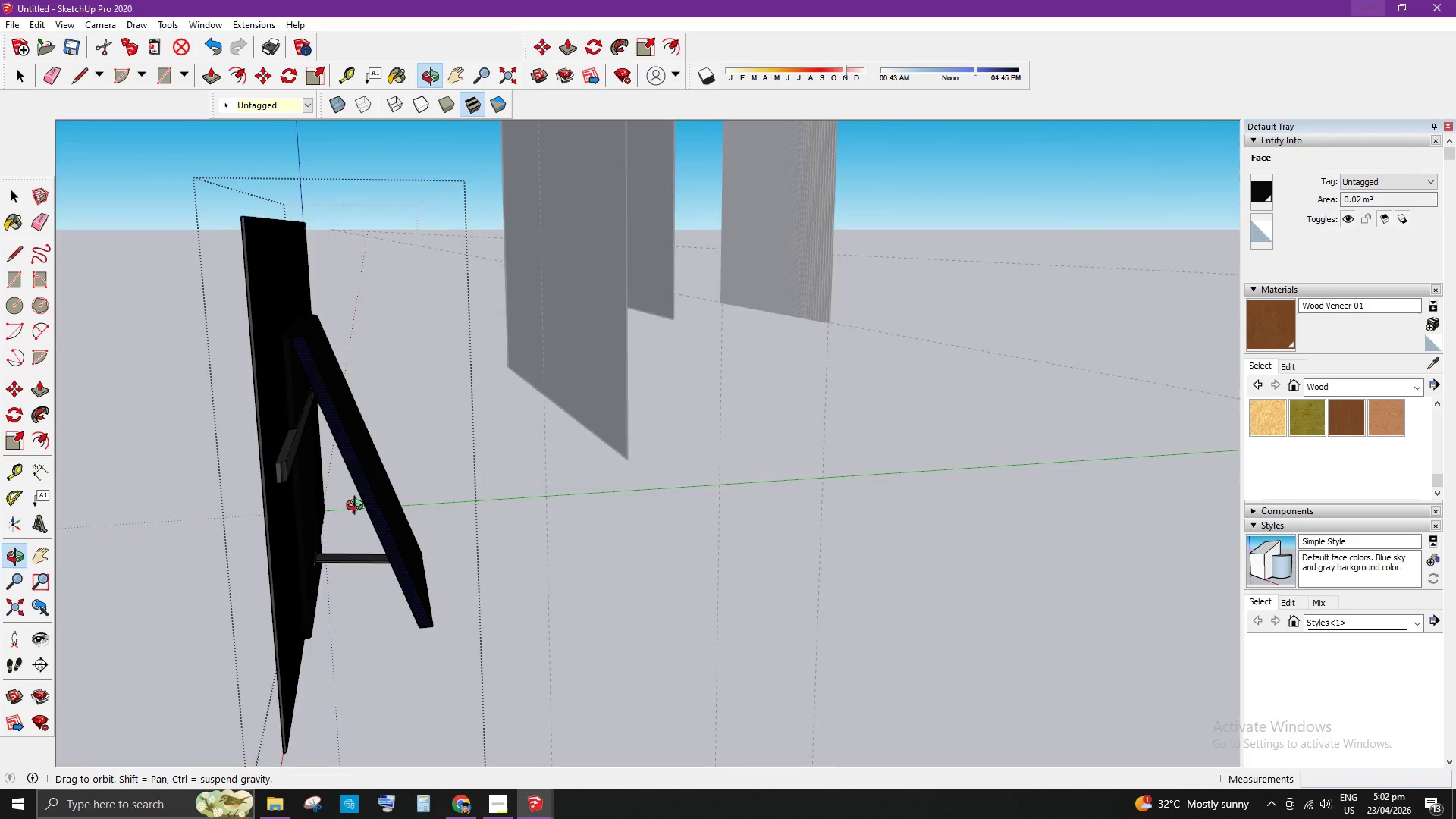 
key(P)
 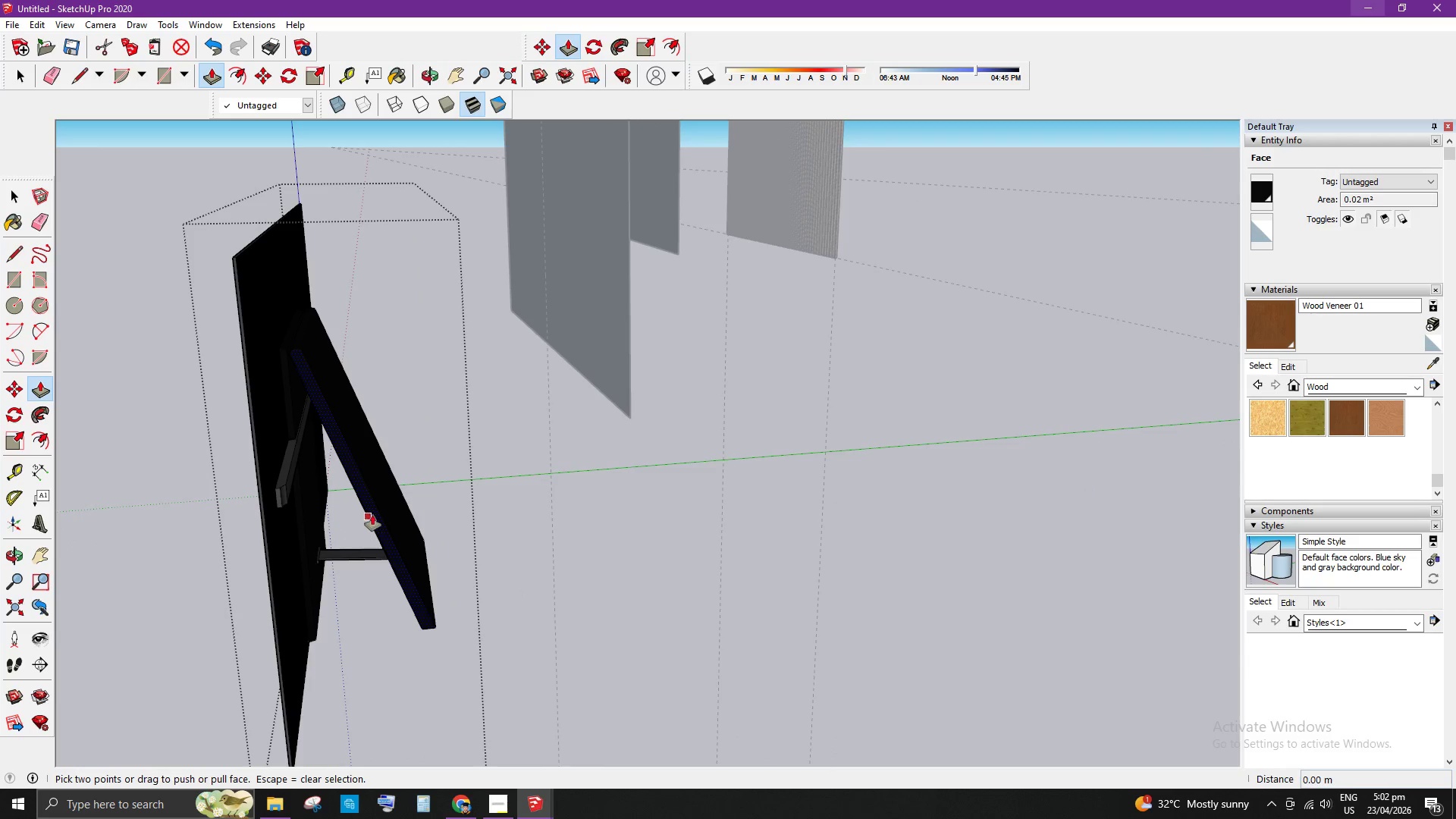 
left_click_drag(start_coordinate=[372, 515], to_coordinate=[441, 388])
 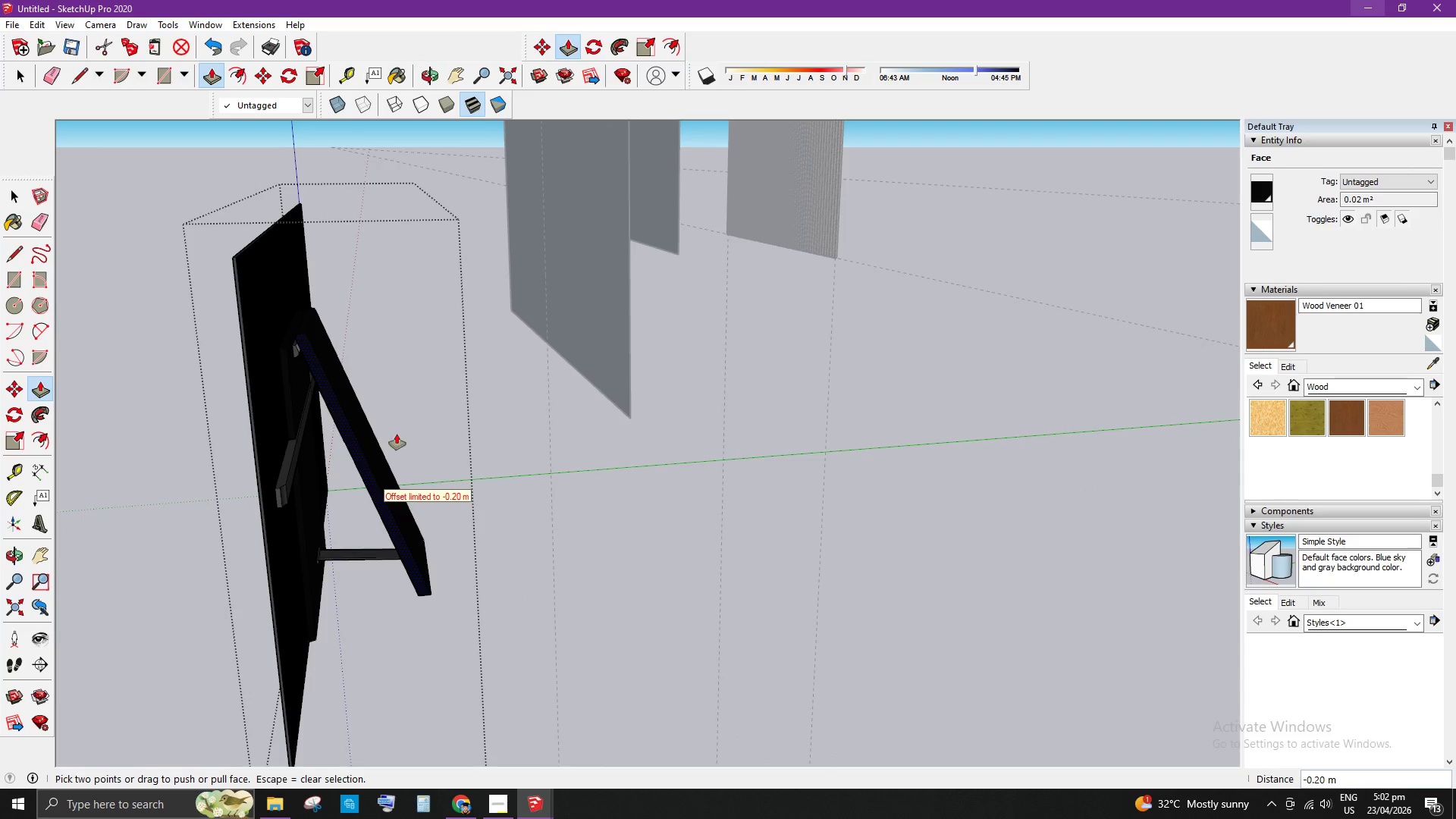 
scroll: coordinate [393, 445], scroll_direction: up, amount: 2.0
 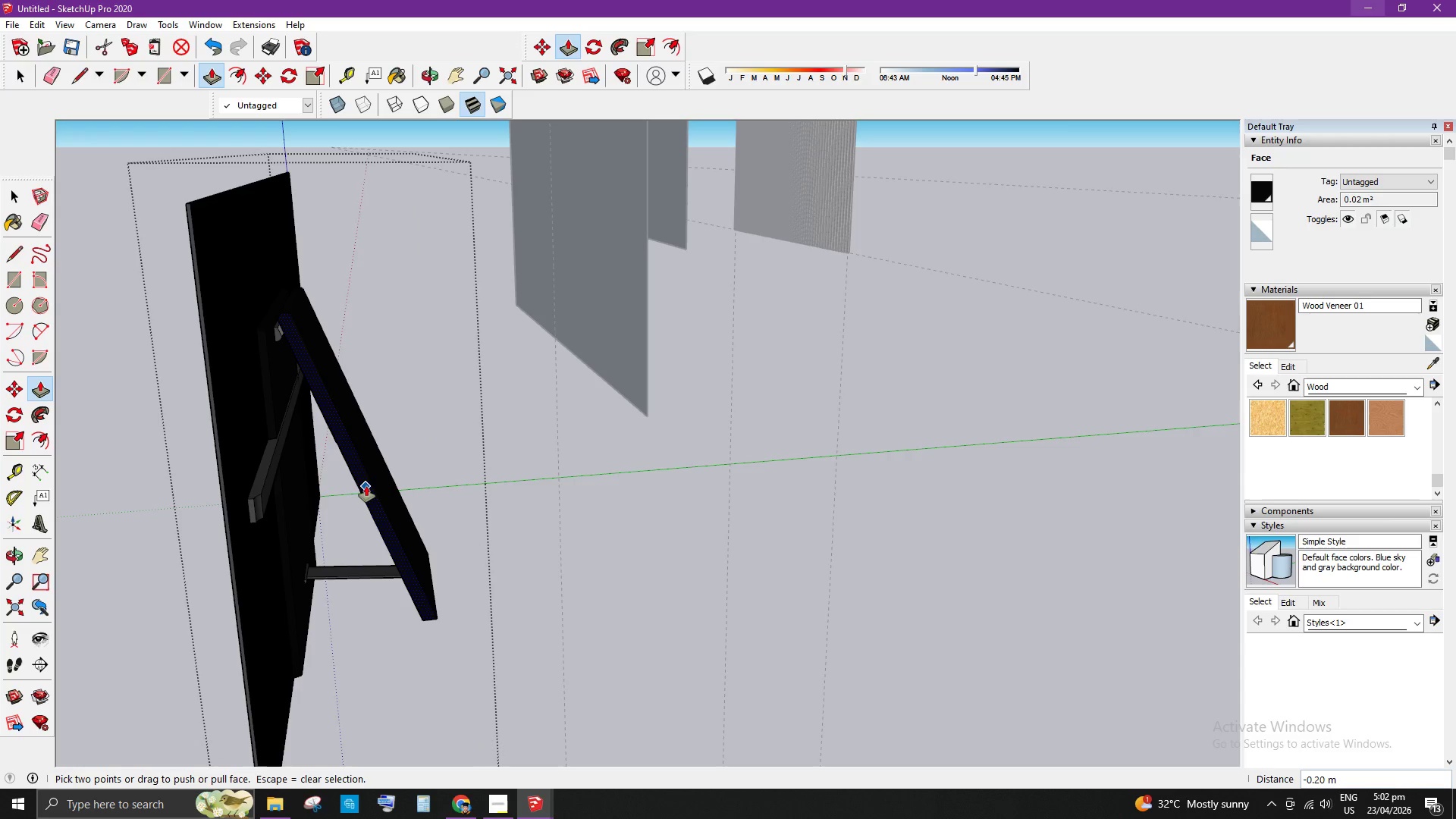 
left_click_drag(start_coordinate=[366, 485], to_coordinate=[414, 388])
 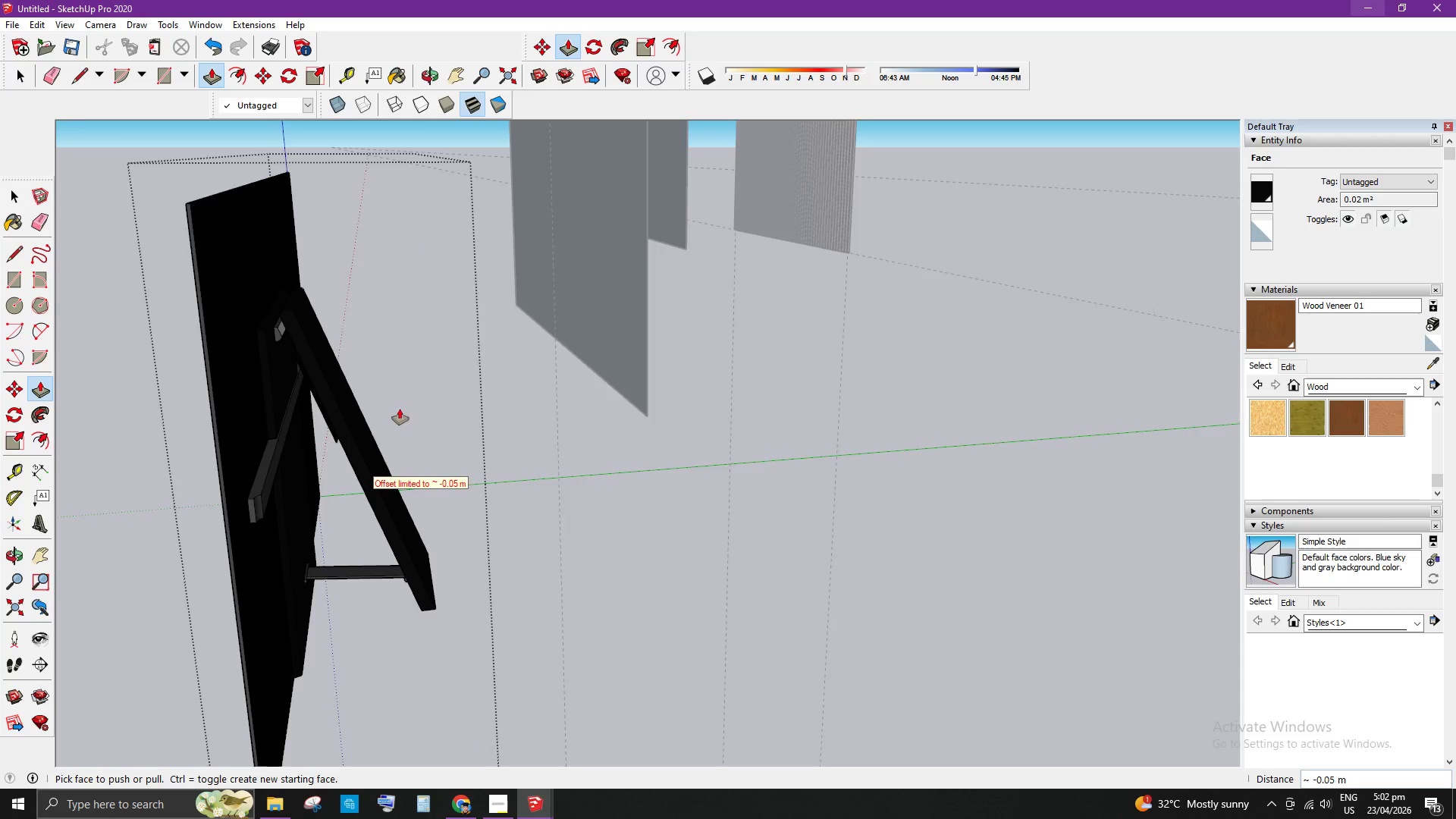 
left_click_drag(start_coordinate=[356, 462], to_coordinate=[422, 355])
 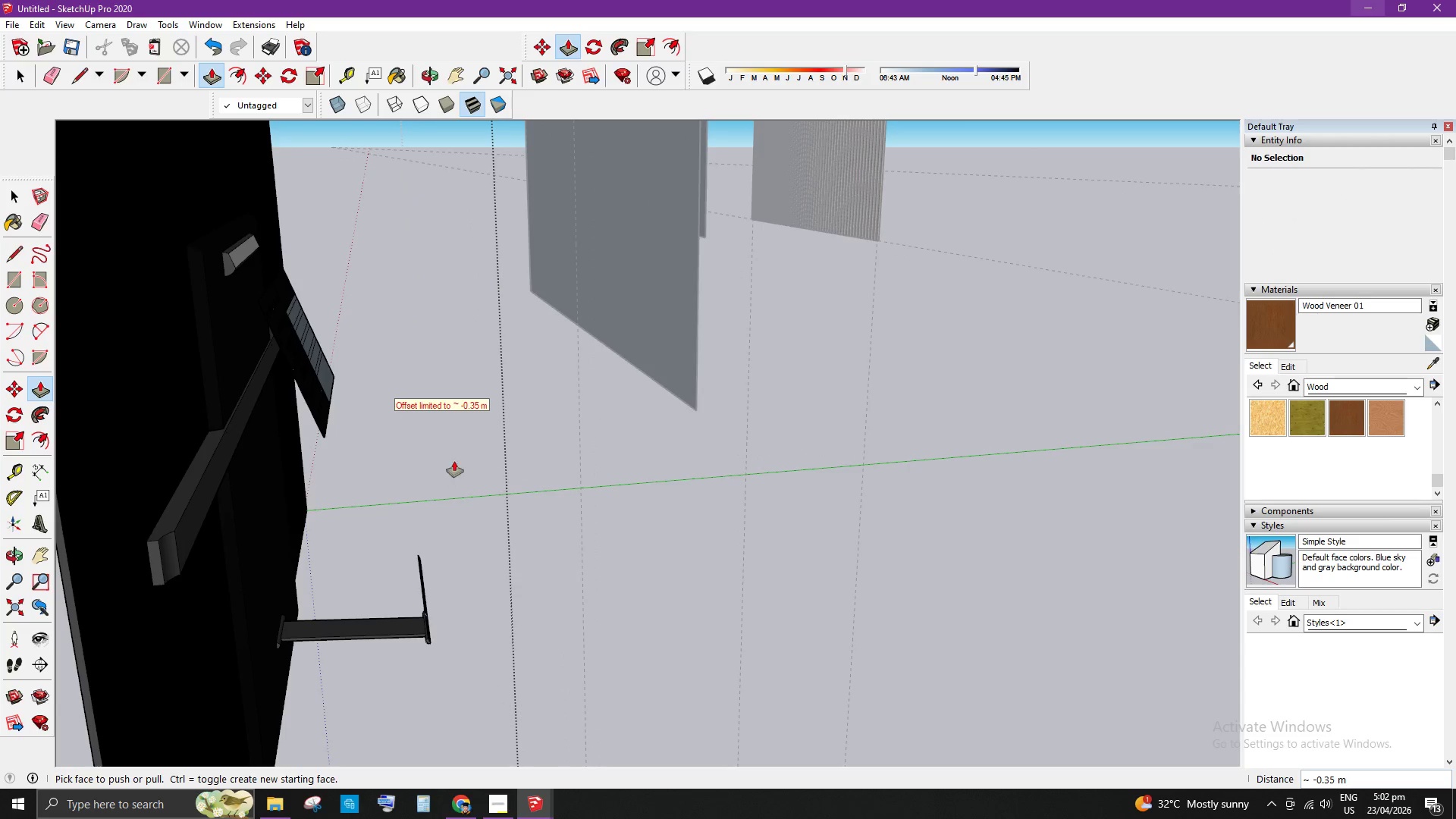 
scroll: coordinate [353, 462], scroll_direction: up, amount: 4.0
 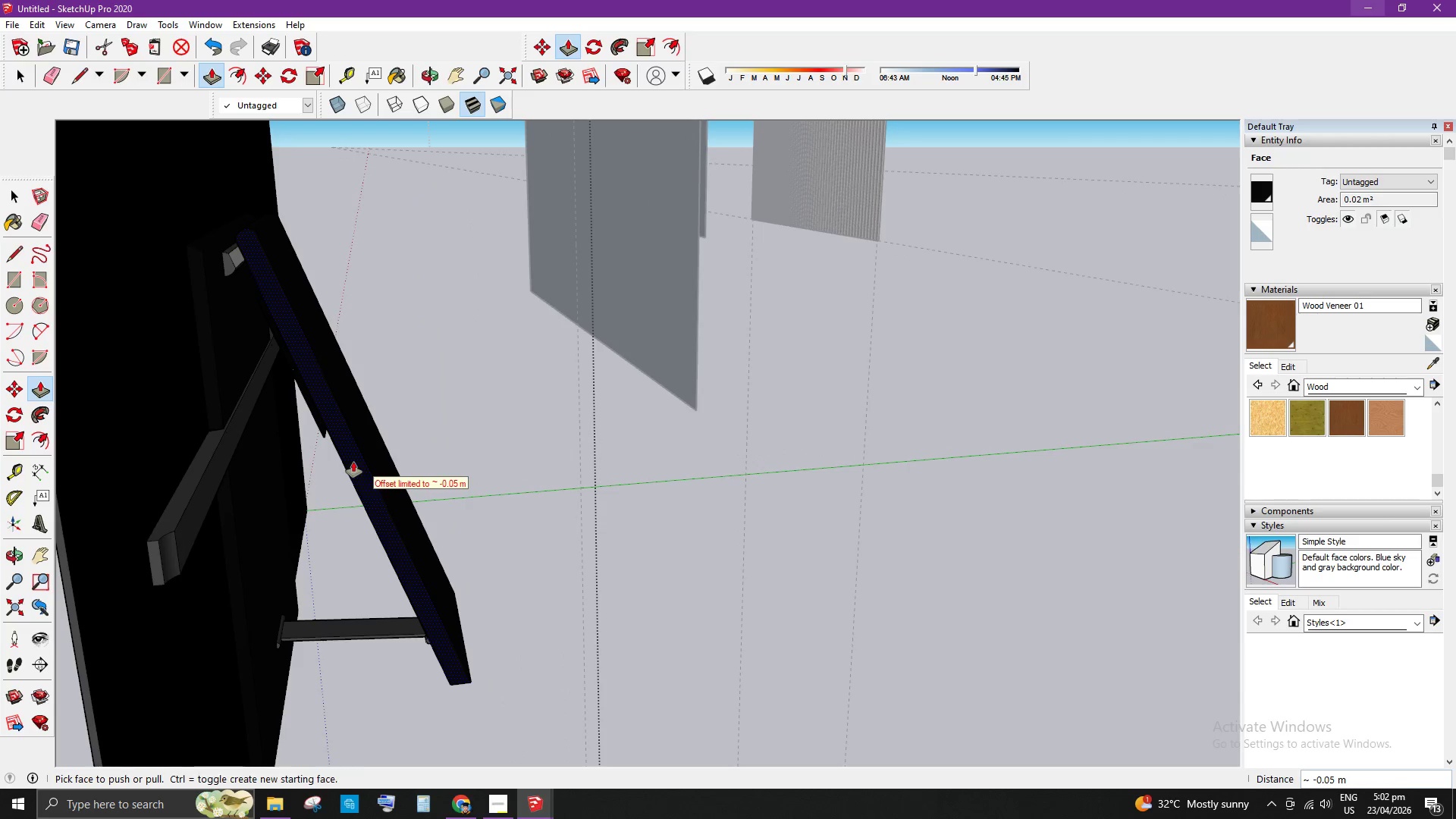 
key(Space)
 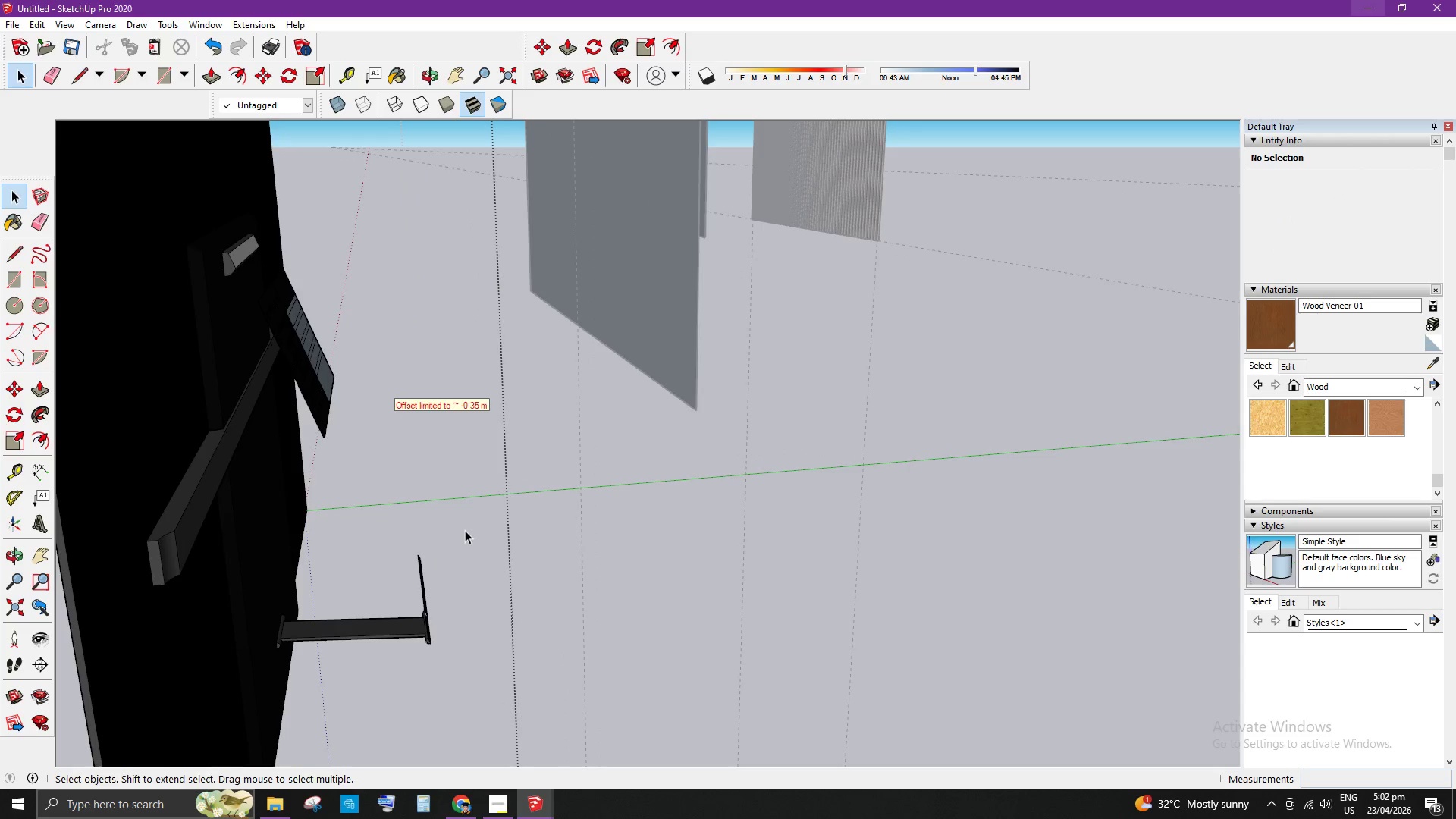 
left_click([435, 575])
 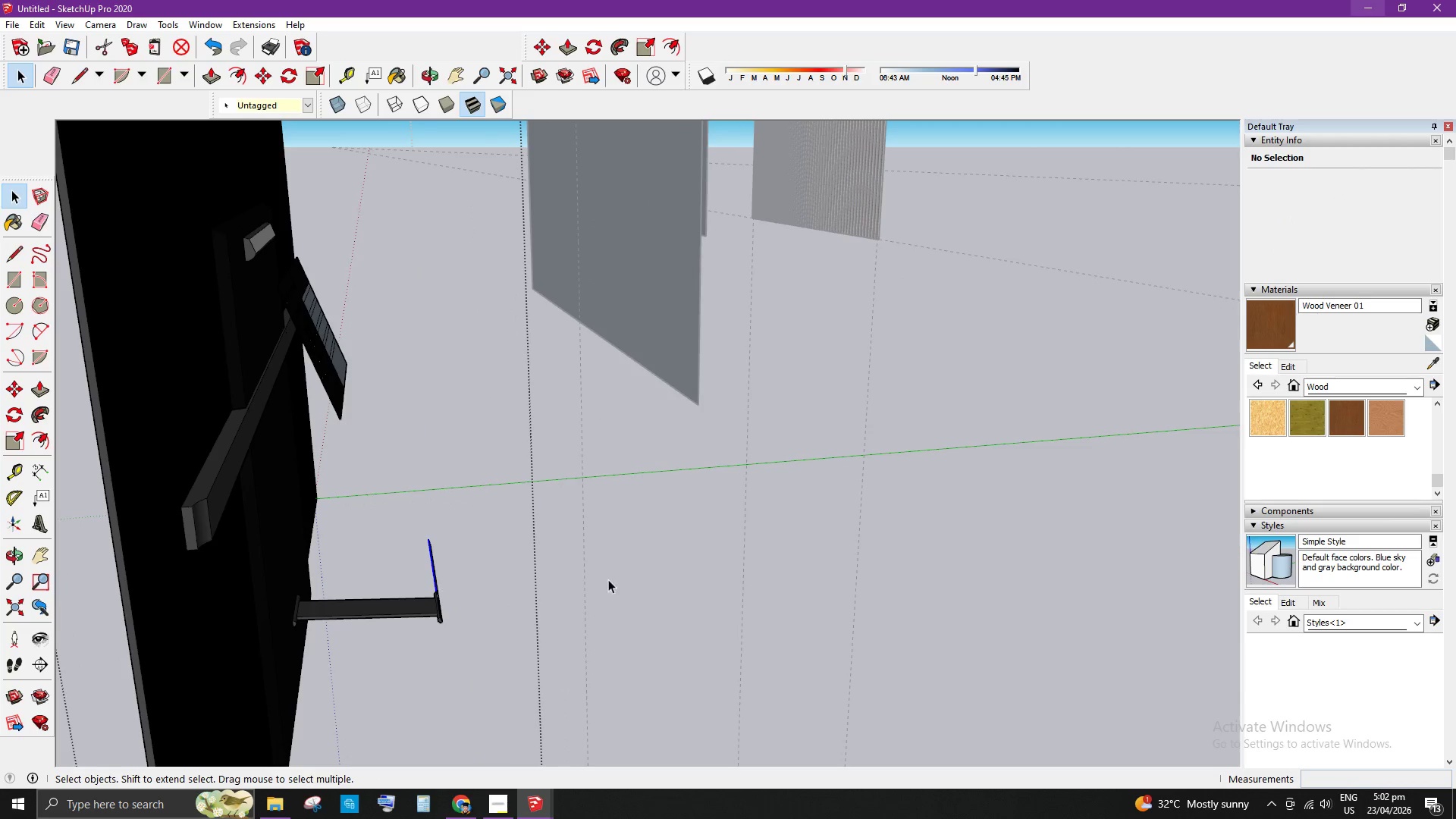 
scroll: coordinate [437, 576], scroll_direction: down, amount: 1.0
 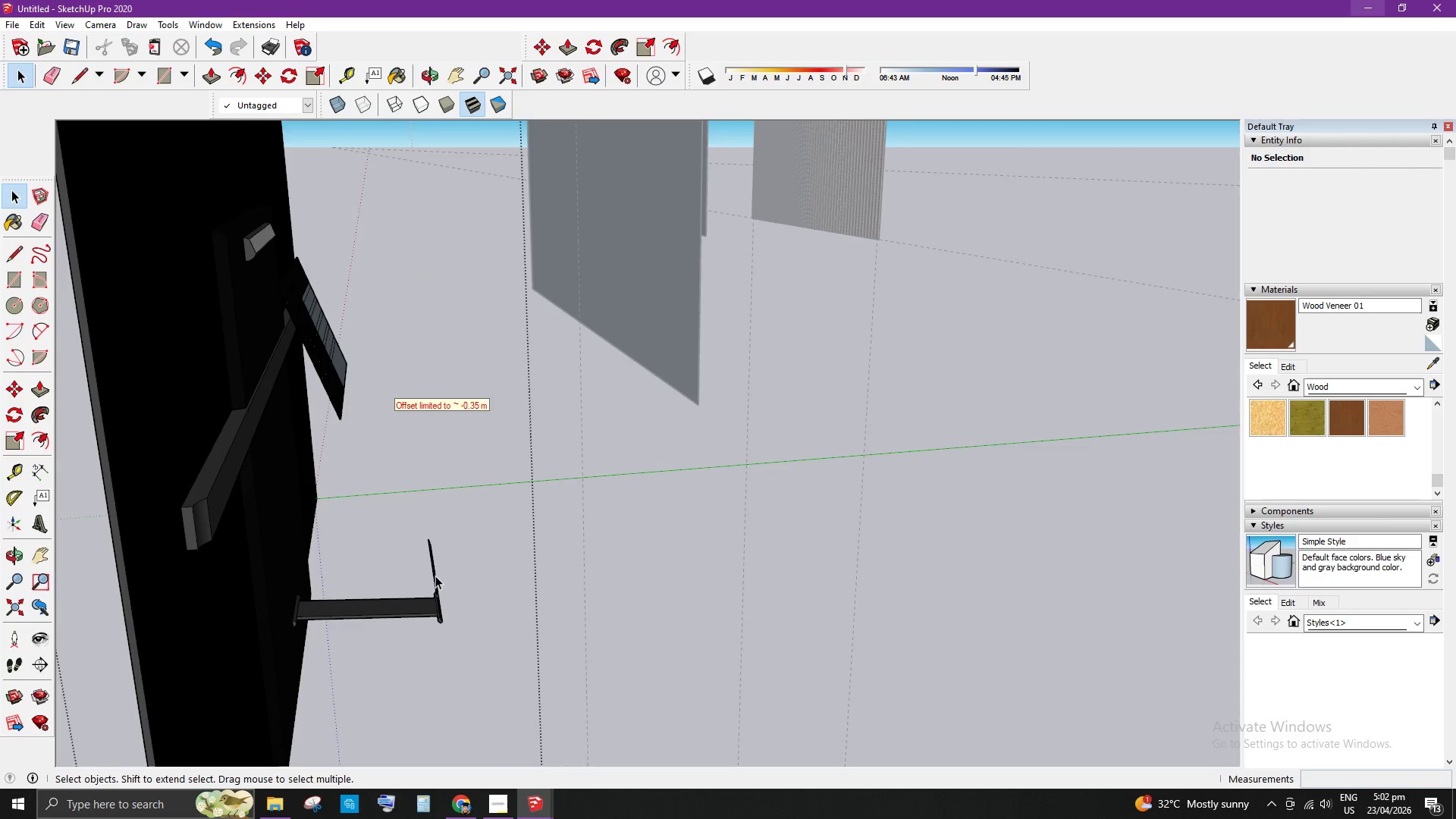 
double_click([746, 579])
 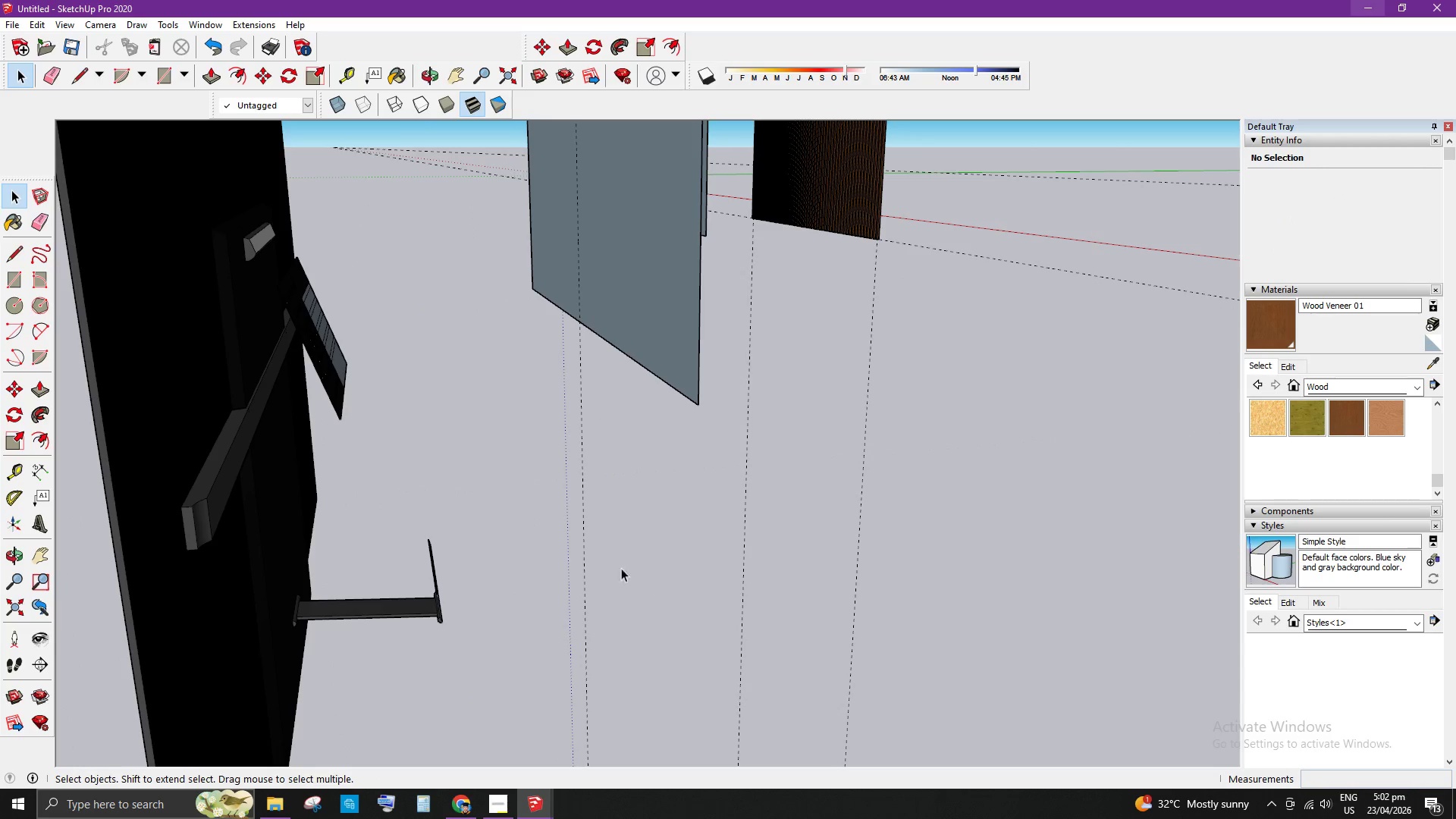 
scroll: coordinate [526, 562], scroll_direction: down, amount: 9.0
 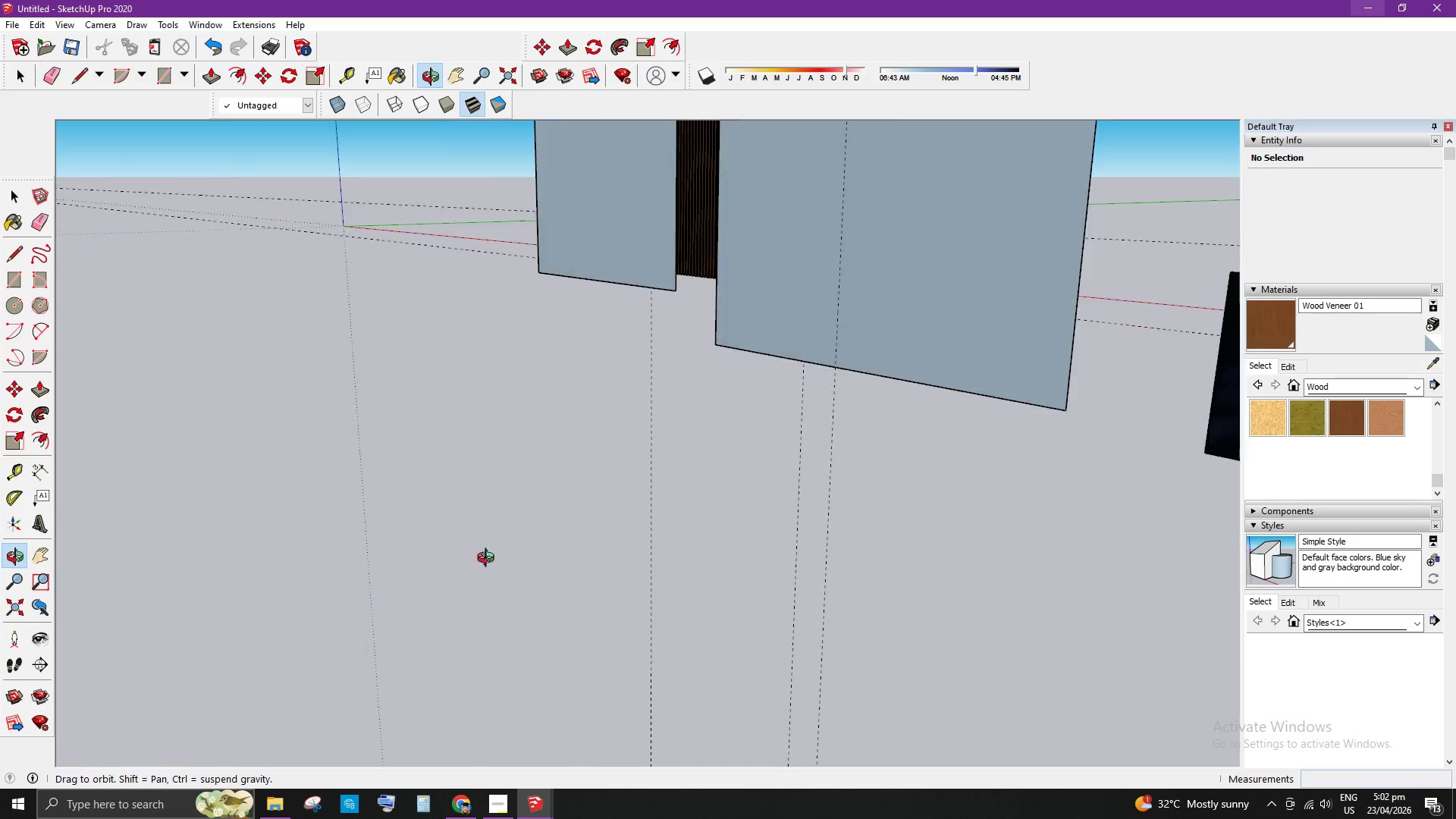 
left_click([1065, 575])
 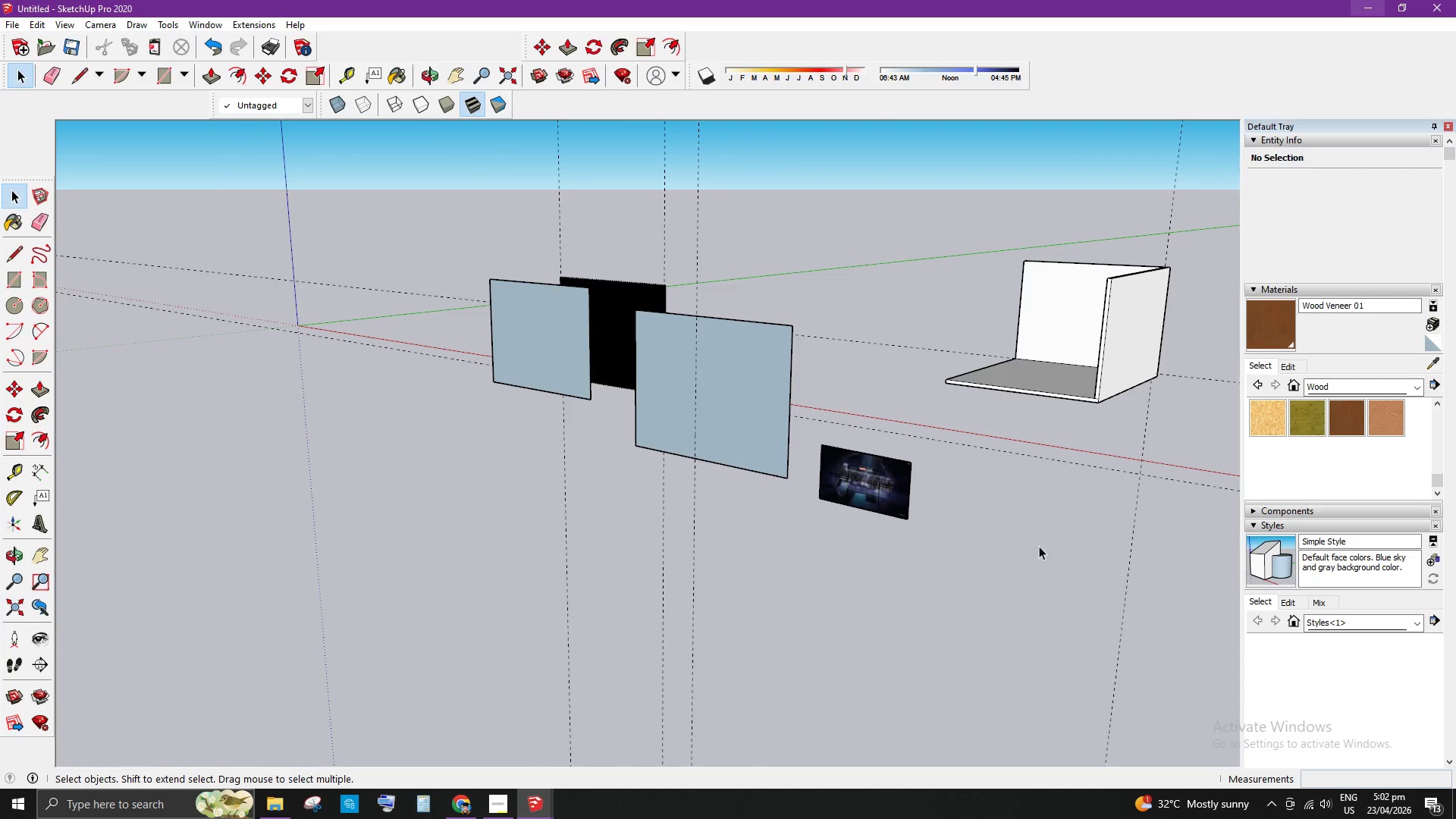 
scroll: coordinate [417, 541], scroll_direction: down, amount: 15.0
 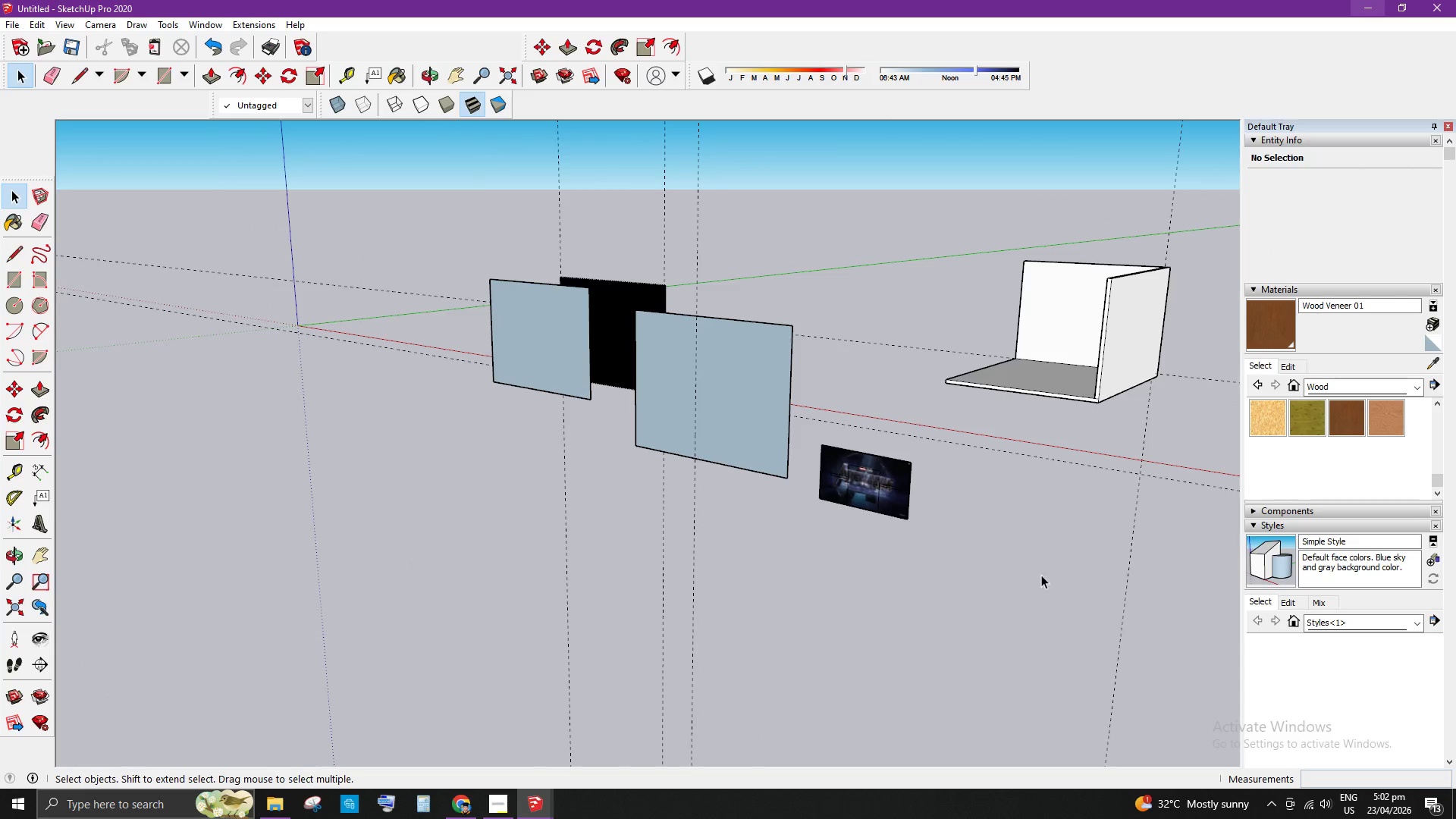 
scroll: coordinate [1159, 450], scroll_direction: up, amount: 14.0
 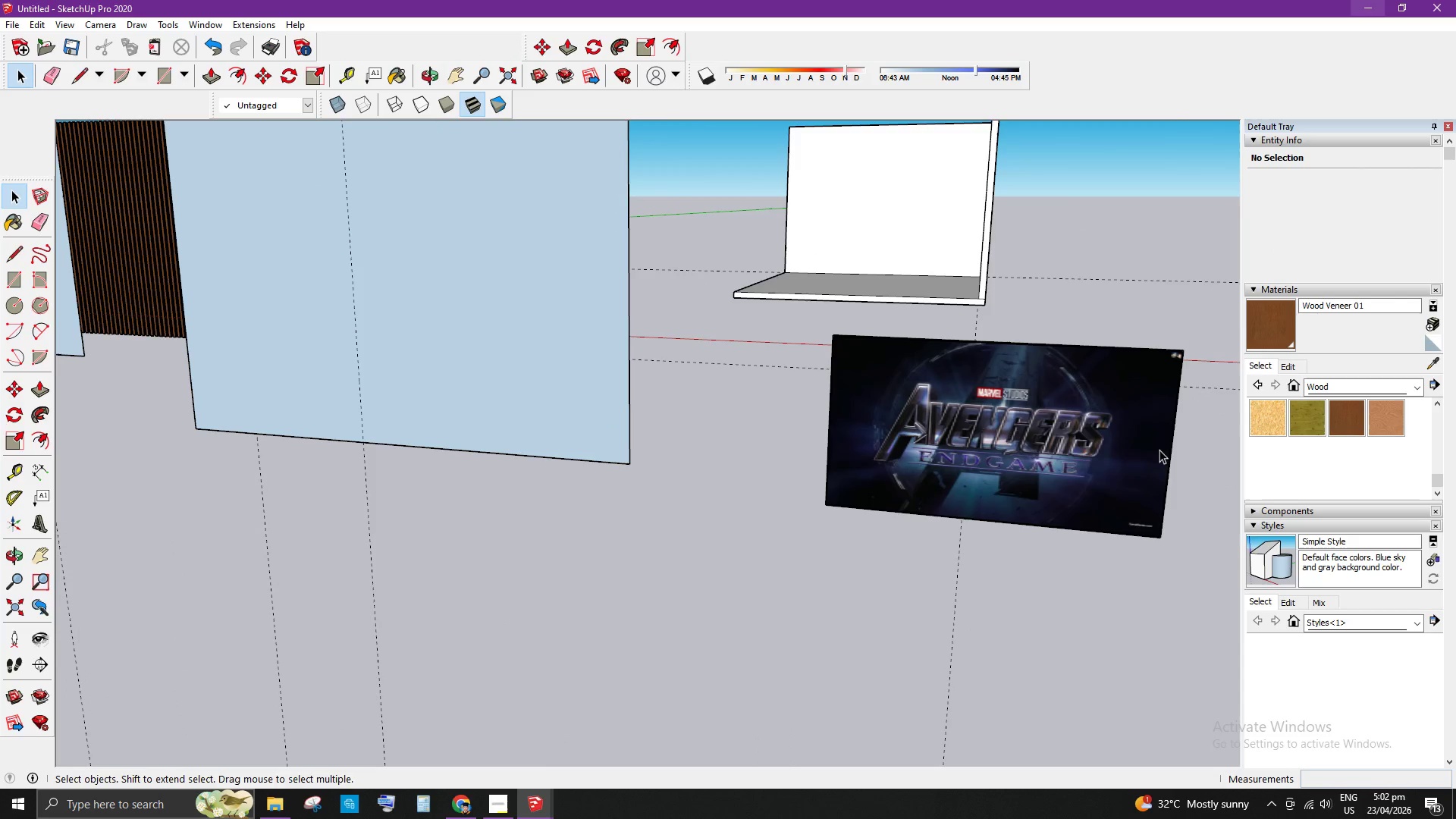 
key(T)
 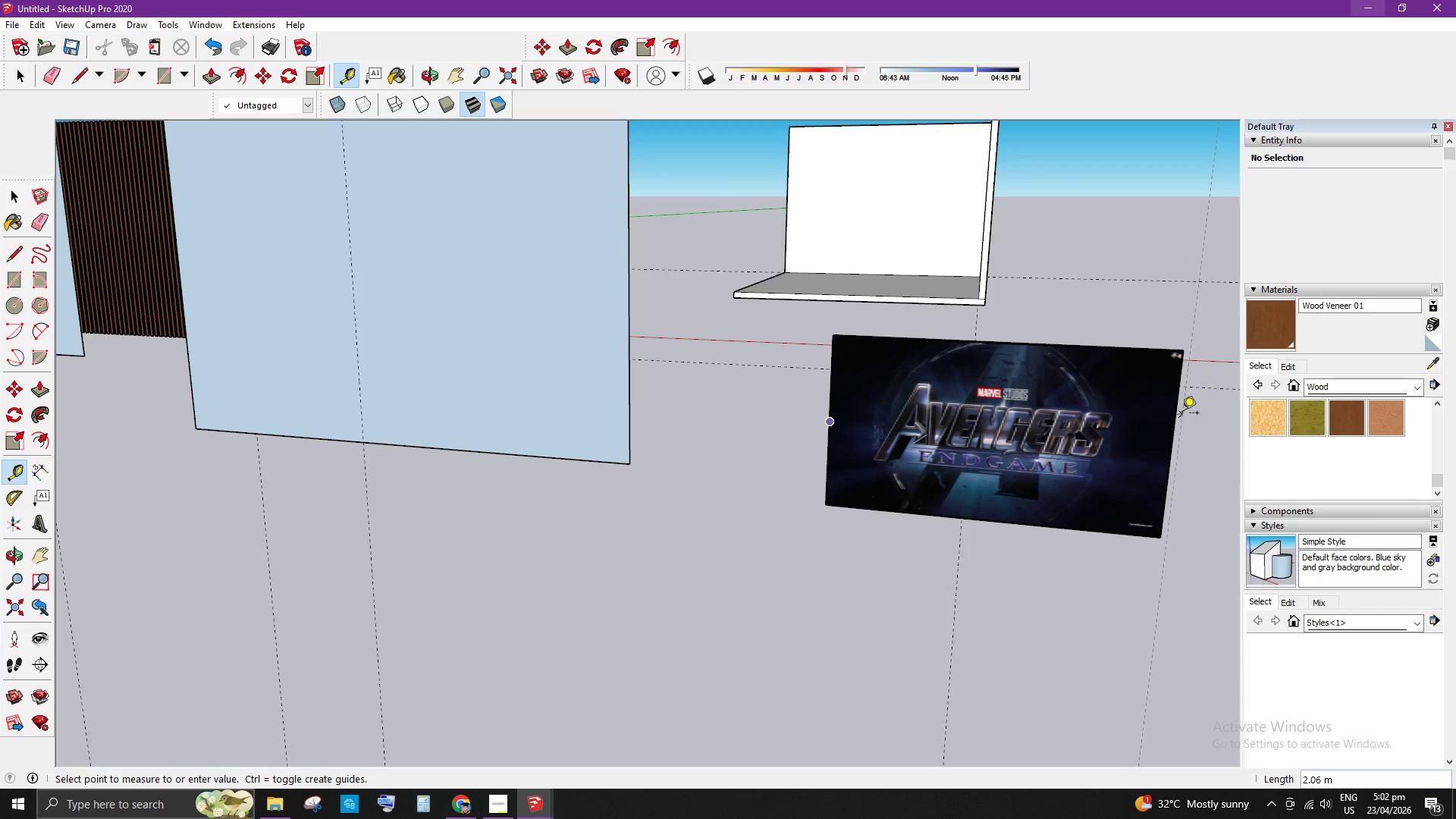 
wait(6.44)
 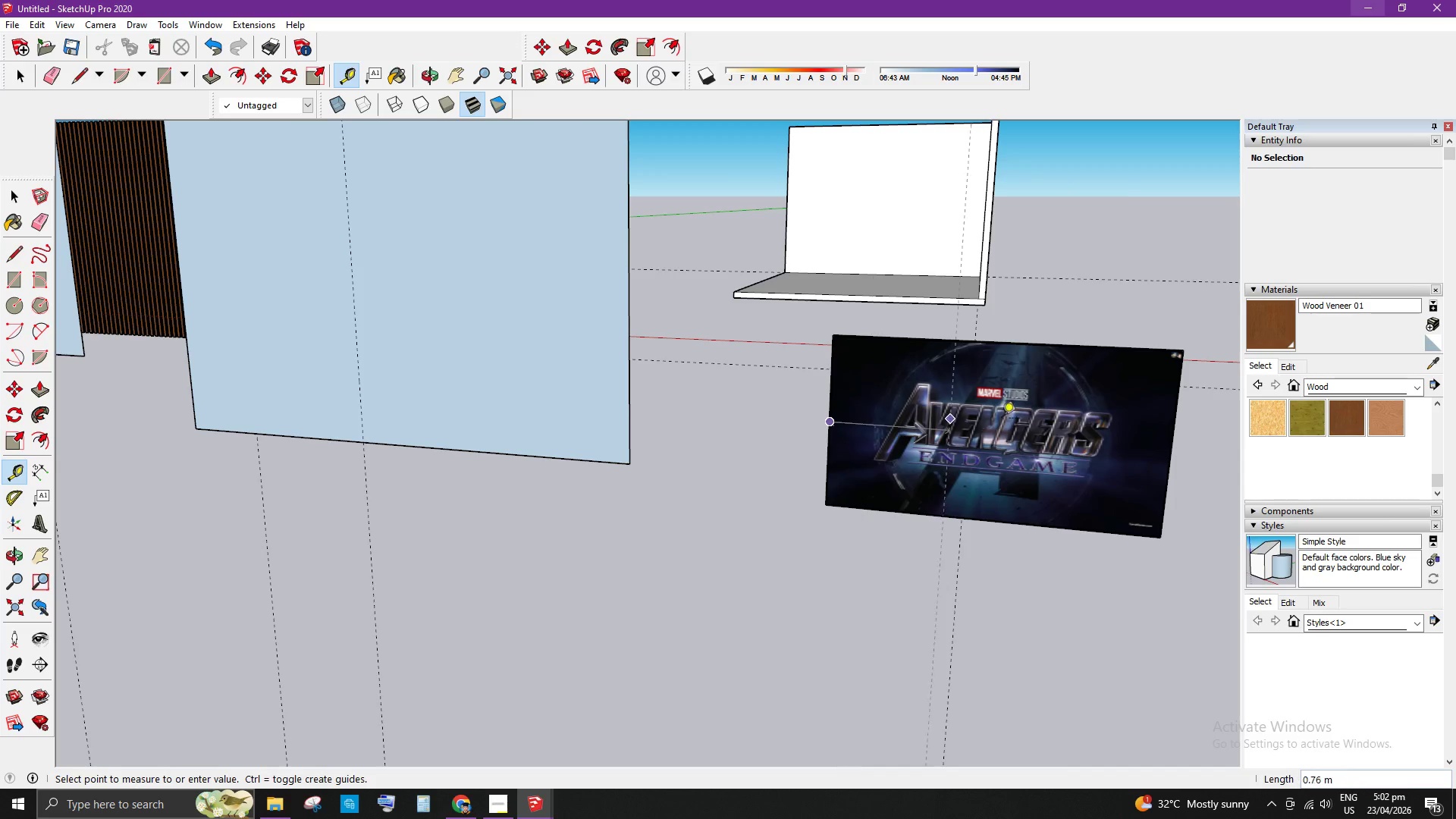 
key(Space)
 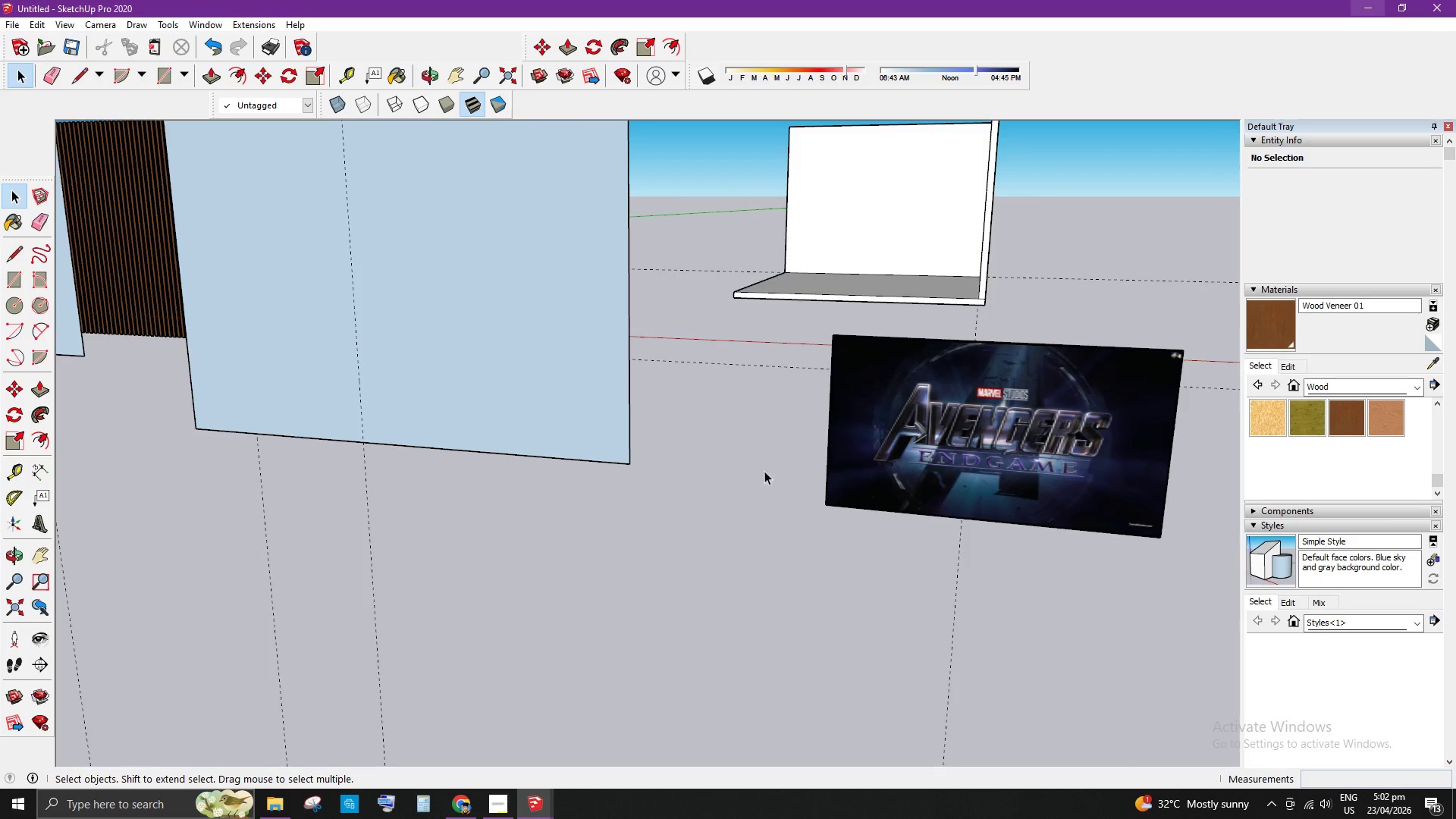 
left_click([979, 529])
 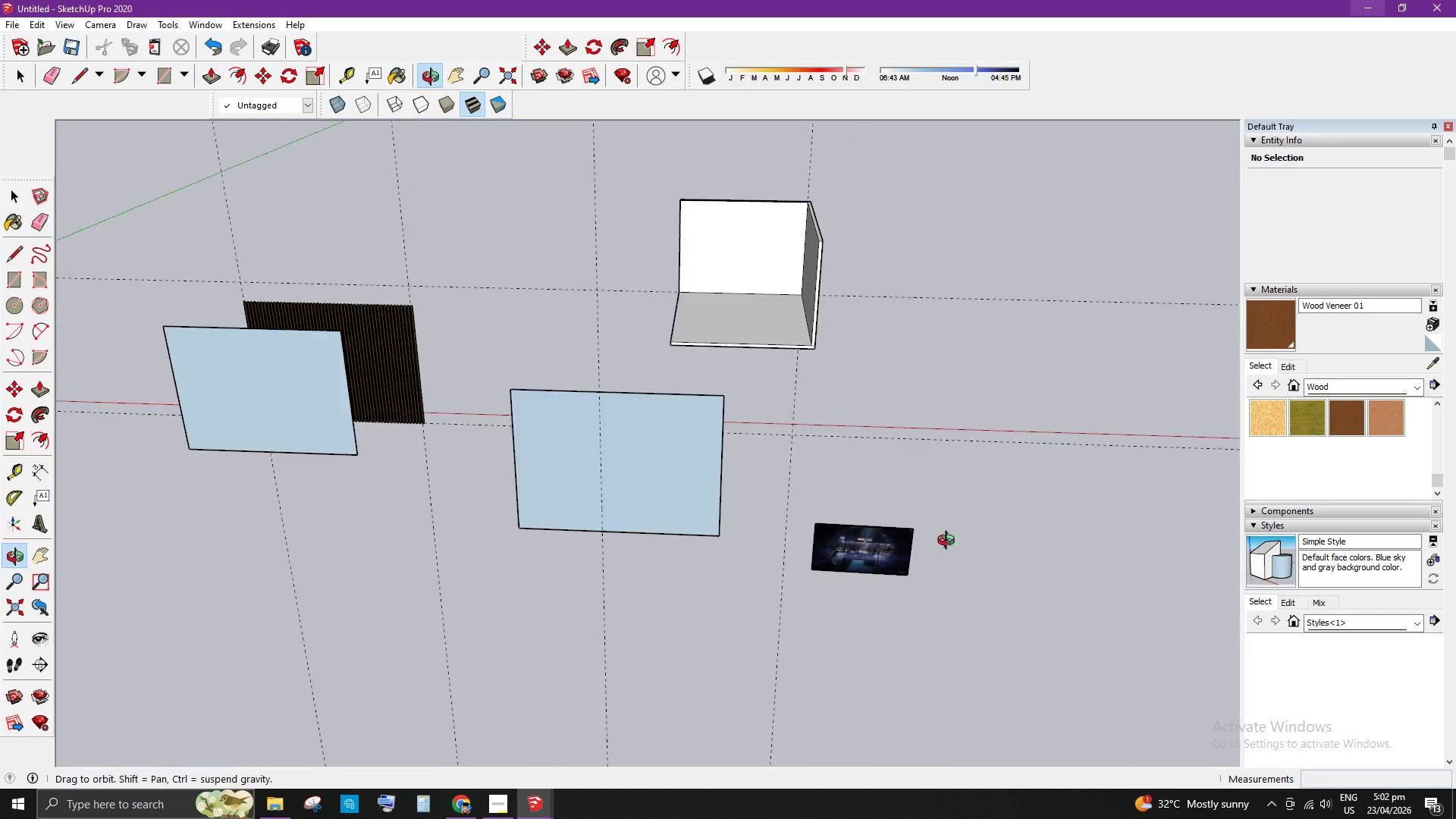 
scroll: coordinate [648, 469], scroll_direction: down, amount: 11.0
 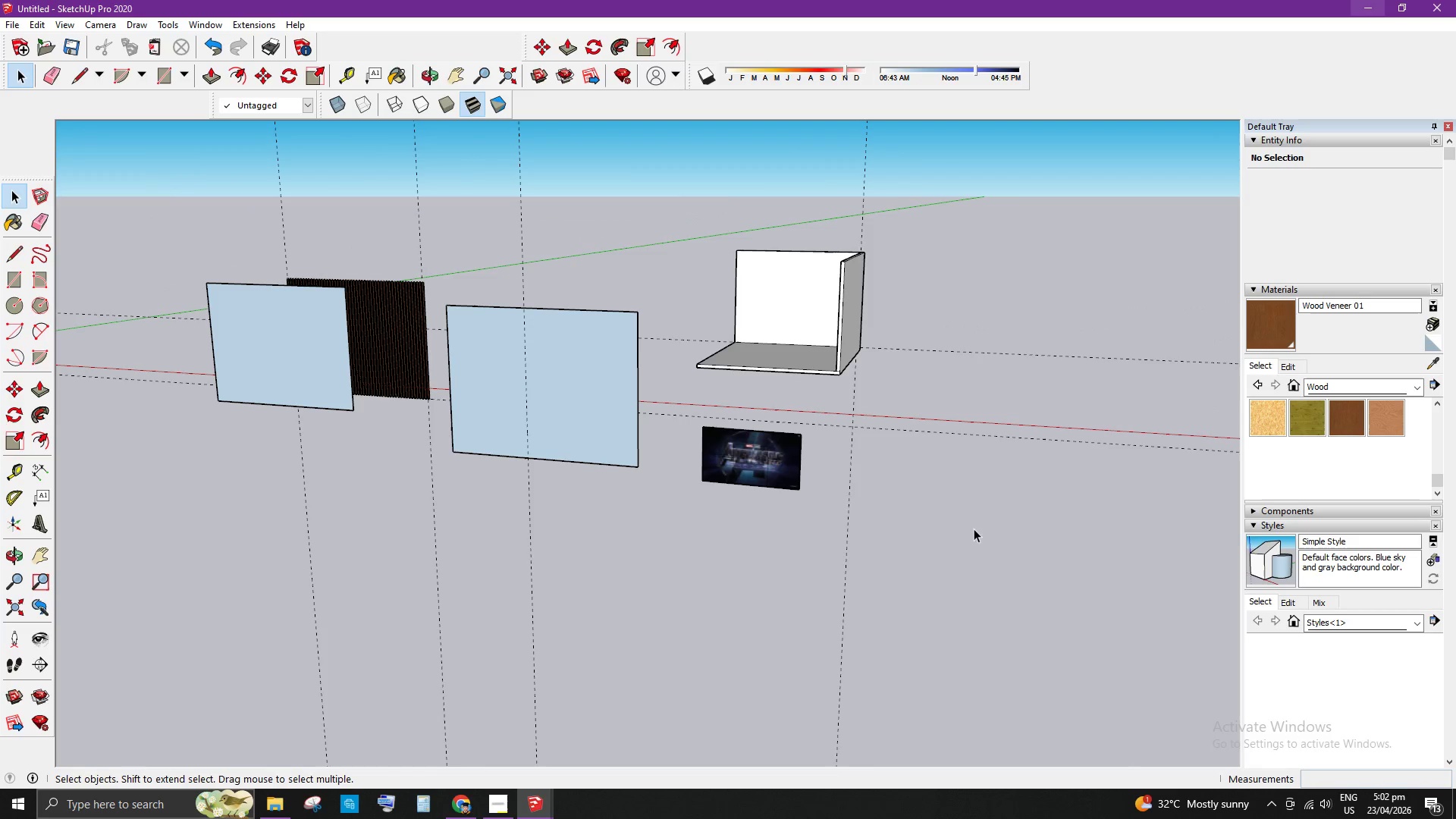 
scroll: coordinate [586, 593], scroll_direction: up, amount: 7.0
 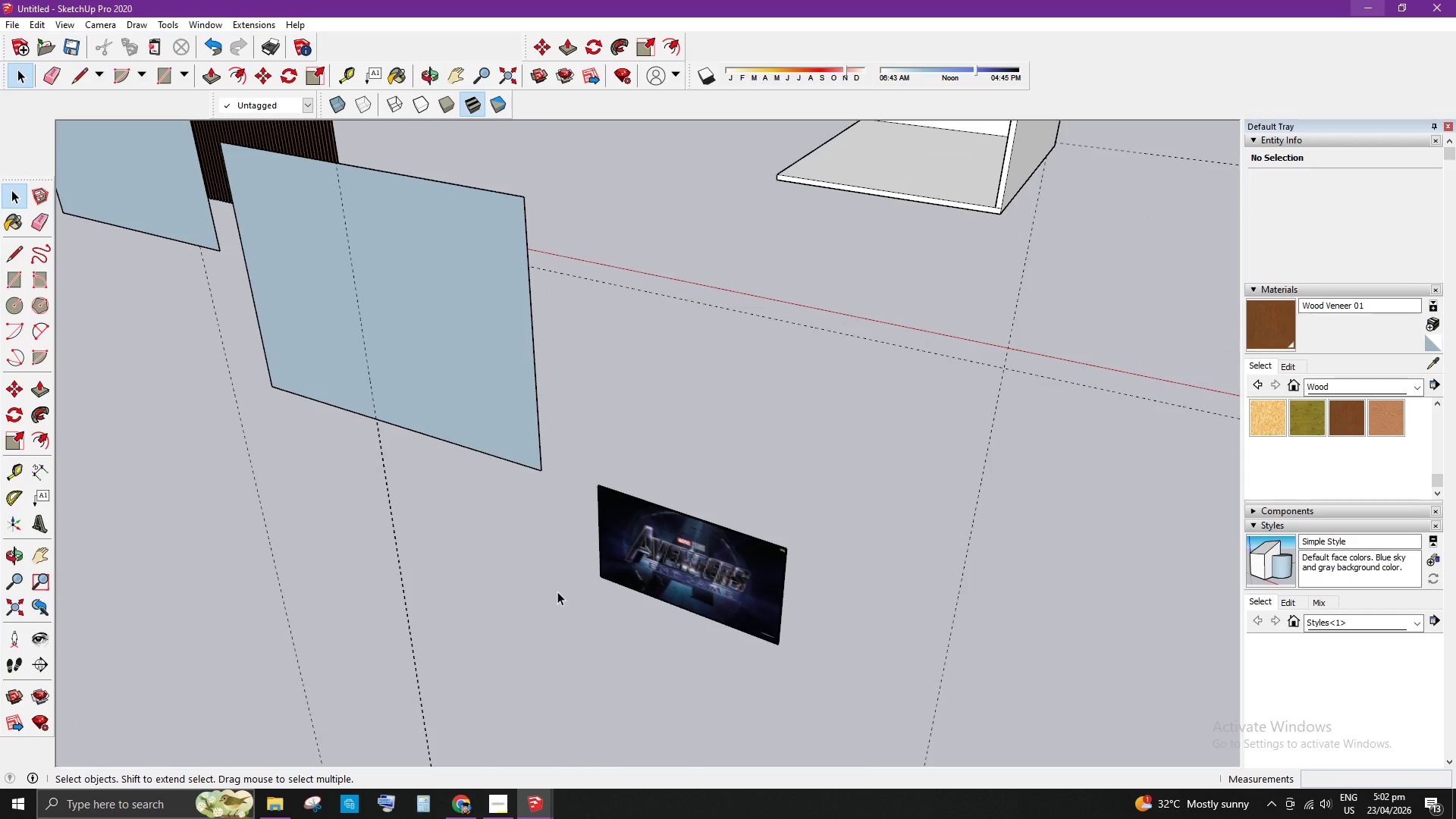 
key(T)
 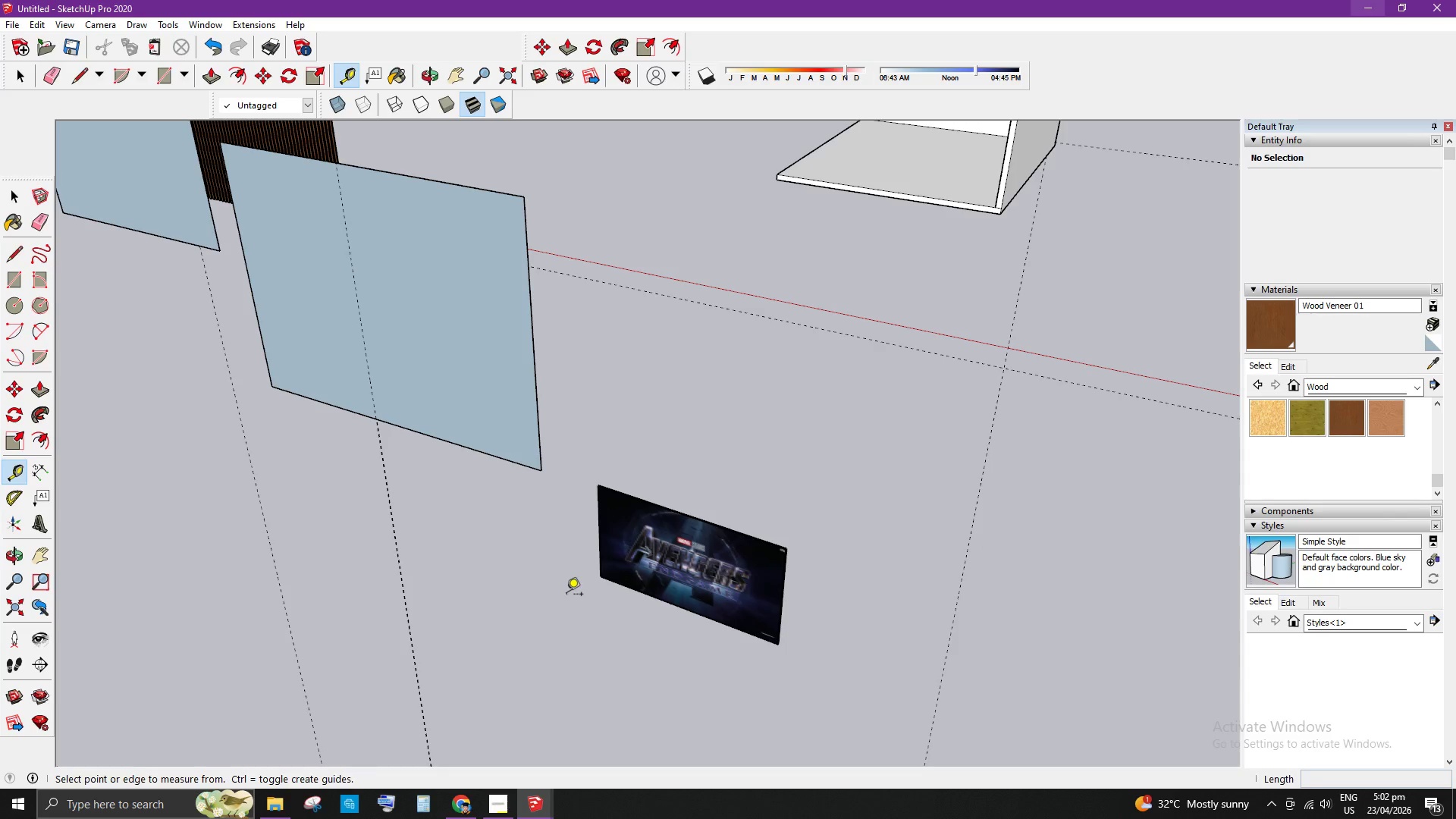 
key(Space)
 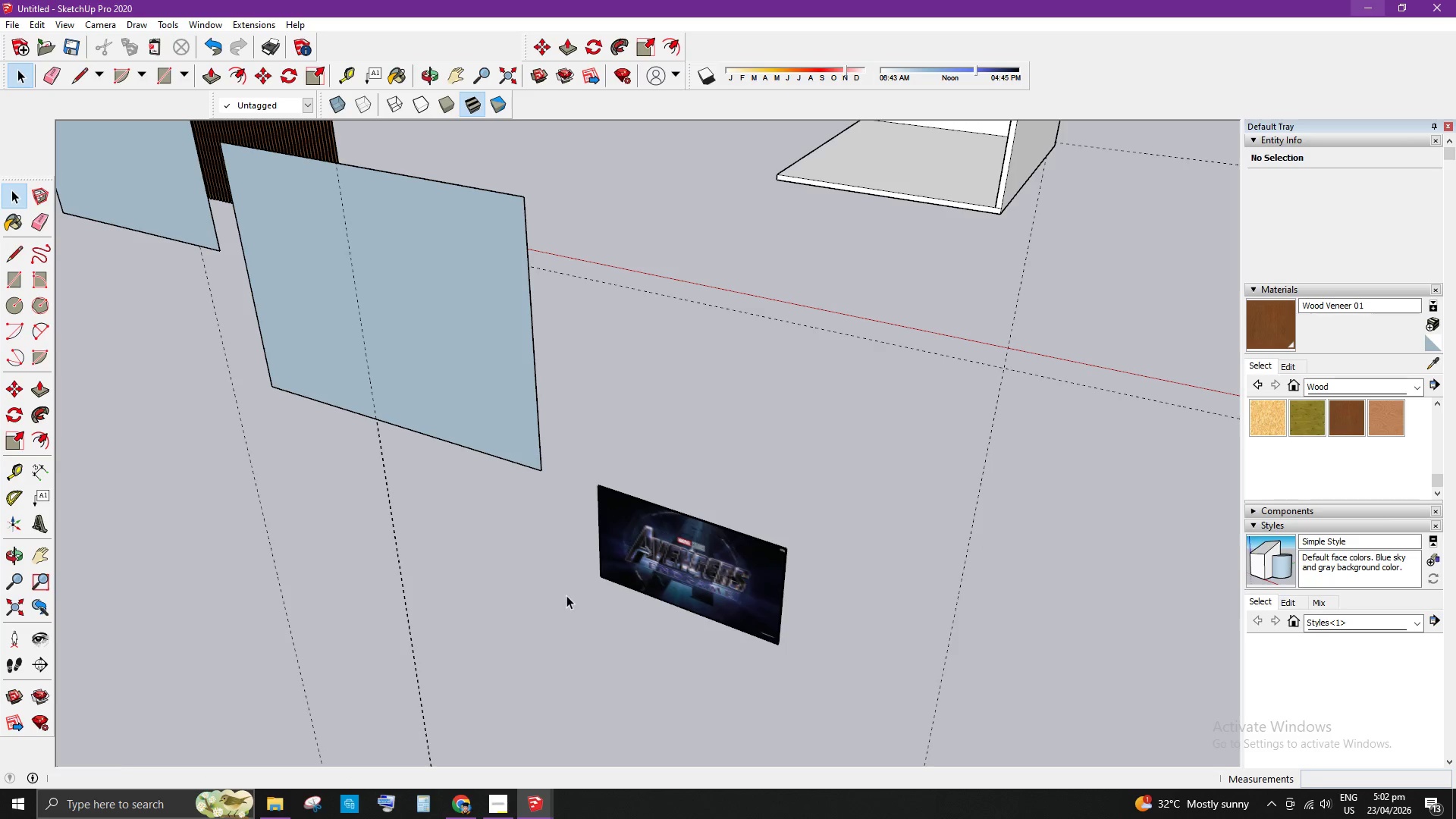 
key(L)
 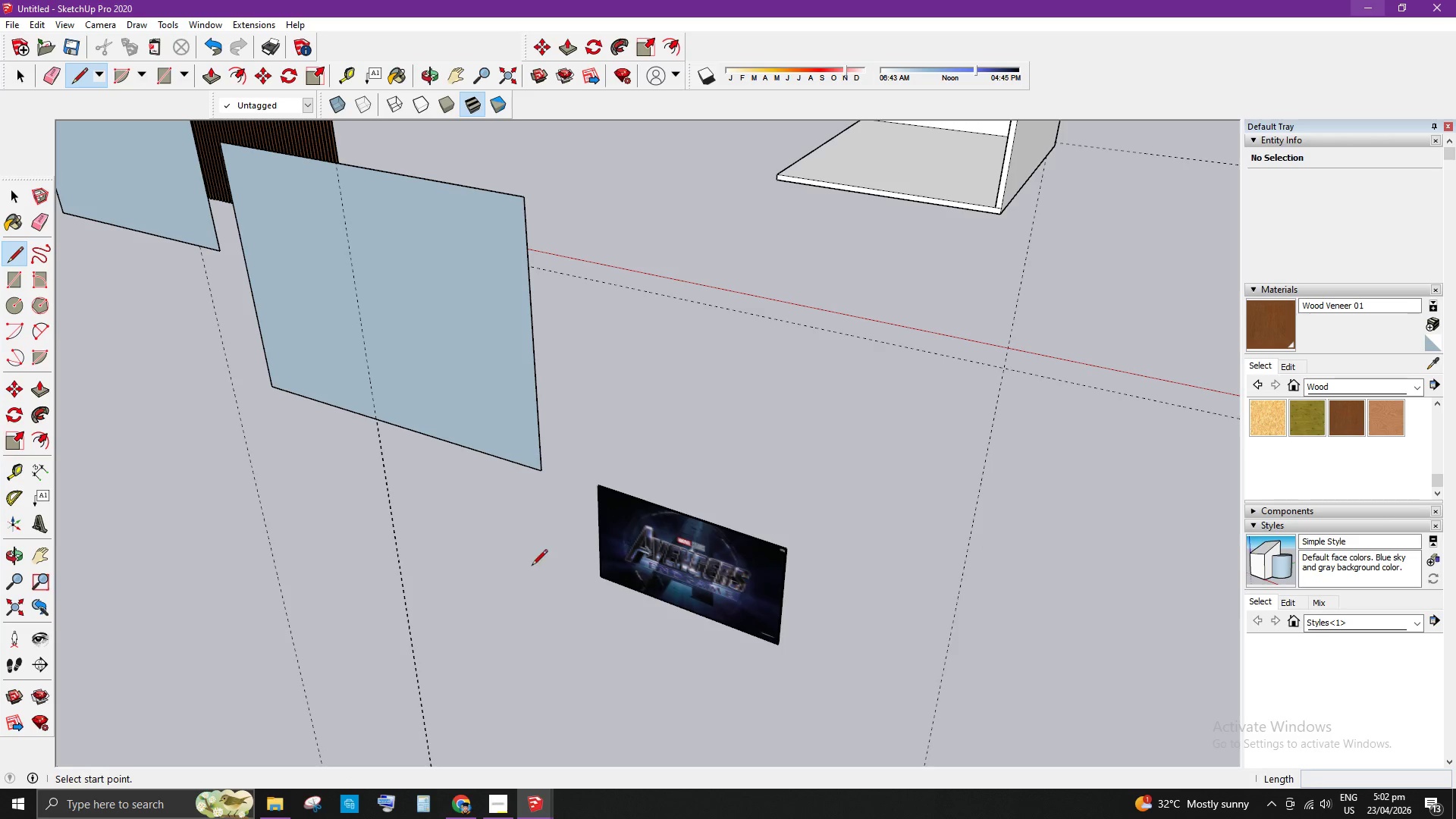 
left_click([530, 566])
 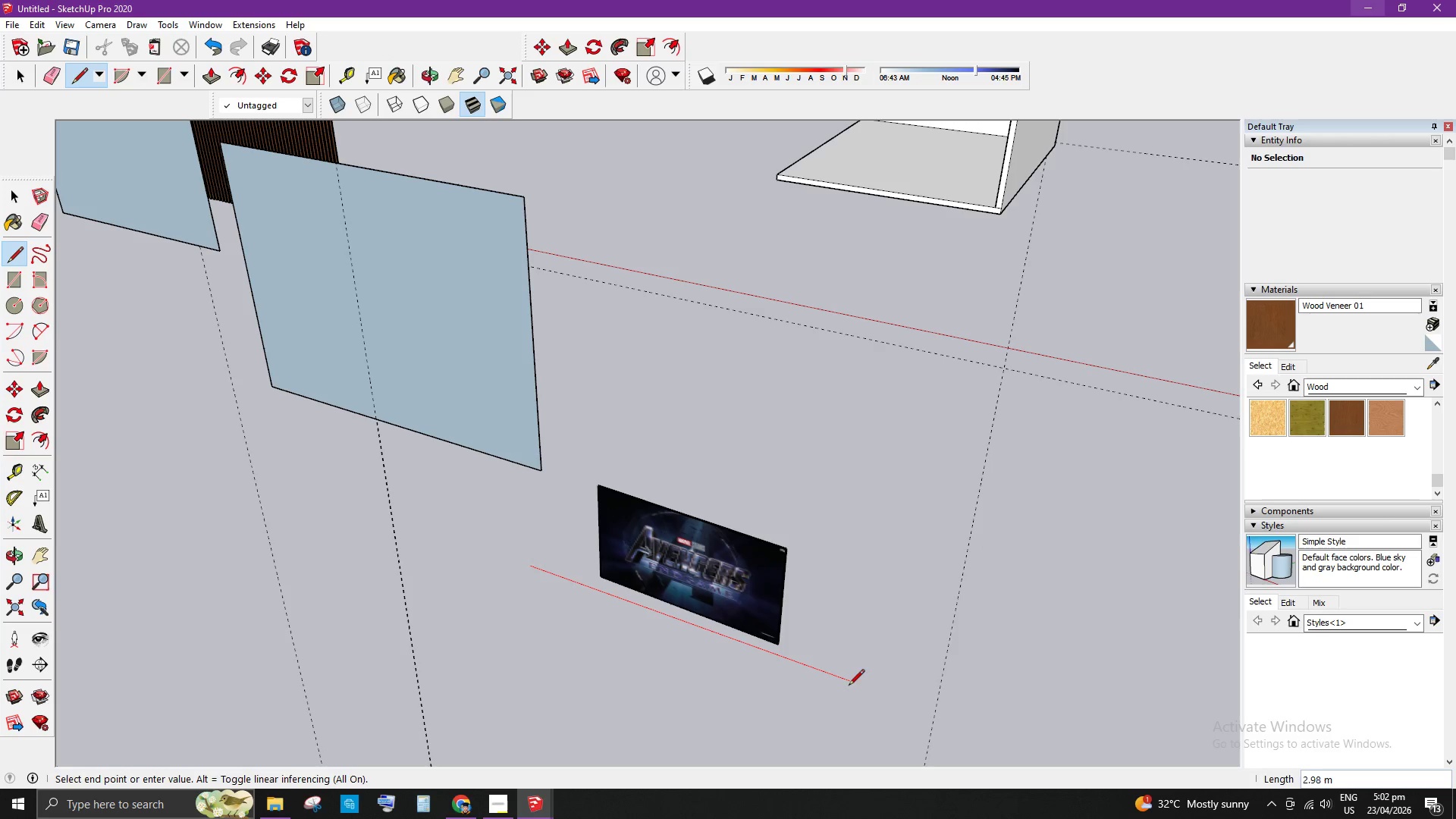 
left_click([855, 682])
 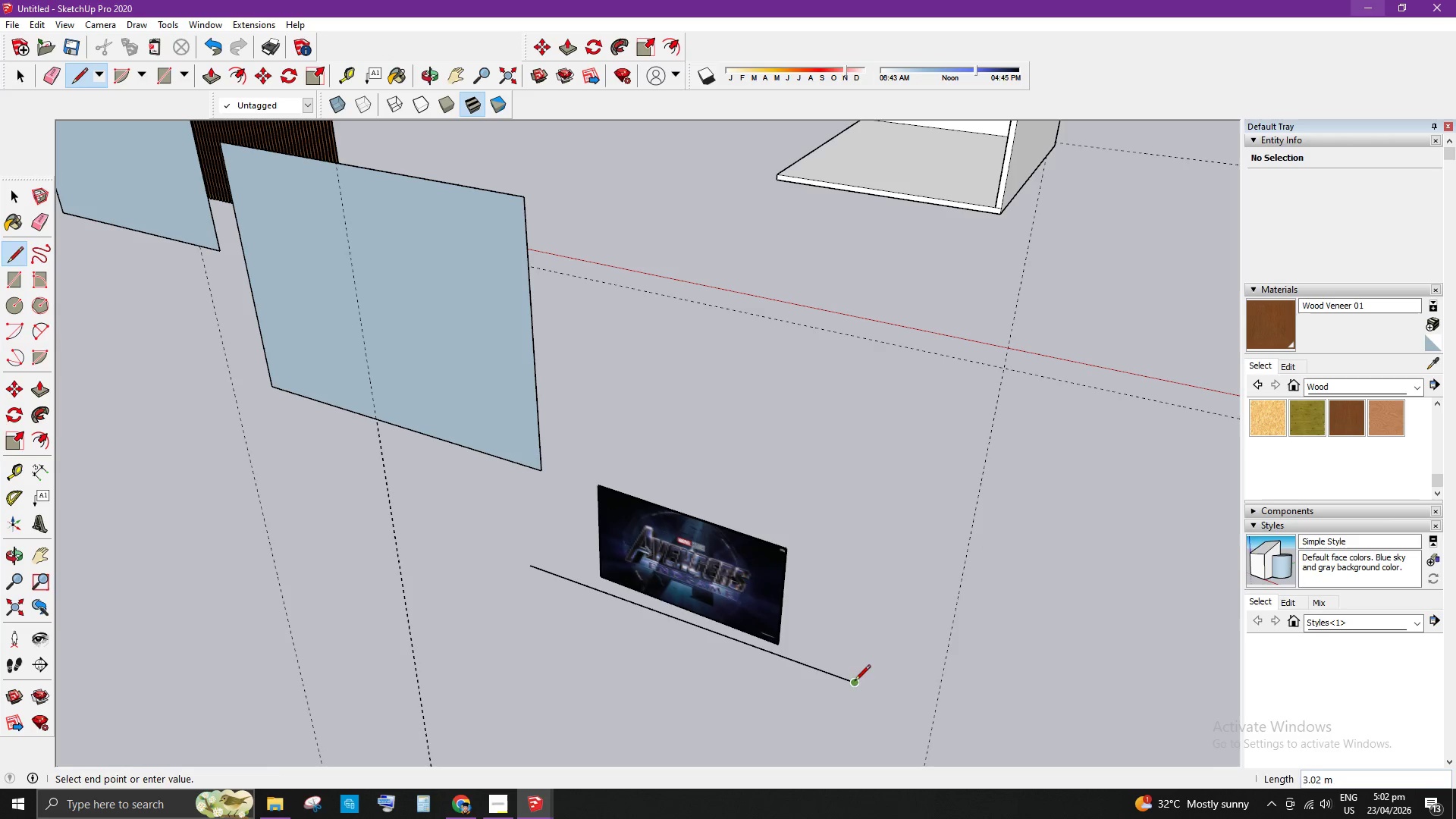 
key(Space)
 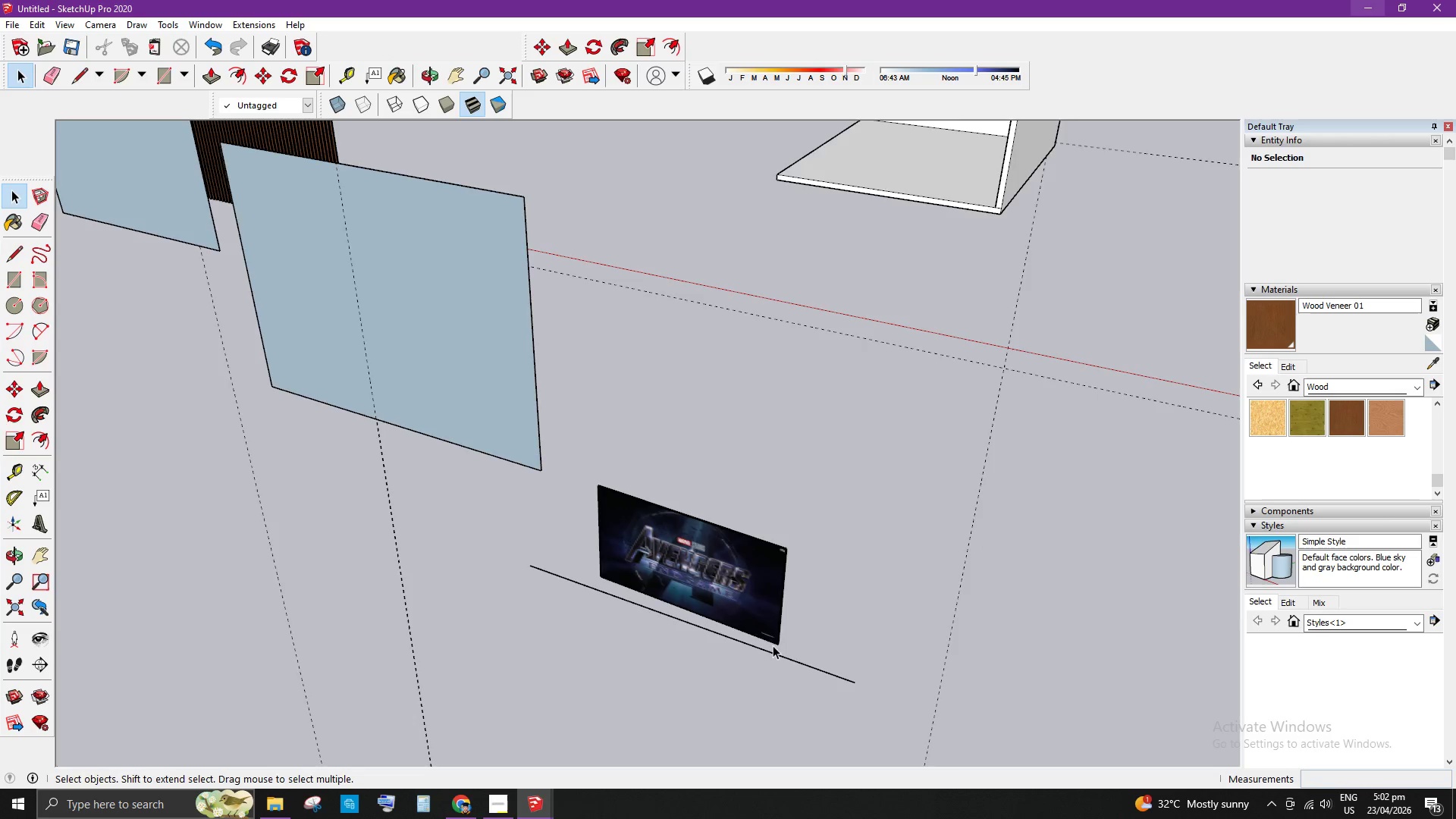 
scroll: coordinate [619, 588], scroll_direction: up, amount: 6.0
 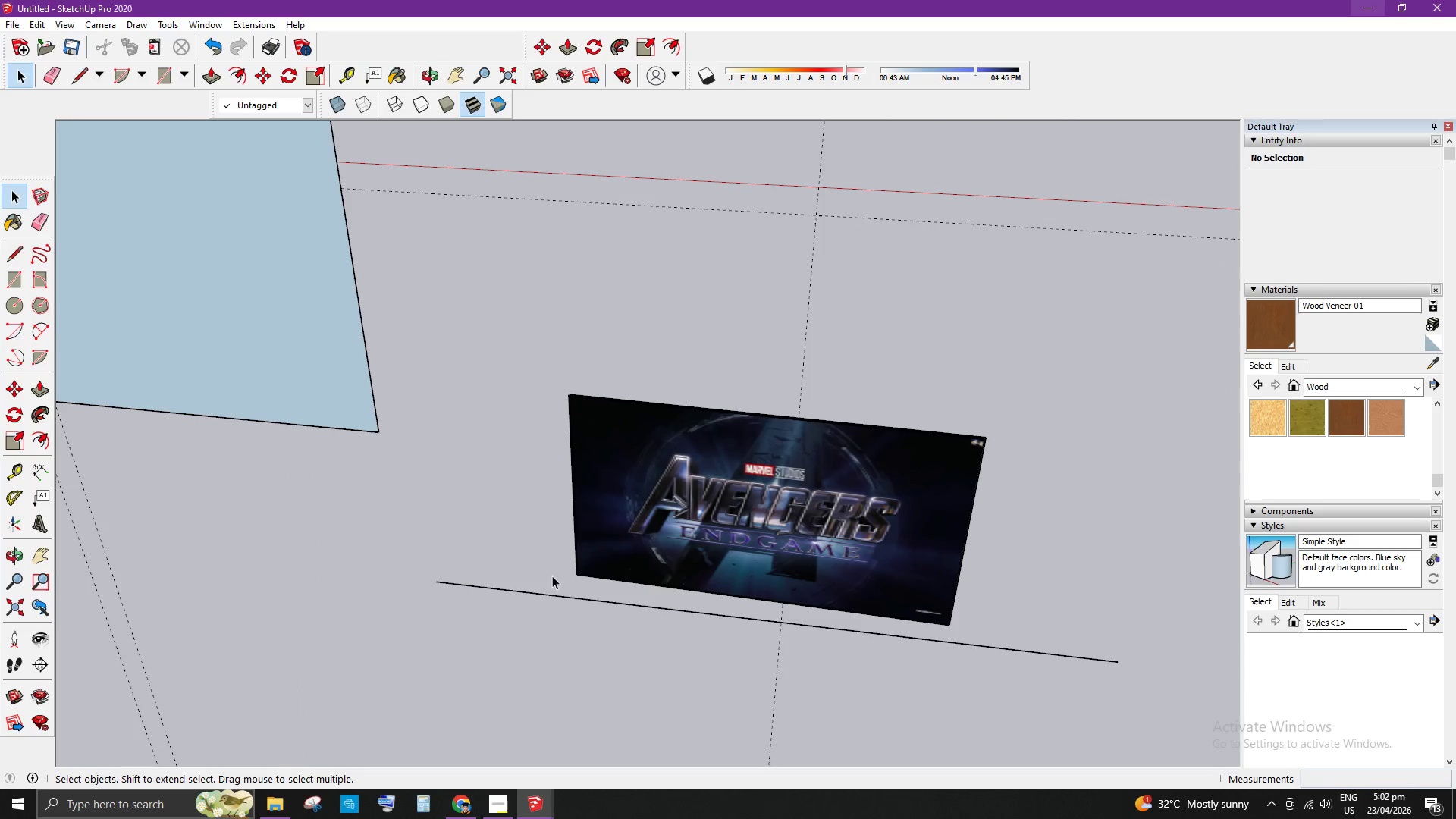 
double_click([587, 566])
 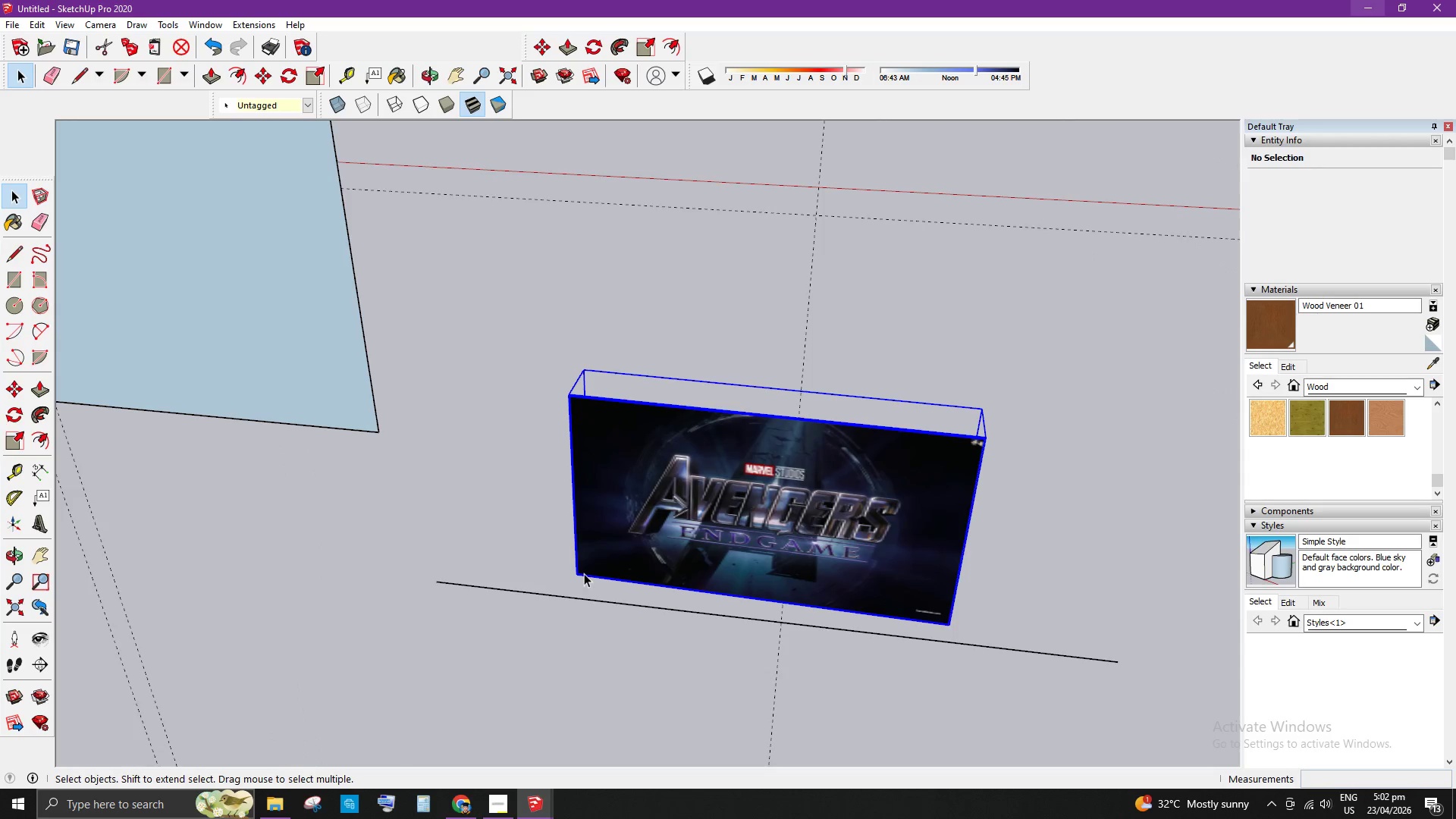 
key(M)
 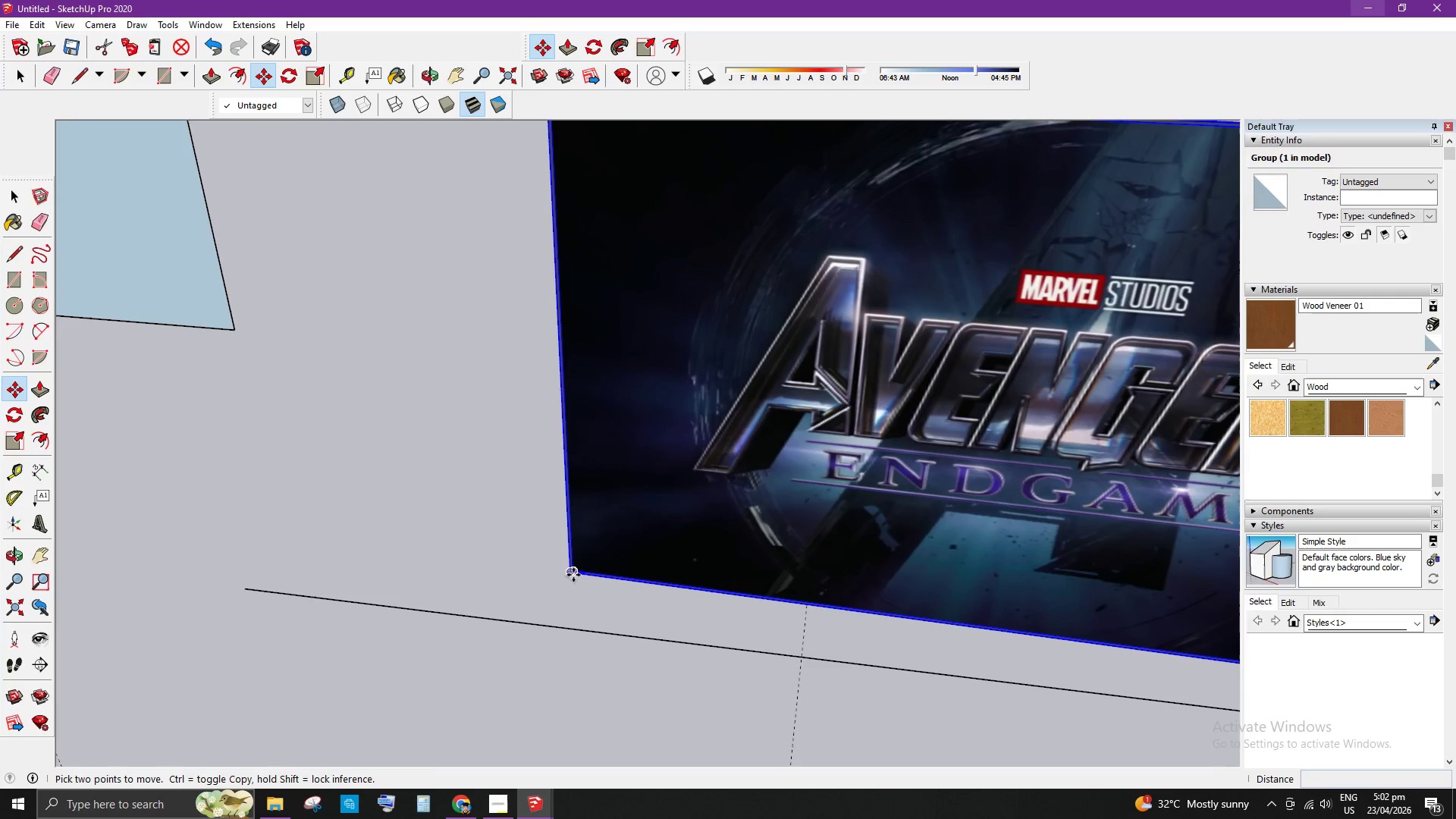 
scroll: coordinate [578, 582], scroll_direction: up, amount: 8.0
 